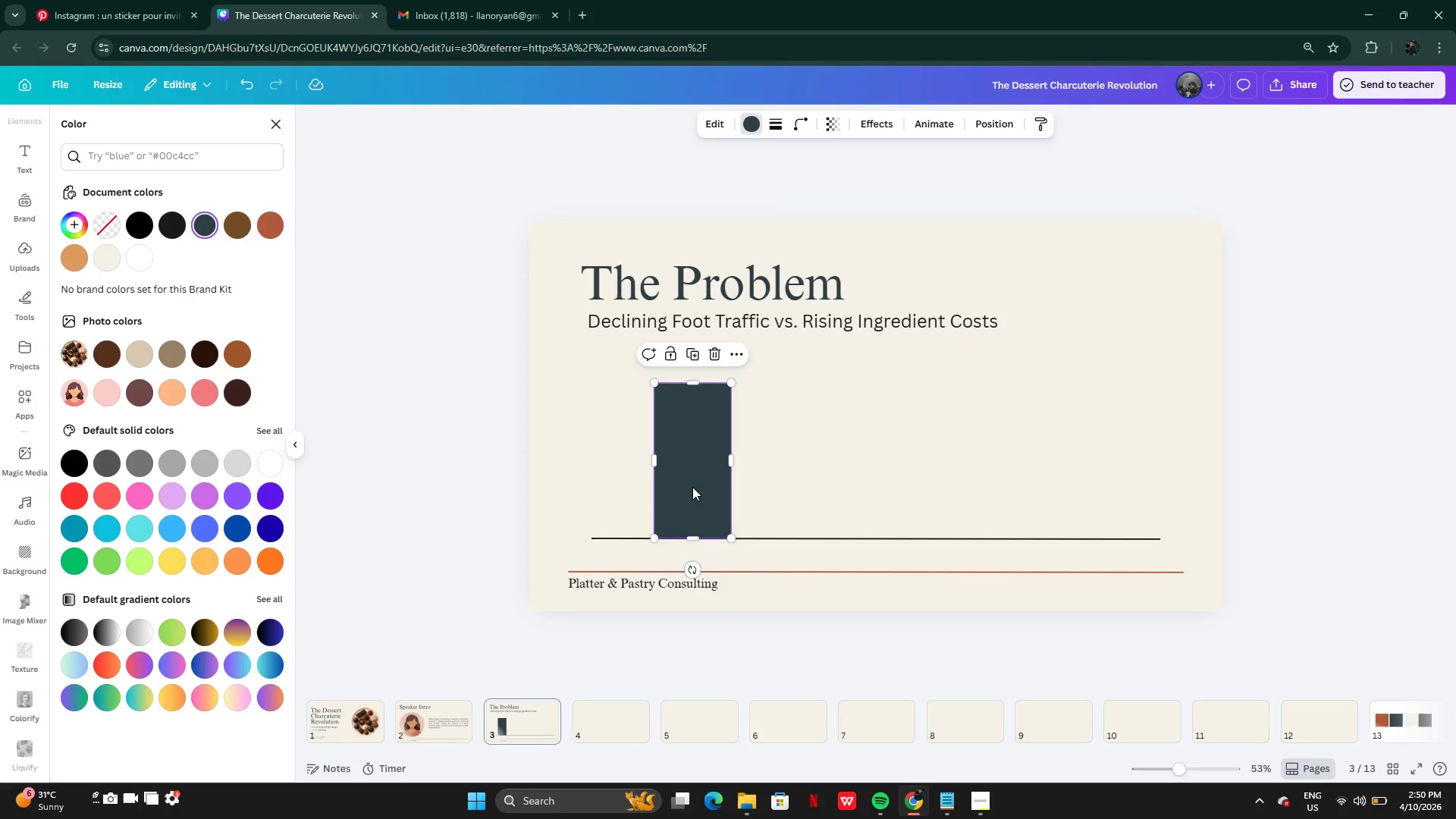 
key(Alt+AltLeft)
 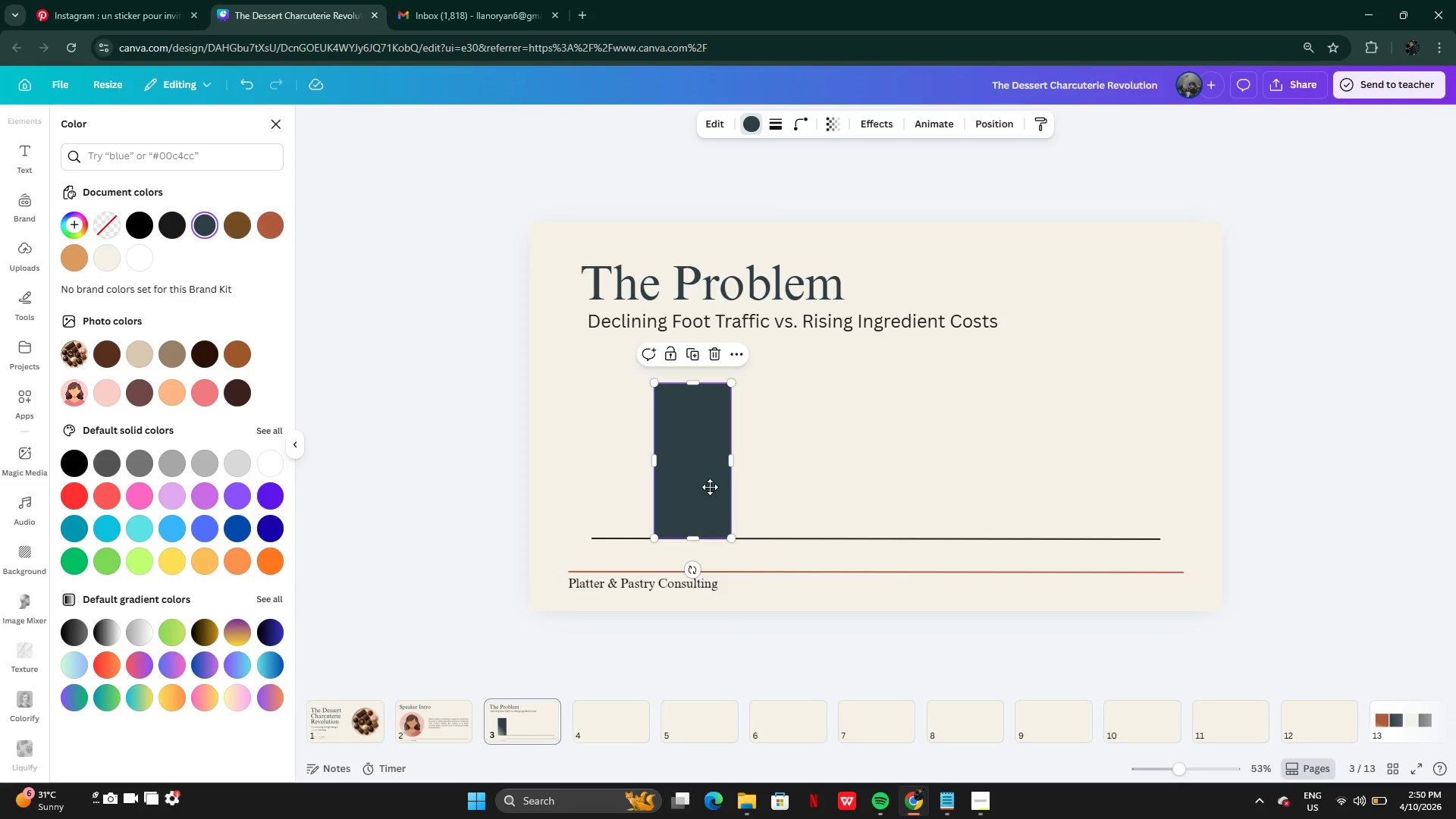 
left_click_drag(start_coordinate=[689, 487], to_coordinate=[711, 487])
 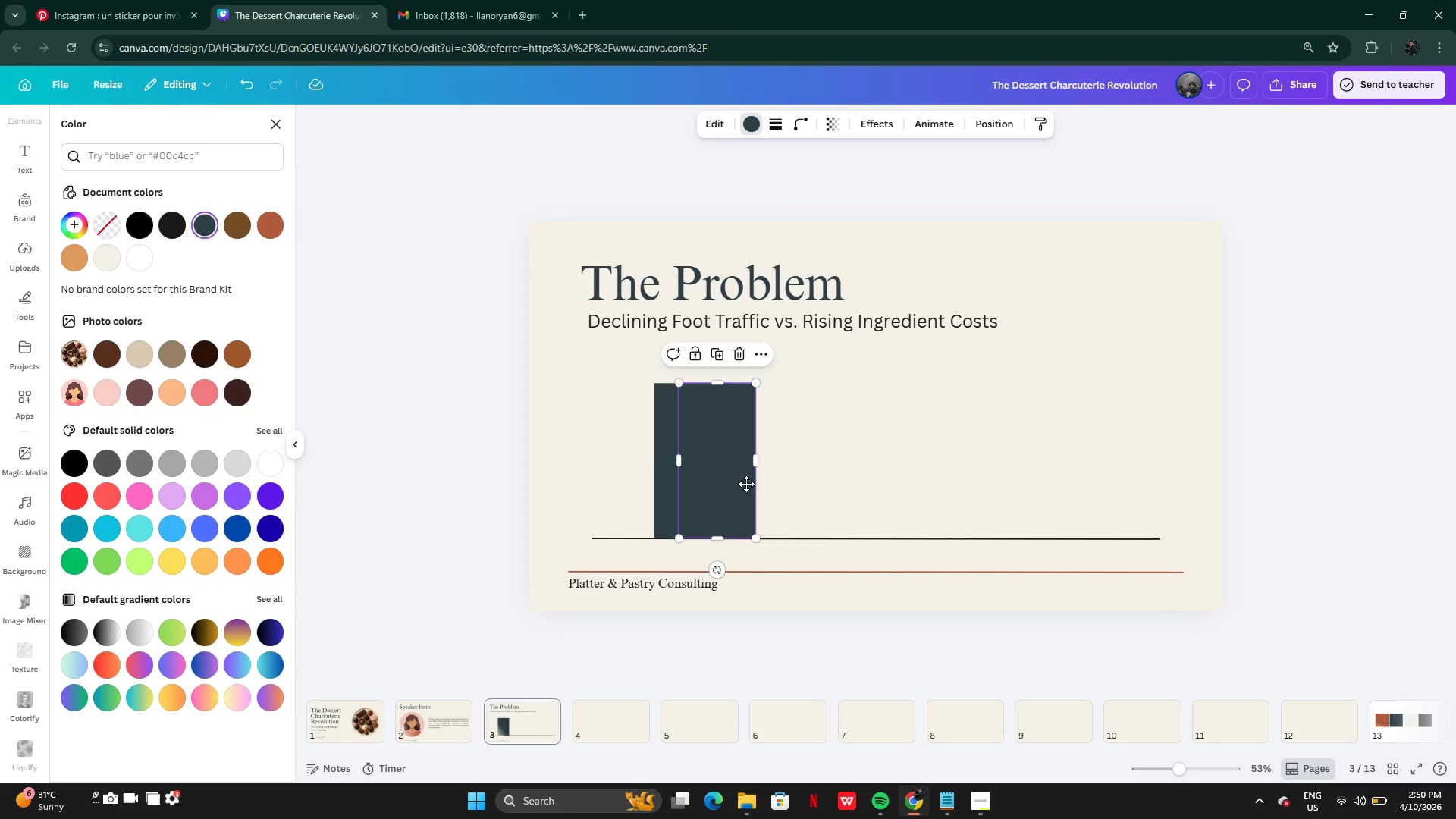 
left_click_drag(start_coordinate=[701, 484], to_coordinate=[1020, 486])
 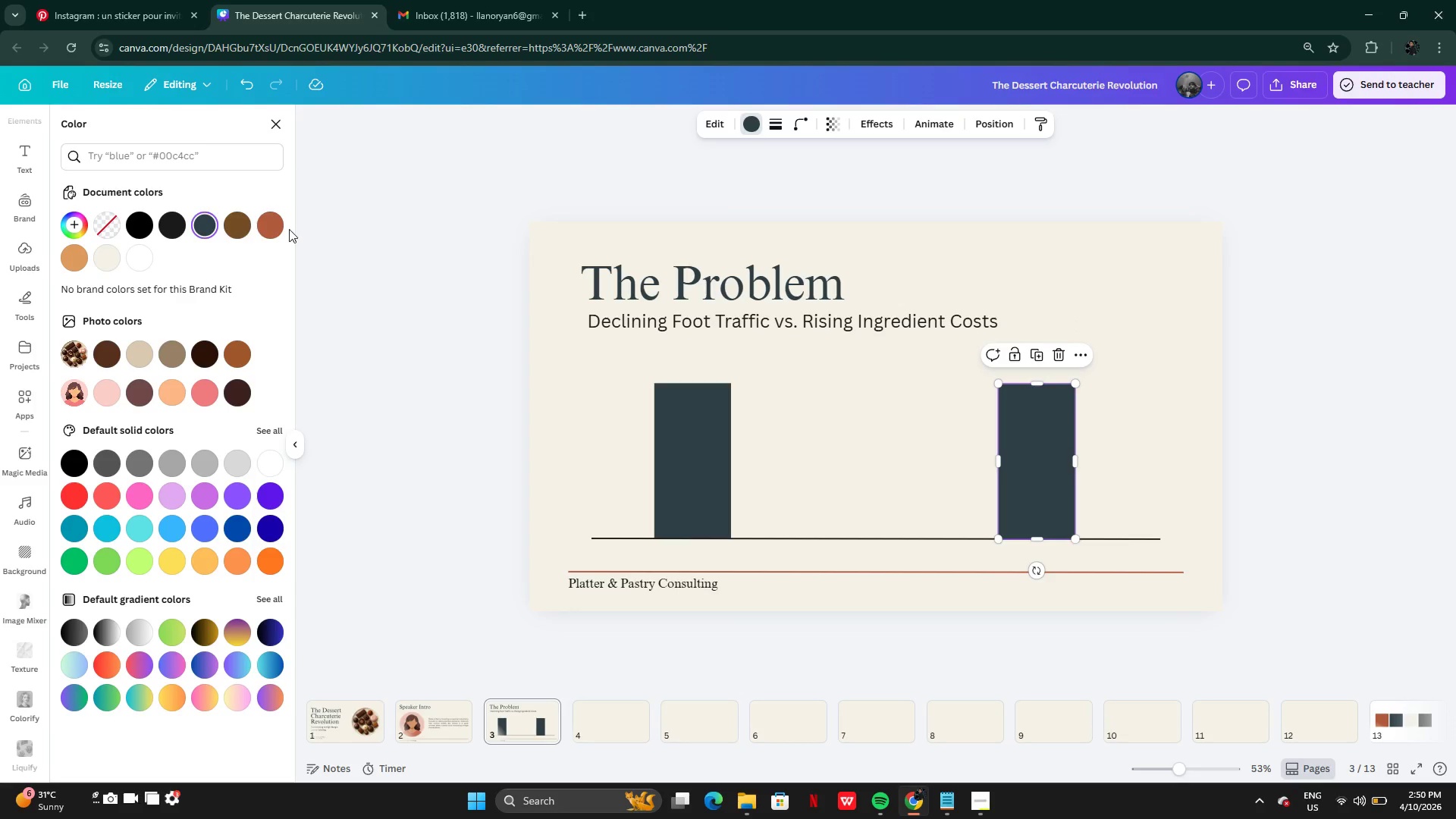 
left_click([268, 229])
 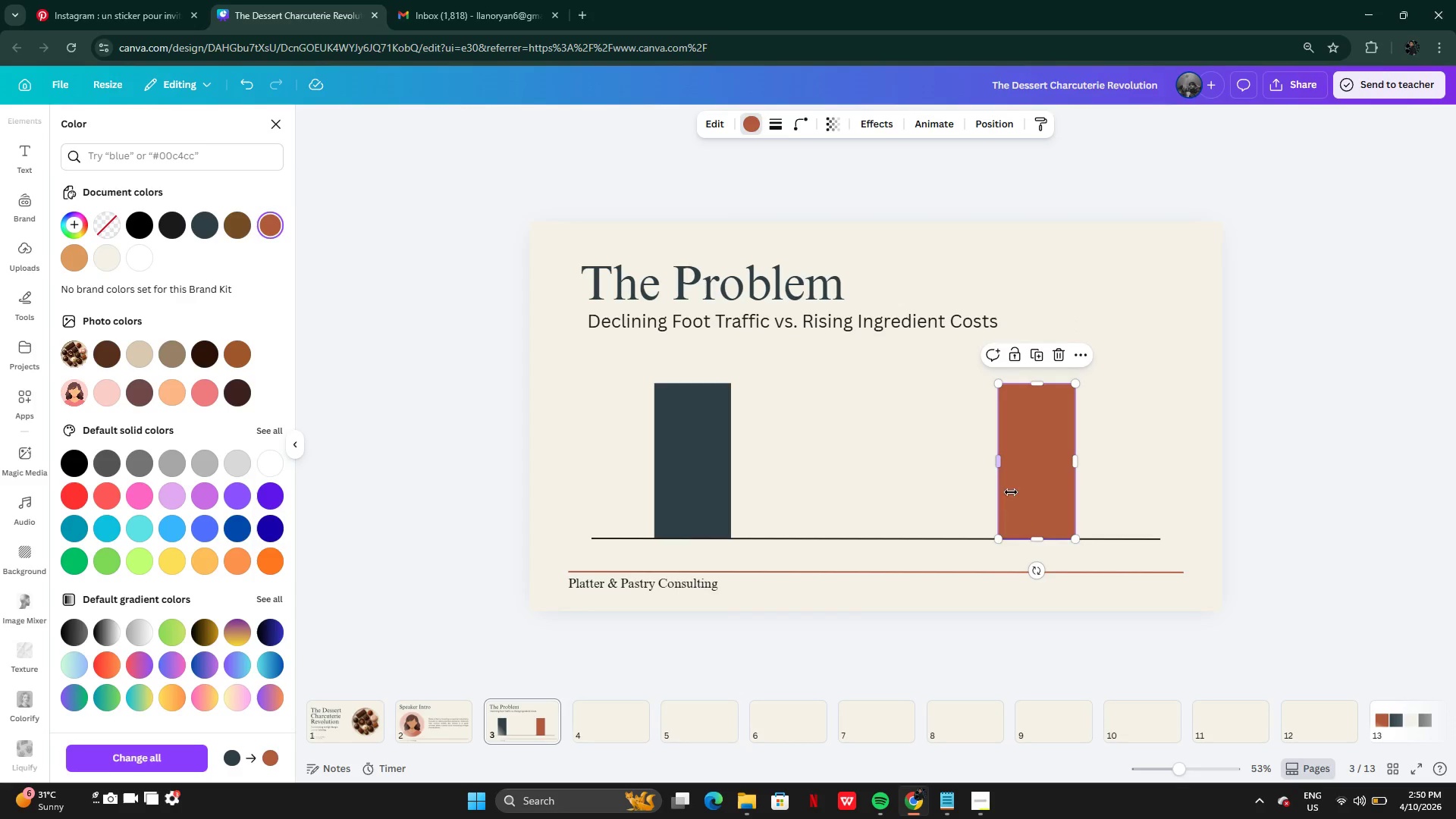 
key(Alt+AltLeft)
 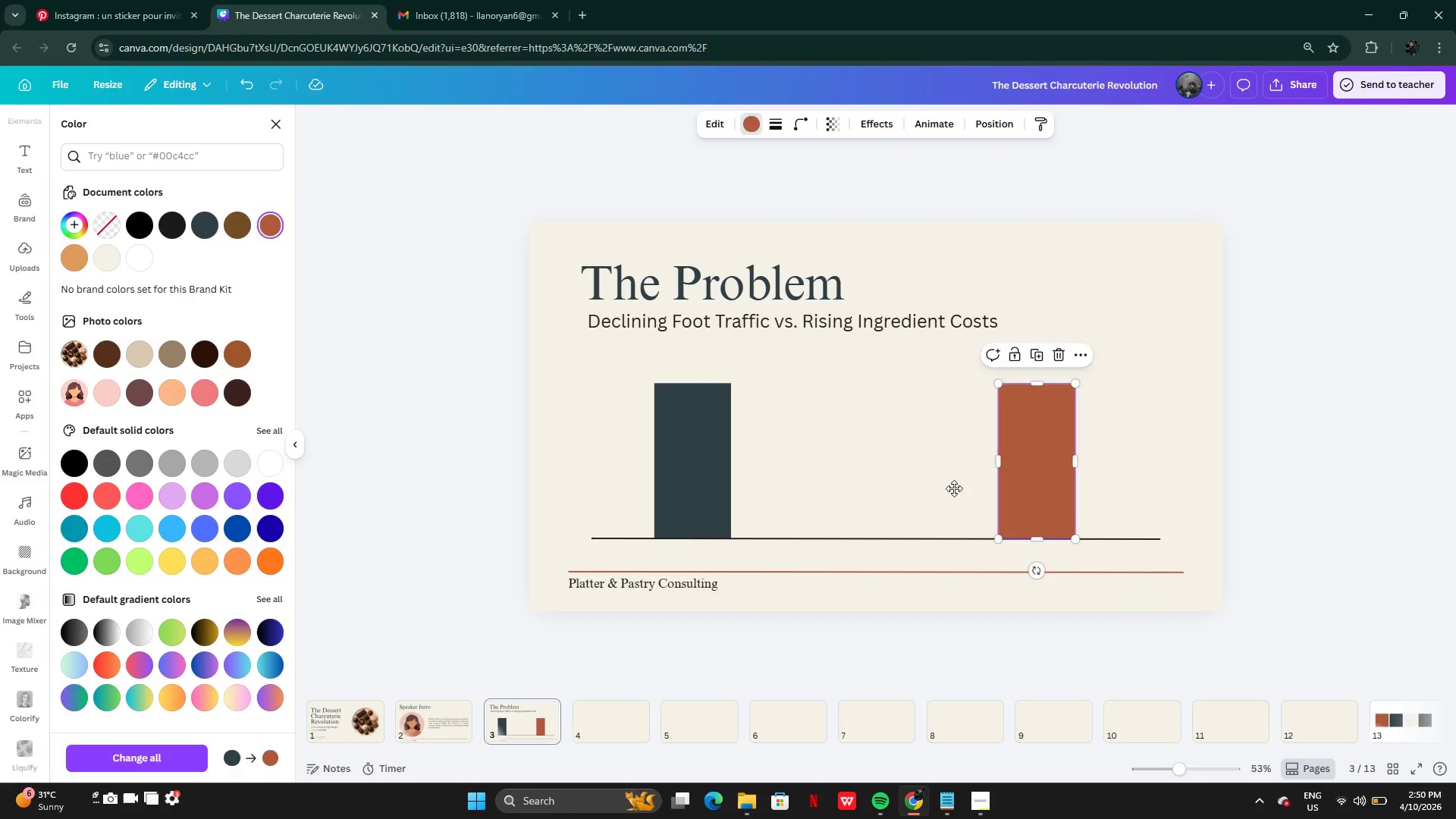 
left_click_drag(start_coordinate=[1031, 491], to_coordinate=[956, 488])
 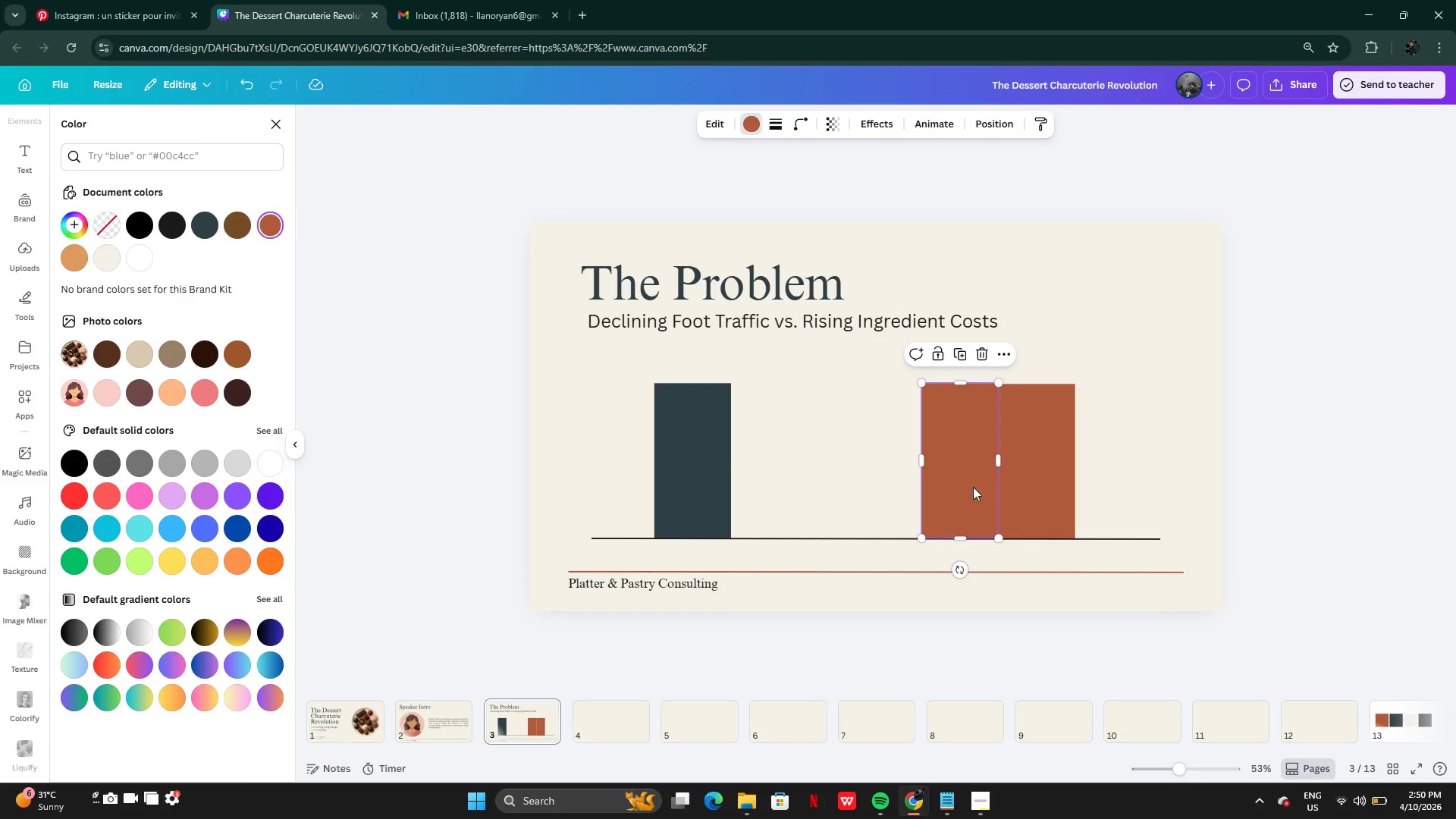 
left_click_drag(start_coordinate=[974, 487], to_coordinate=[836, 485])
 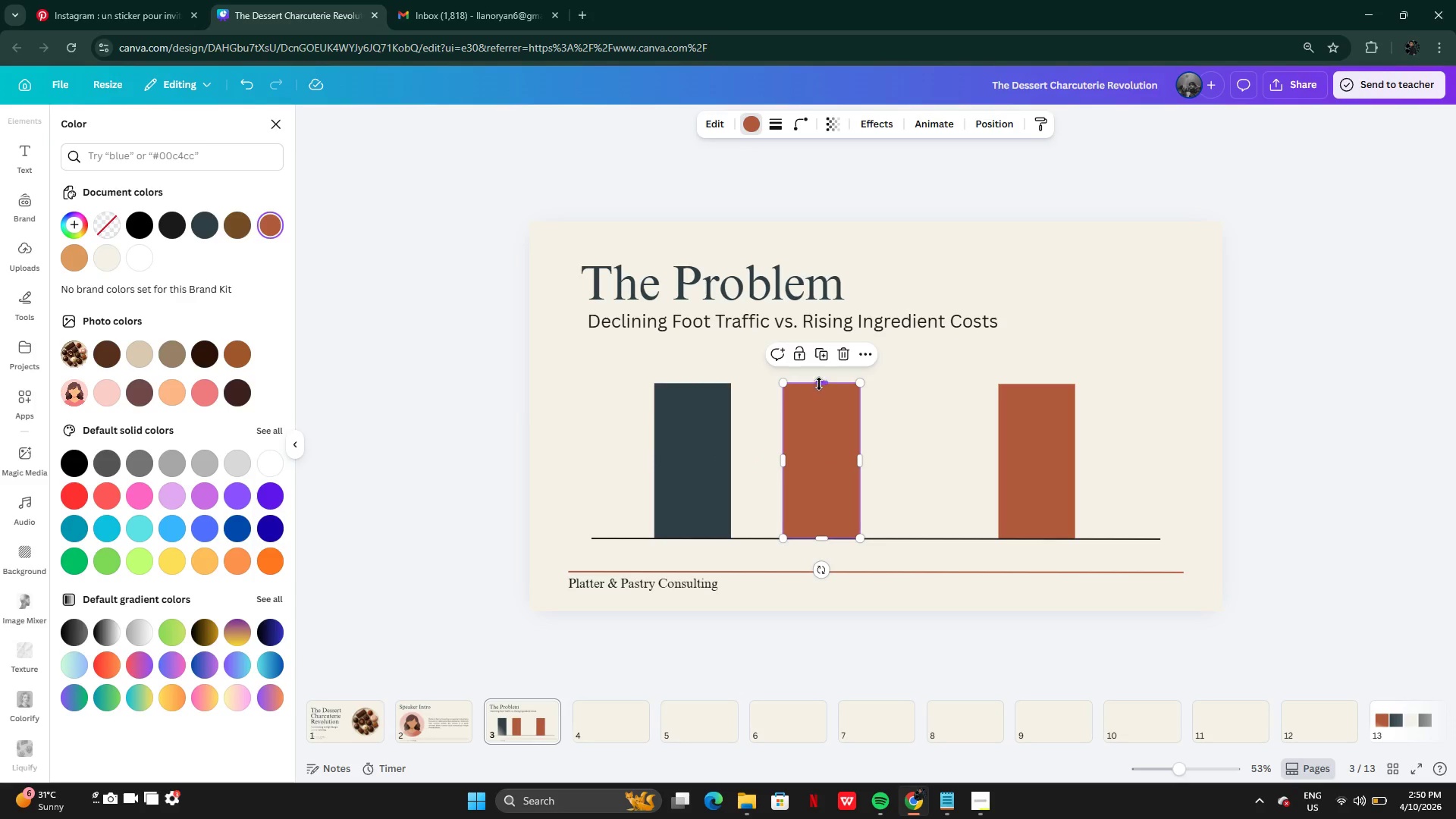 
left_click_drag(start_coordinate=[819, 383], to_coordinate=[831, 459])
 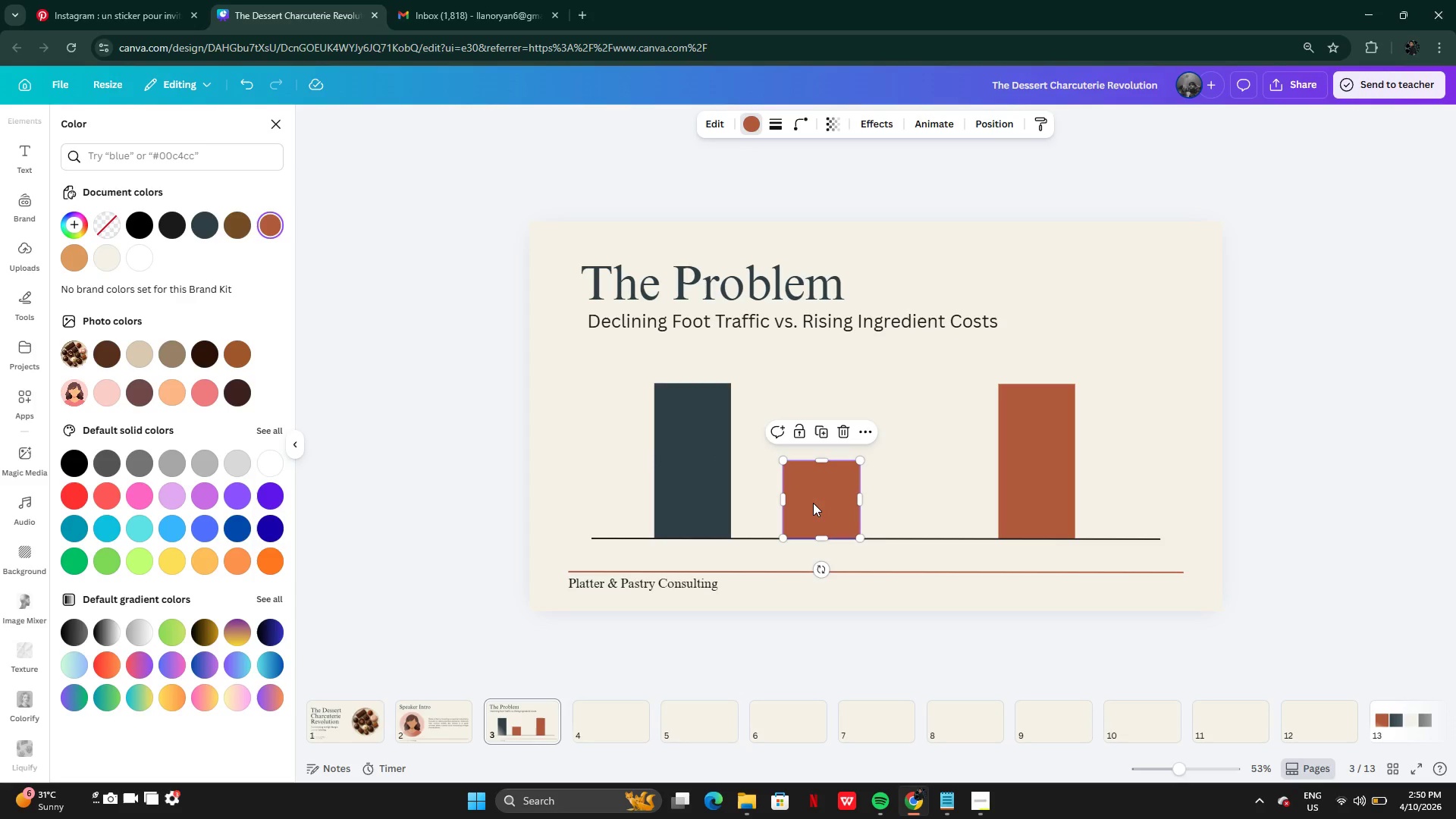 
hold_key(key=AltLeft, duration=0.38)
left_click_drag(start_coordinate=[813, 503], to_coordinate=[846, 505])
 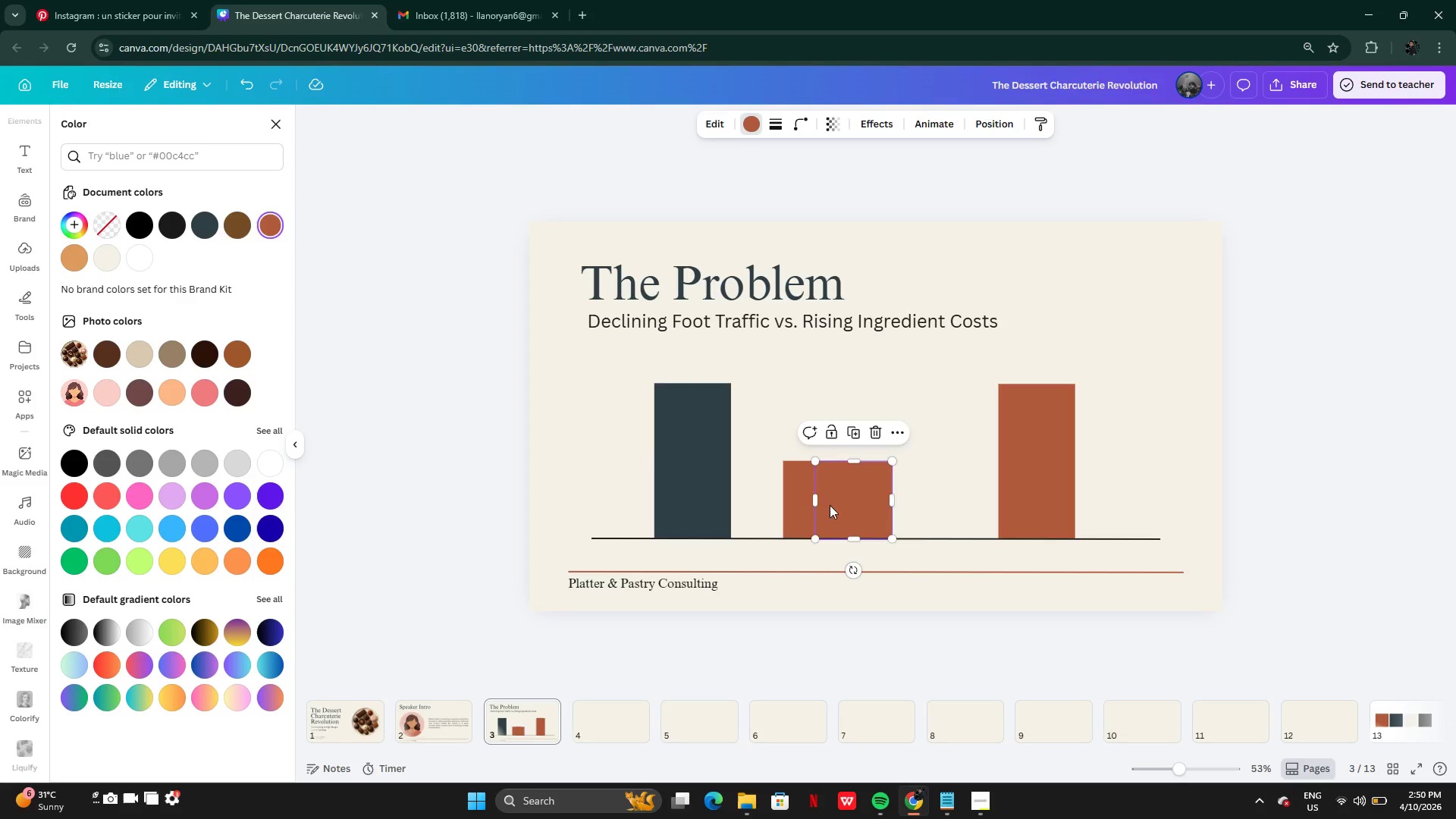 
left_click_drag(start_coordinate=[829, 505], to_coordinate=[887, 505])
 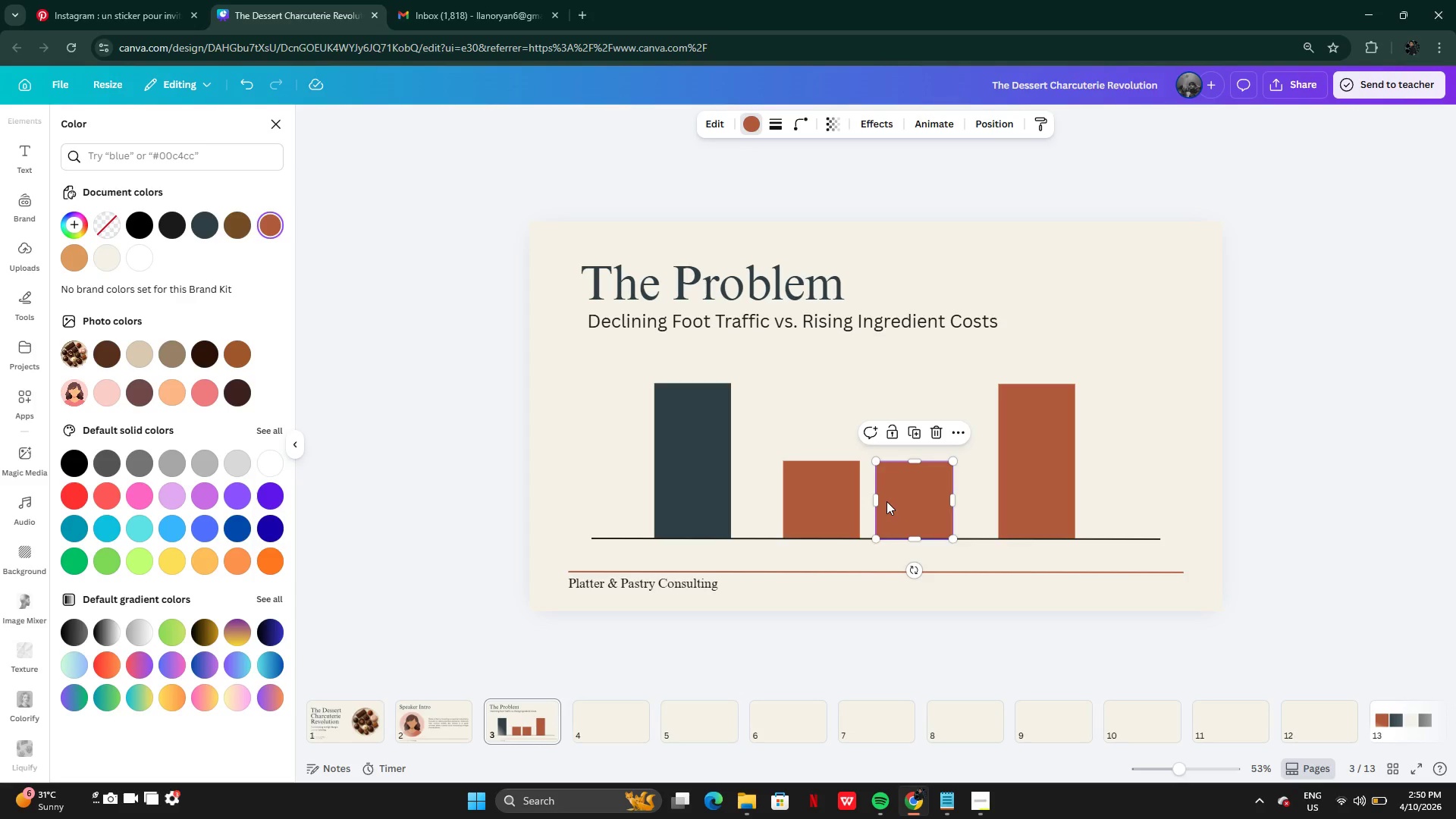 
wait(6.45)
 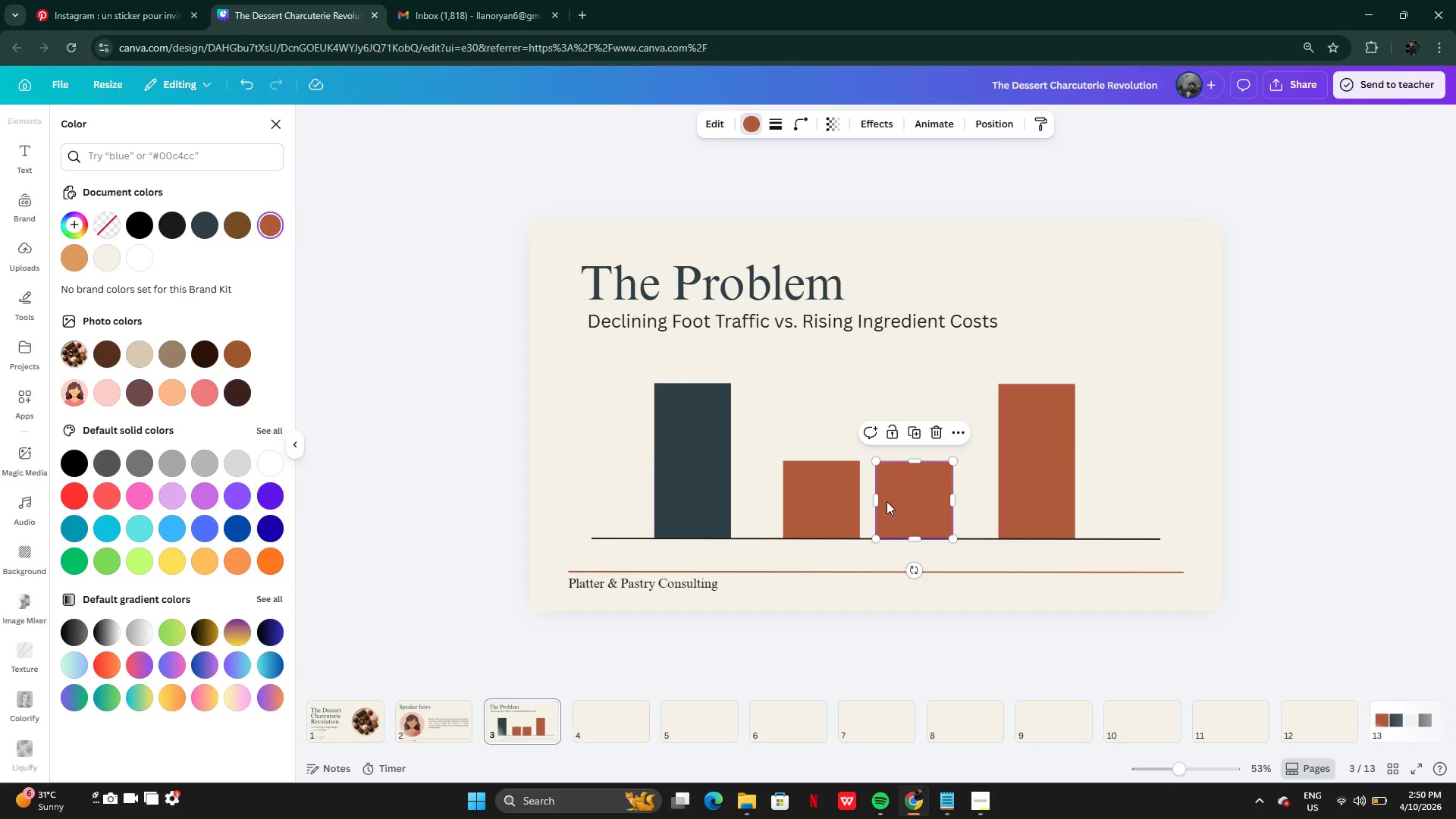 
left_click_drag(start_coordinate=[909, 463], to_coordinate=[908, 452])
 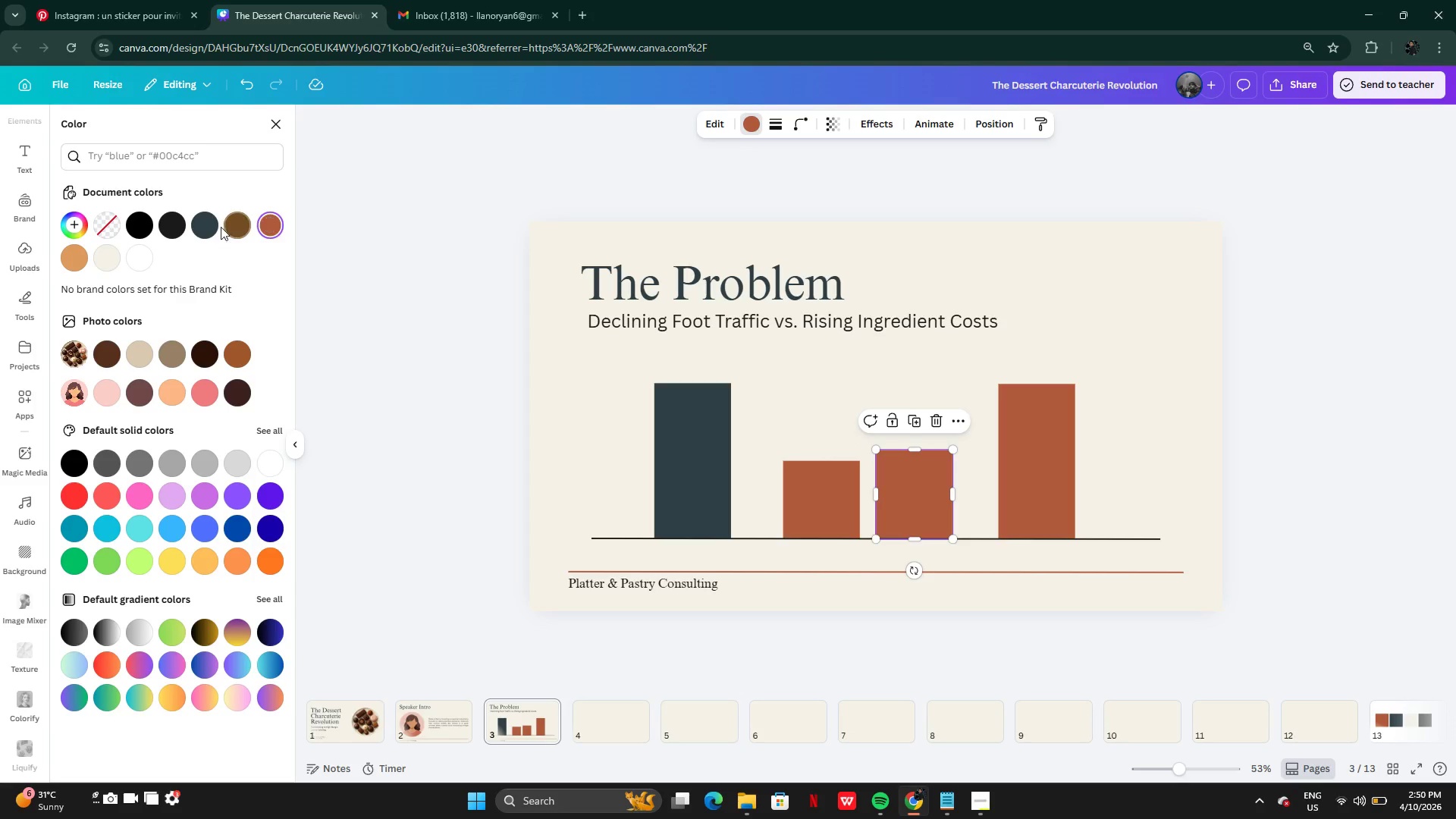 
left_click([213, 224])
 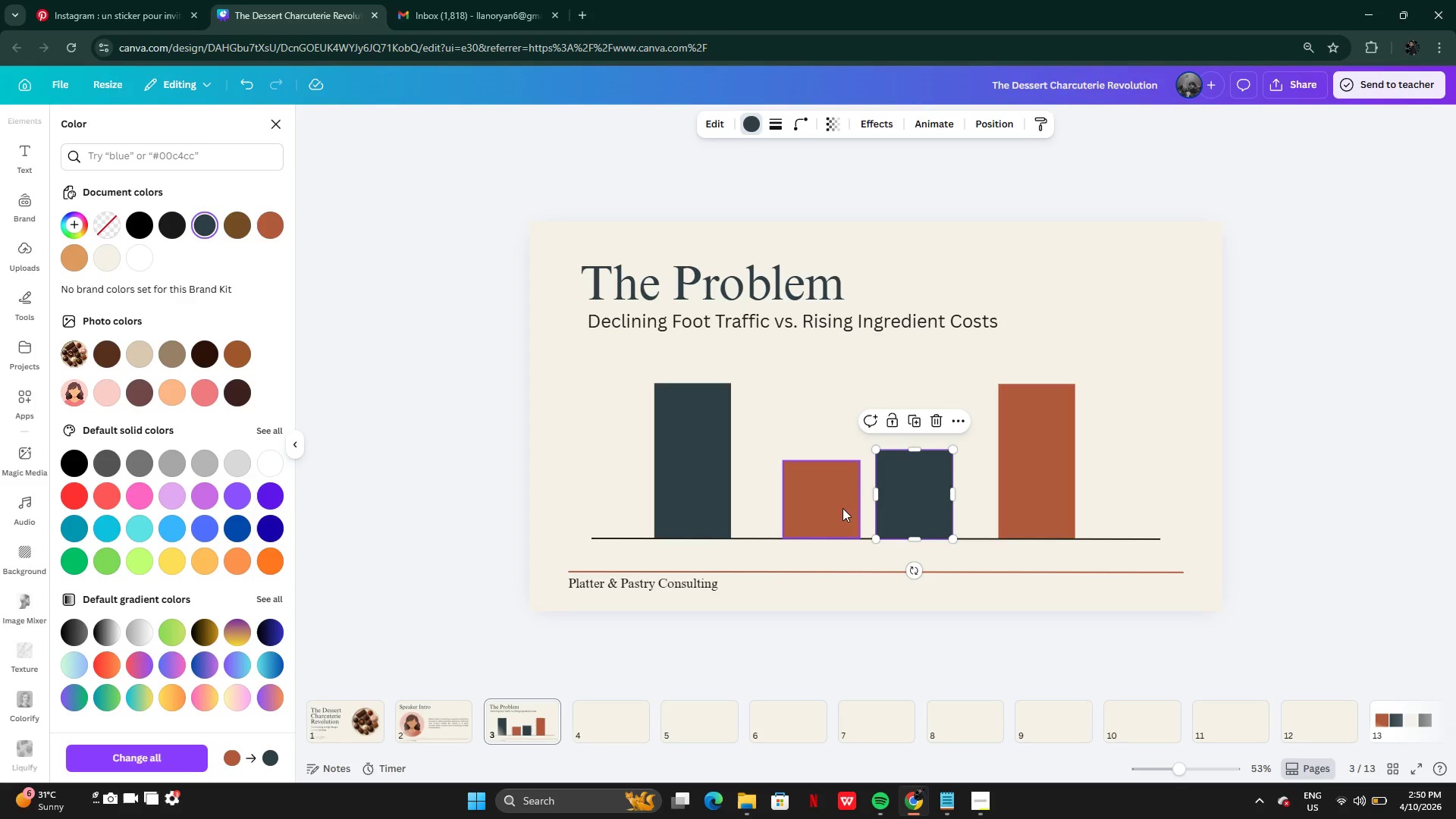 
left_click_drag(start_coordinate=[841, 507], to_coordinate=[829, 509])
 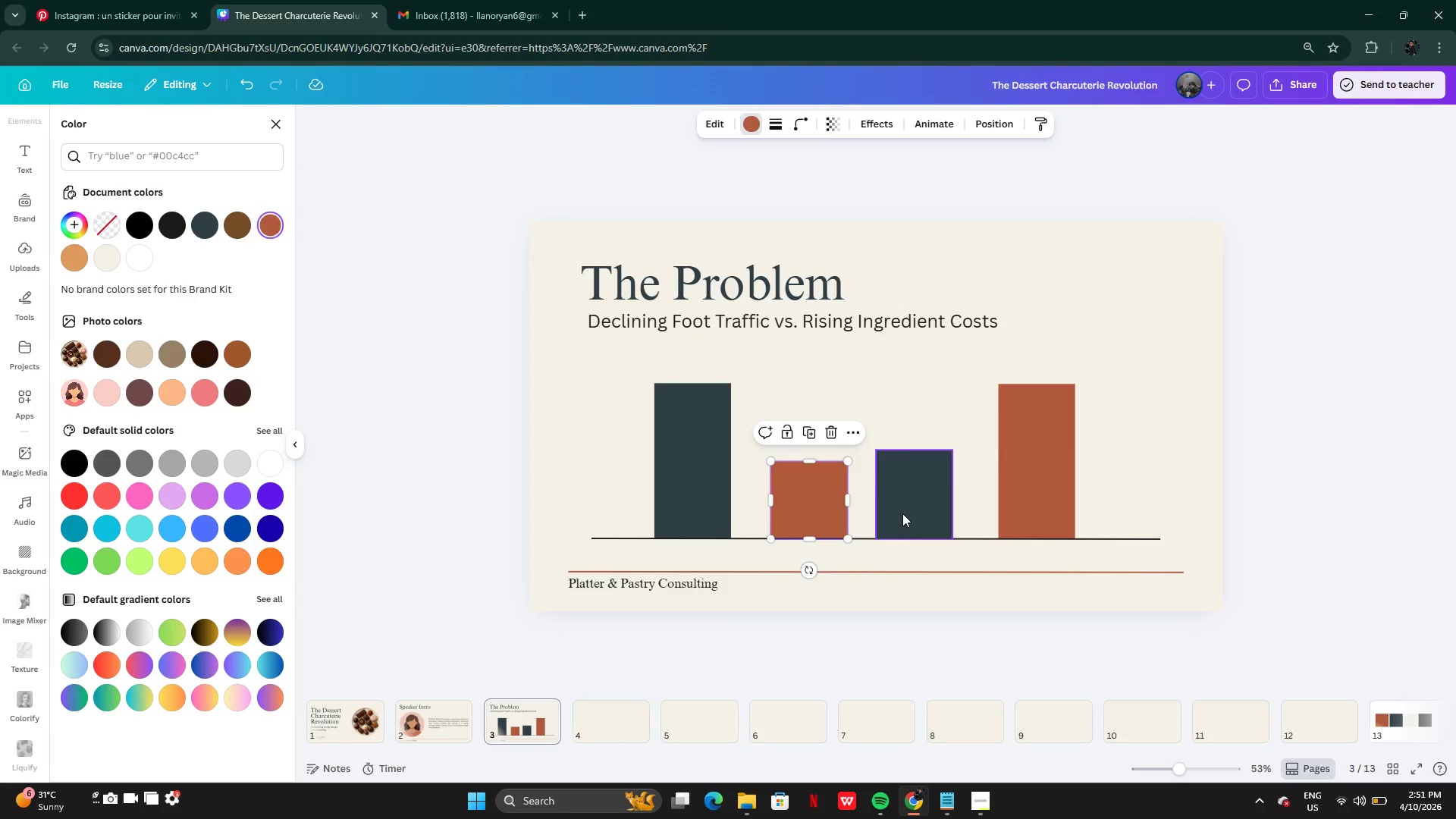 
left_click([902, 513])
 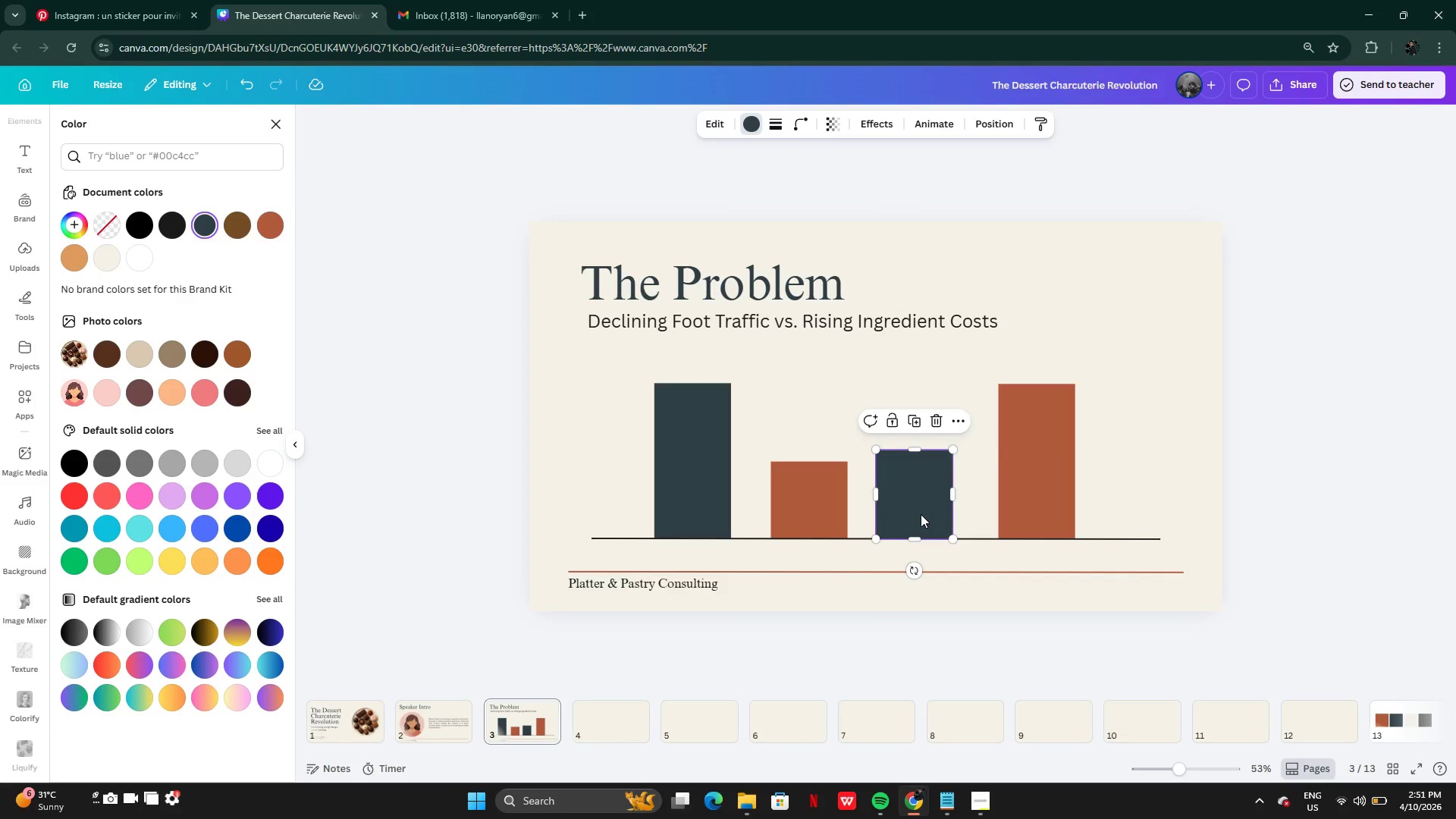 
left_click_drag(start_coordinate=[920, 514], to_coordinate=[931, 514])
 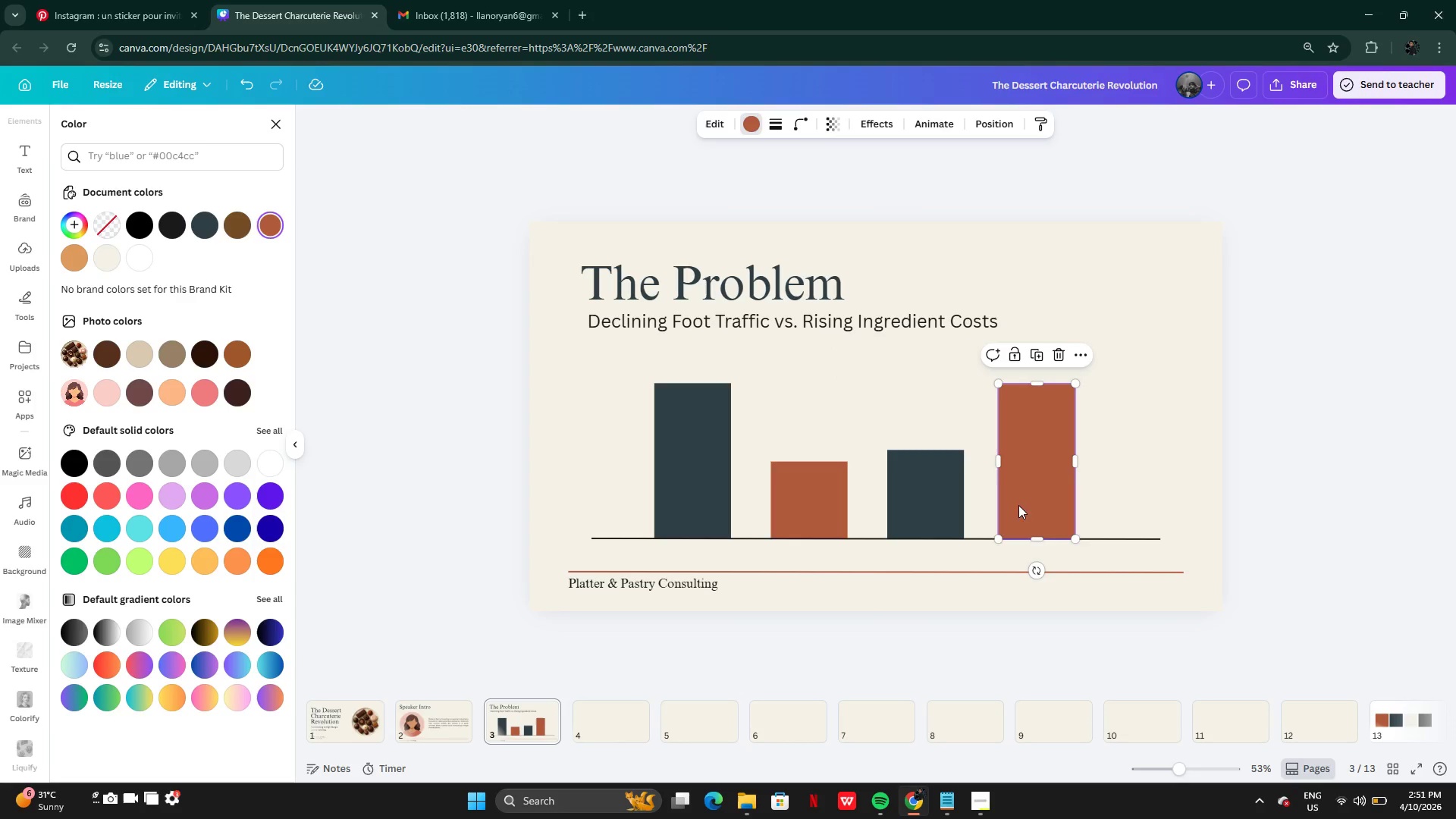 
left_click([1018, 505])
 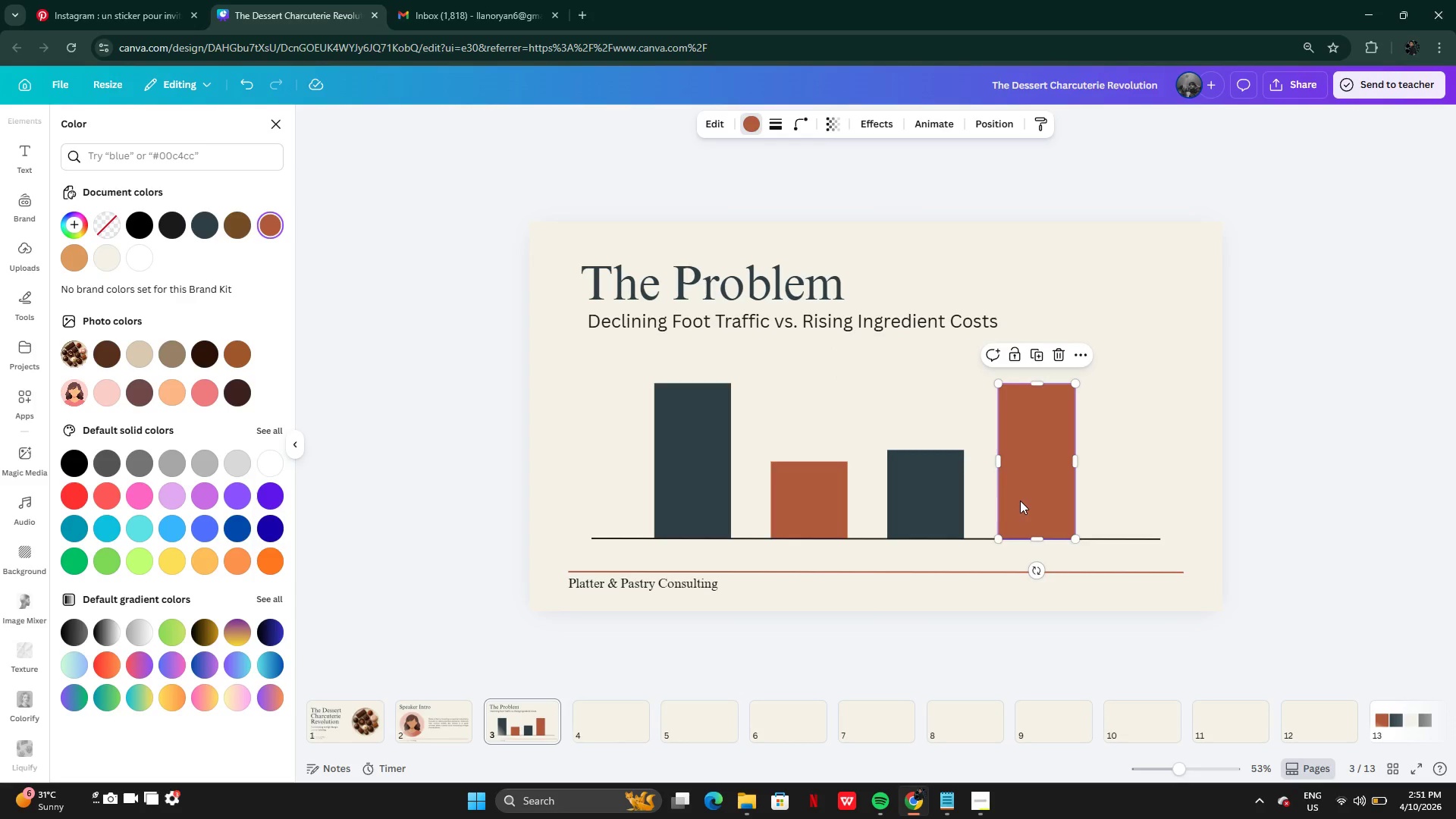 
left_click_drag(start_coordinate=[1019, 500], to_coordinate=[1028, 500])
 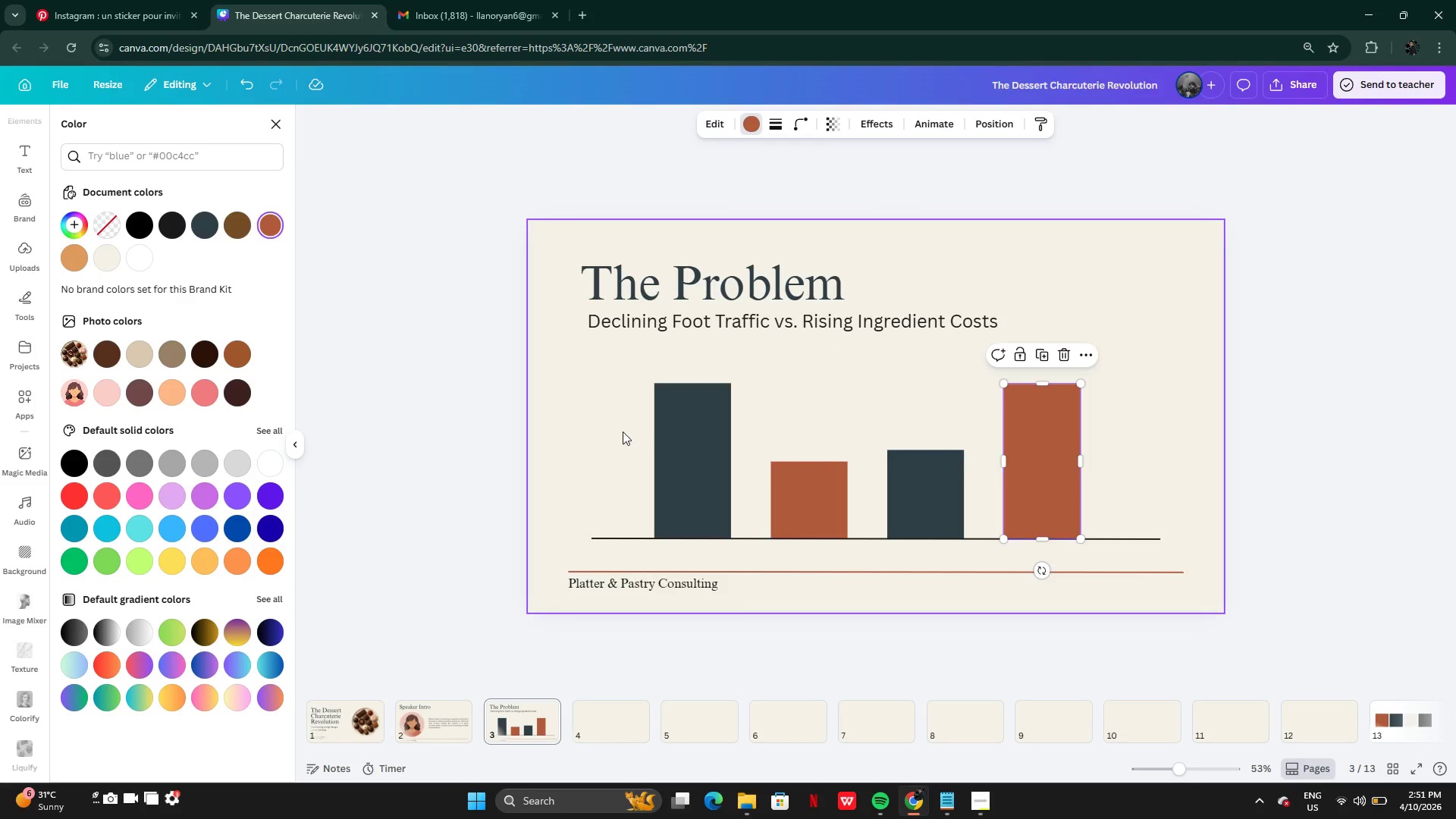 
left_click([623, 431])
 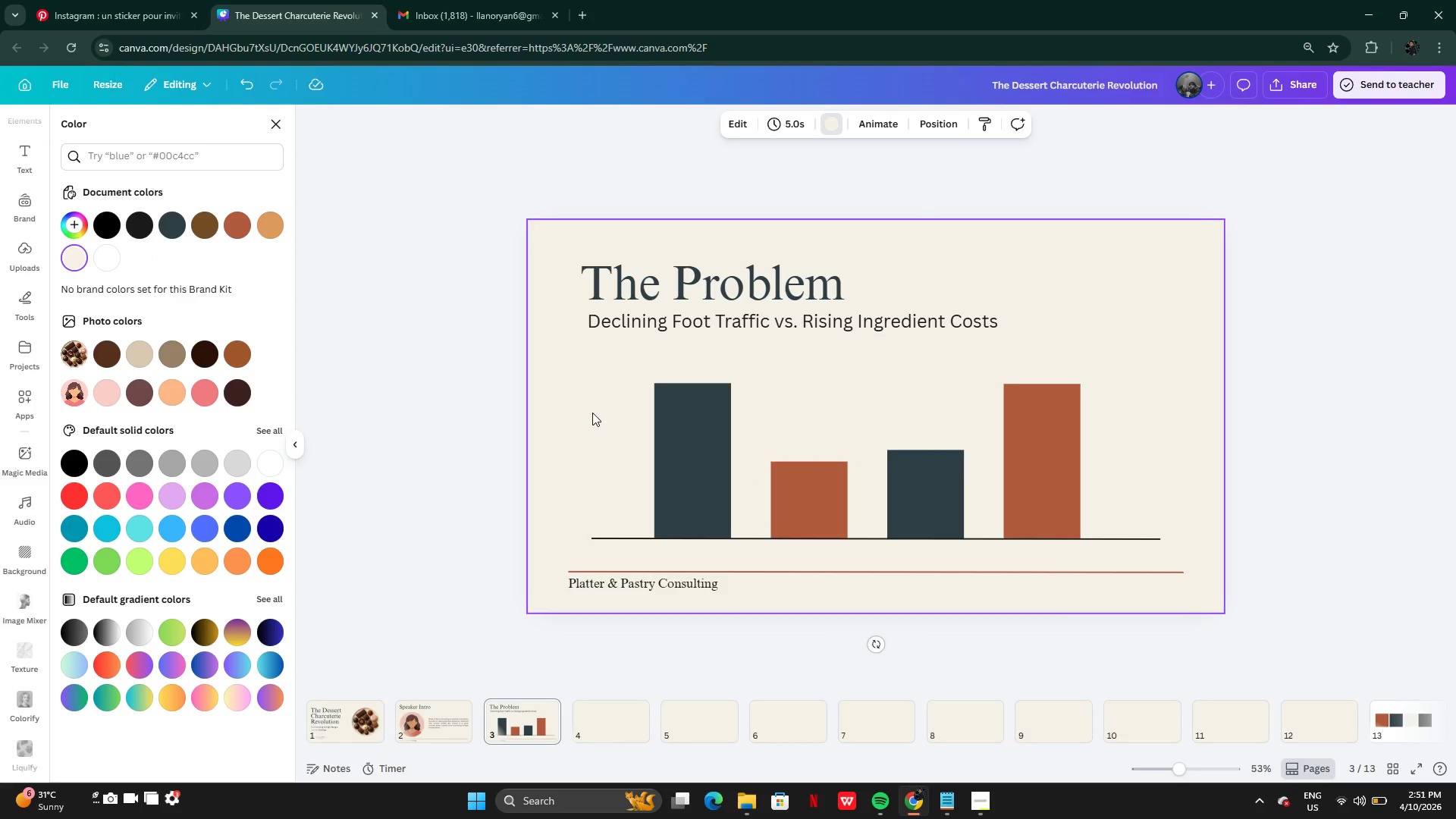 
left_click_drag(start_coordinate=[592, 413], to_coordinate=[1037, 494])
 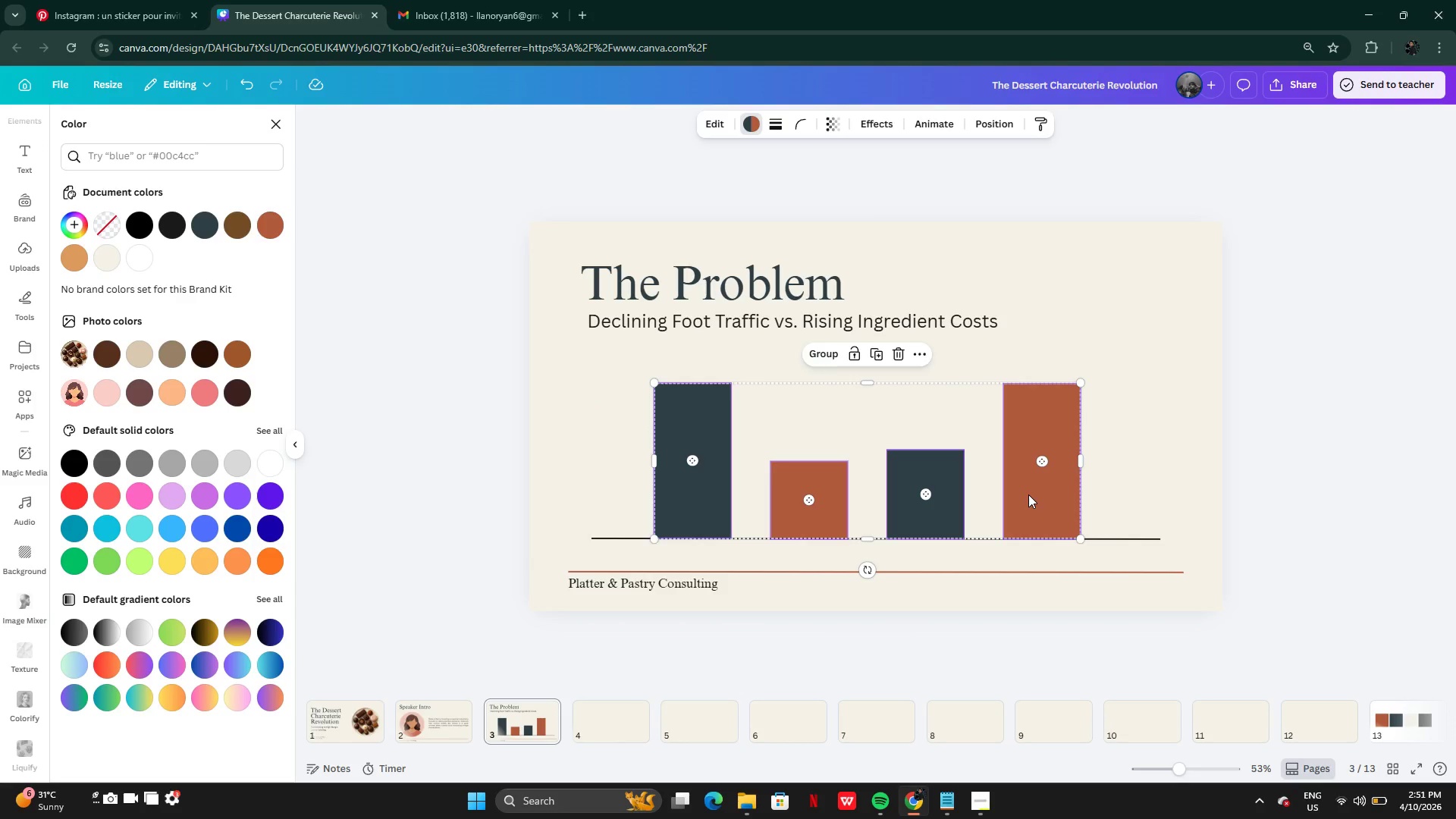 
left_click_drag(start_coordinate=[1028, 494], to_coordinate=[1038, 494])
 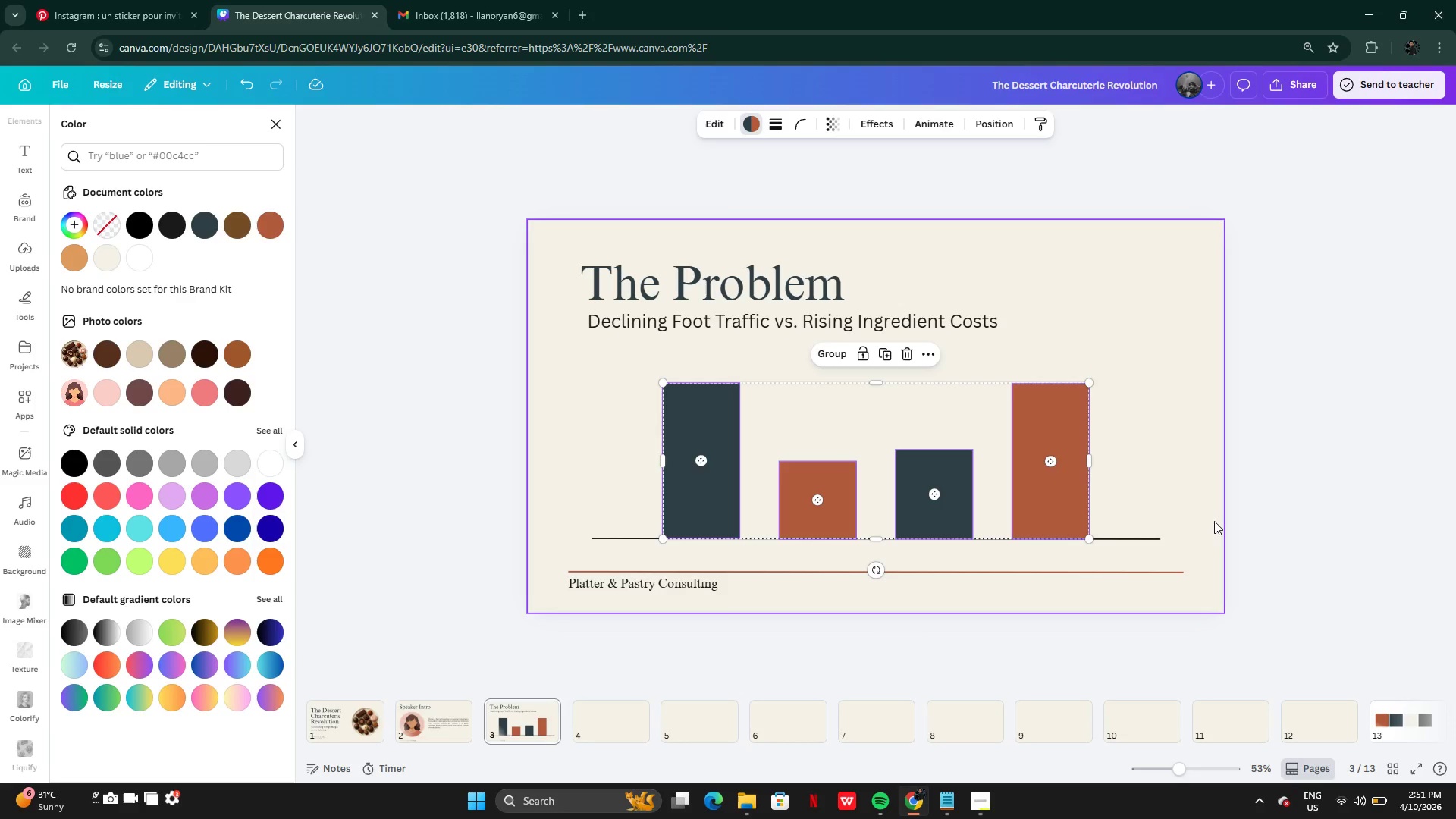 
left_click([1214, 521])
 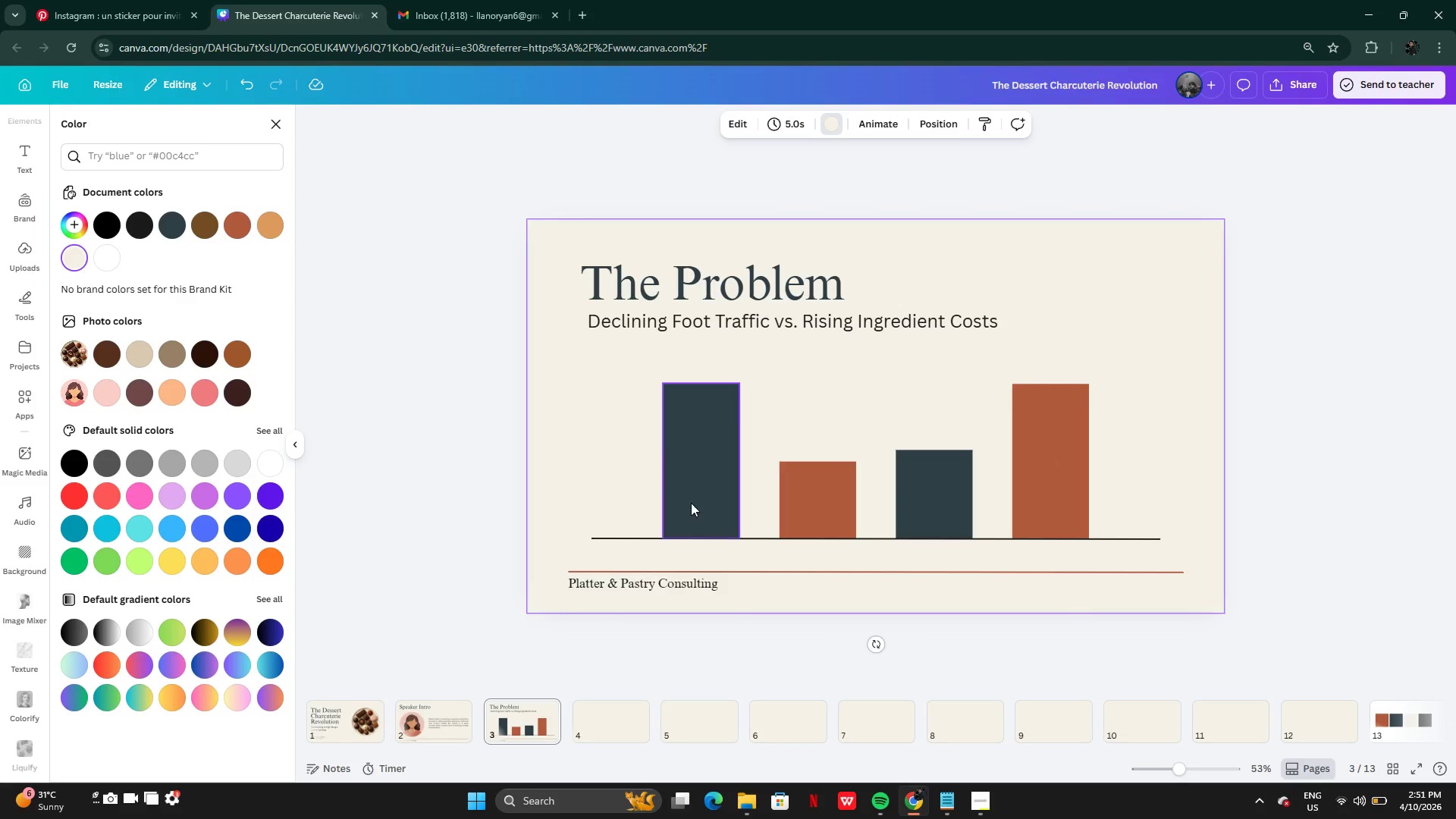 
left_click([644, 538])
 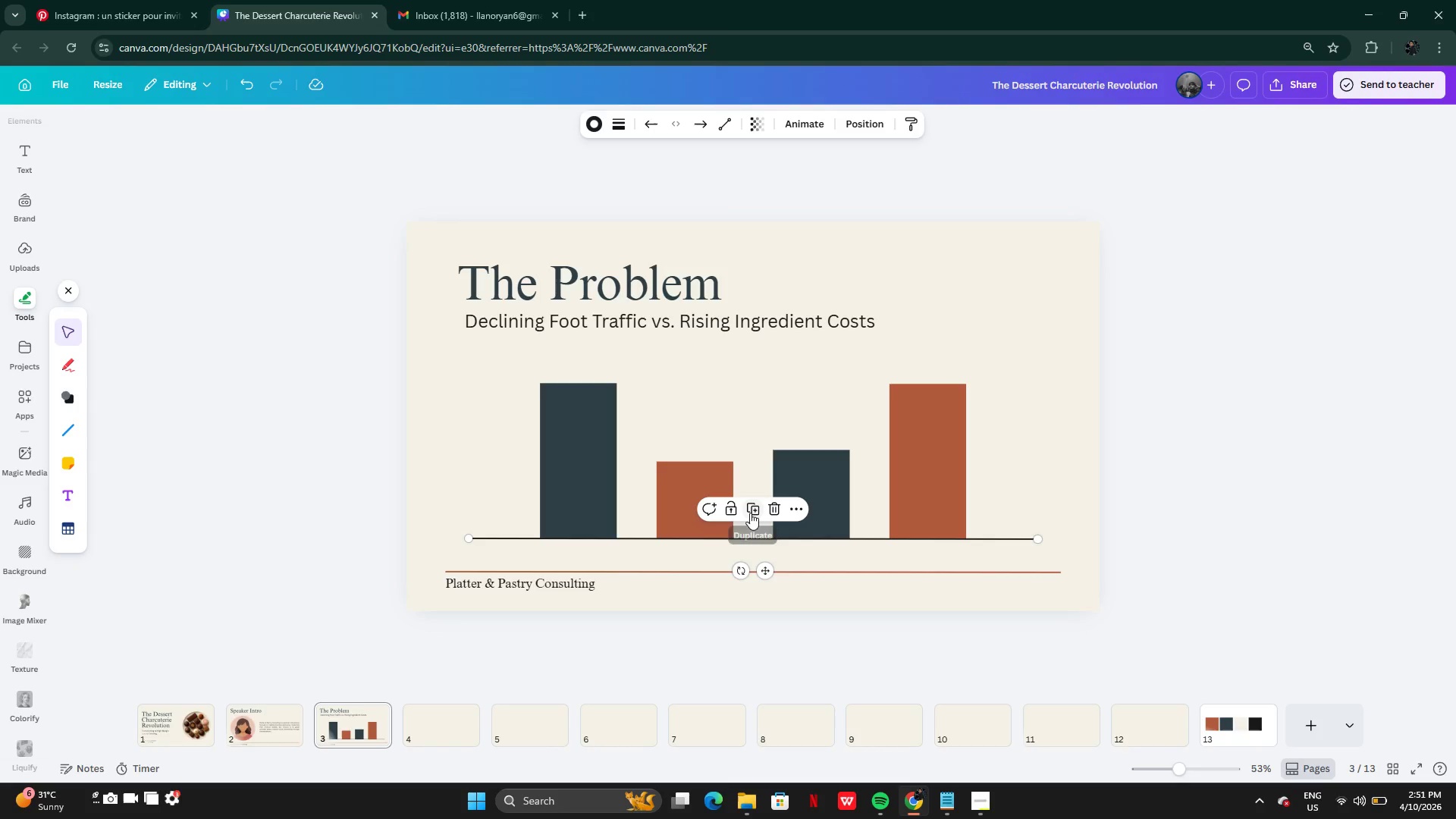 
left_click([751, 513])
 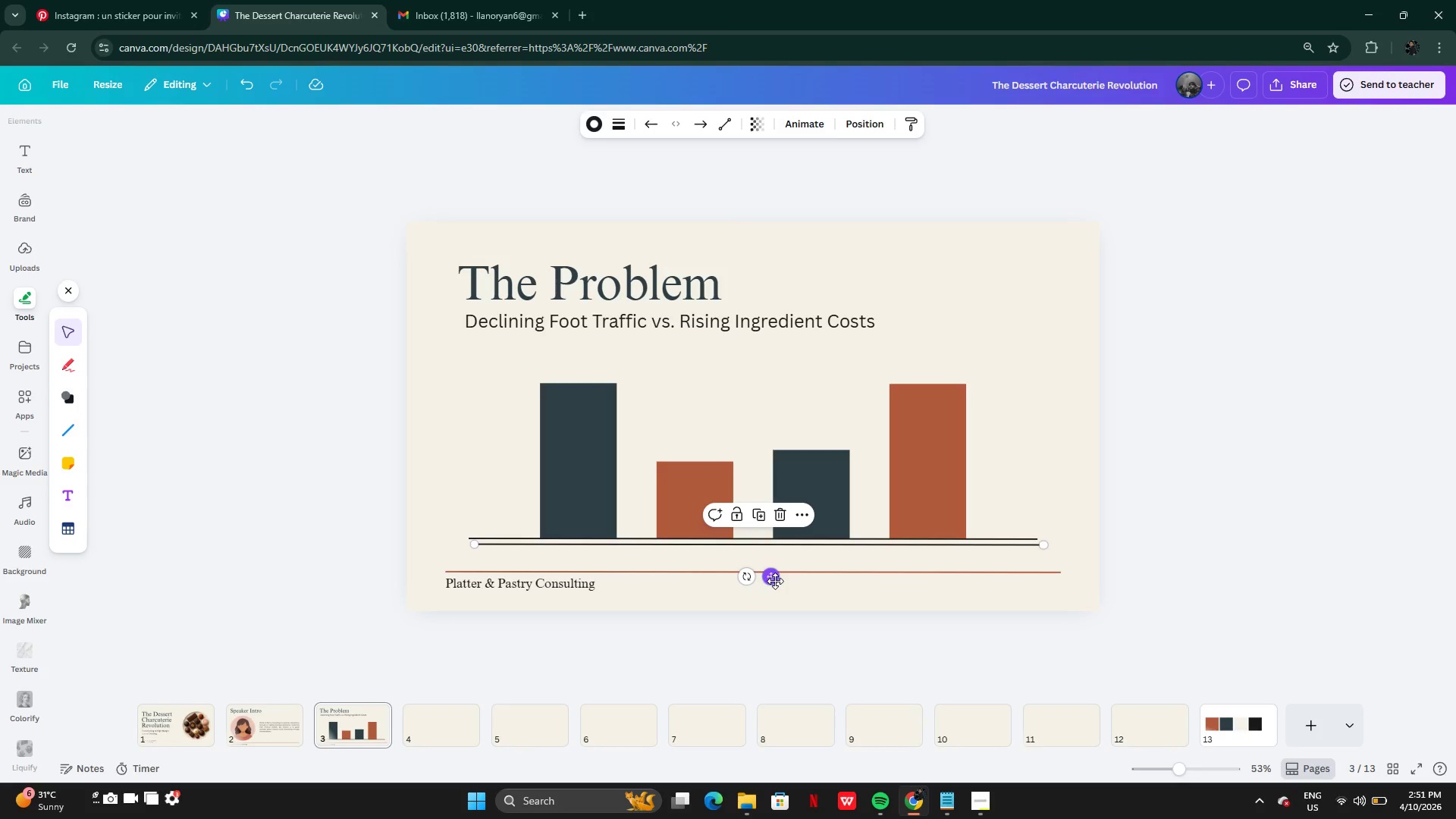 
left_click_drag(start_coordinate=[774, 581], to_coordinate=[765, 484])
 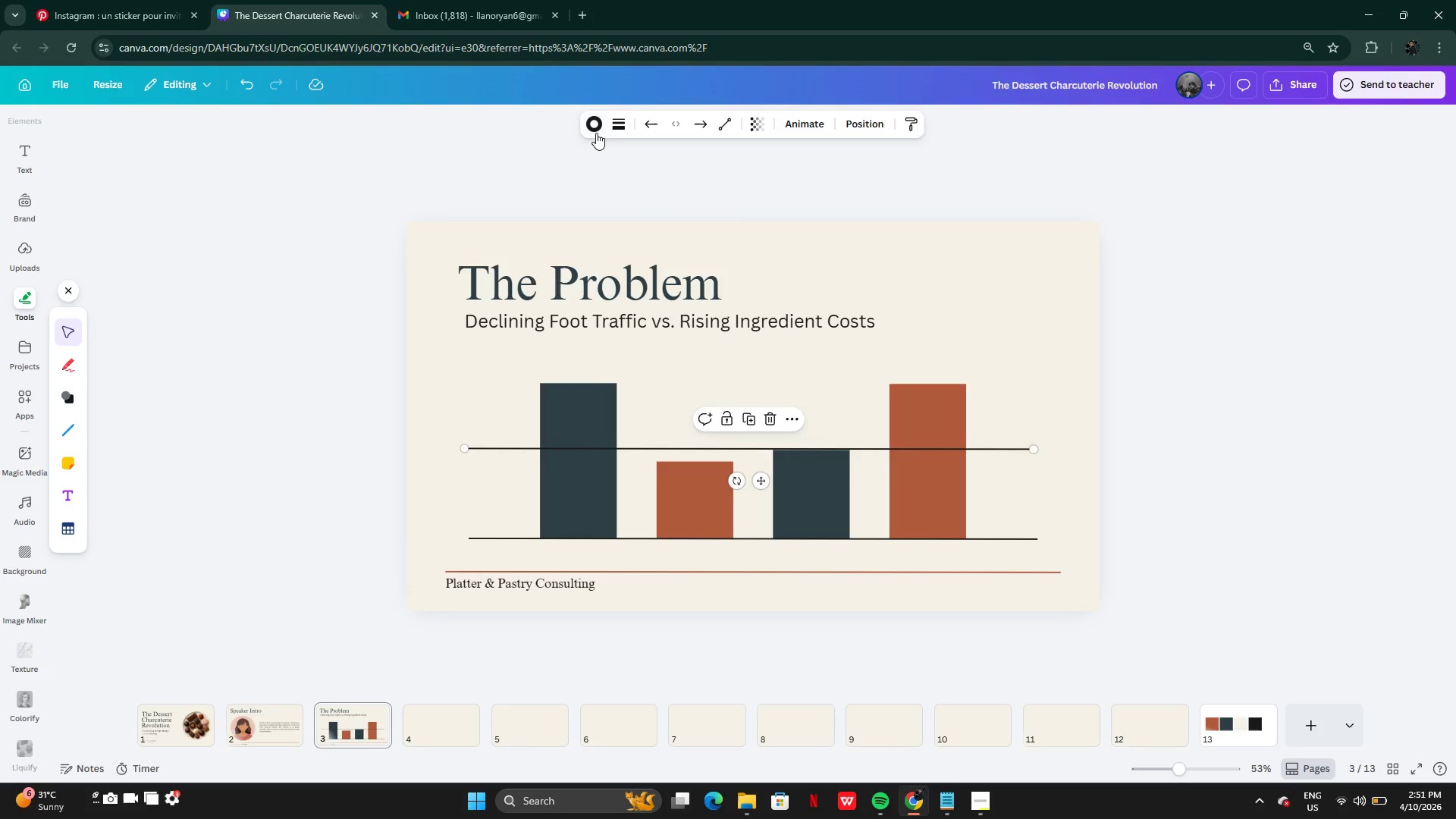 
left_click([596, 133])
 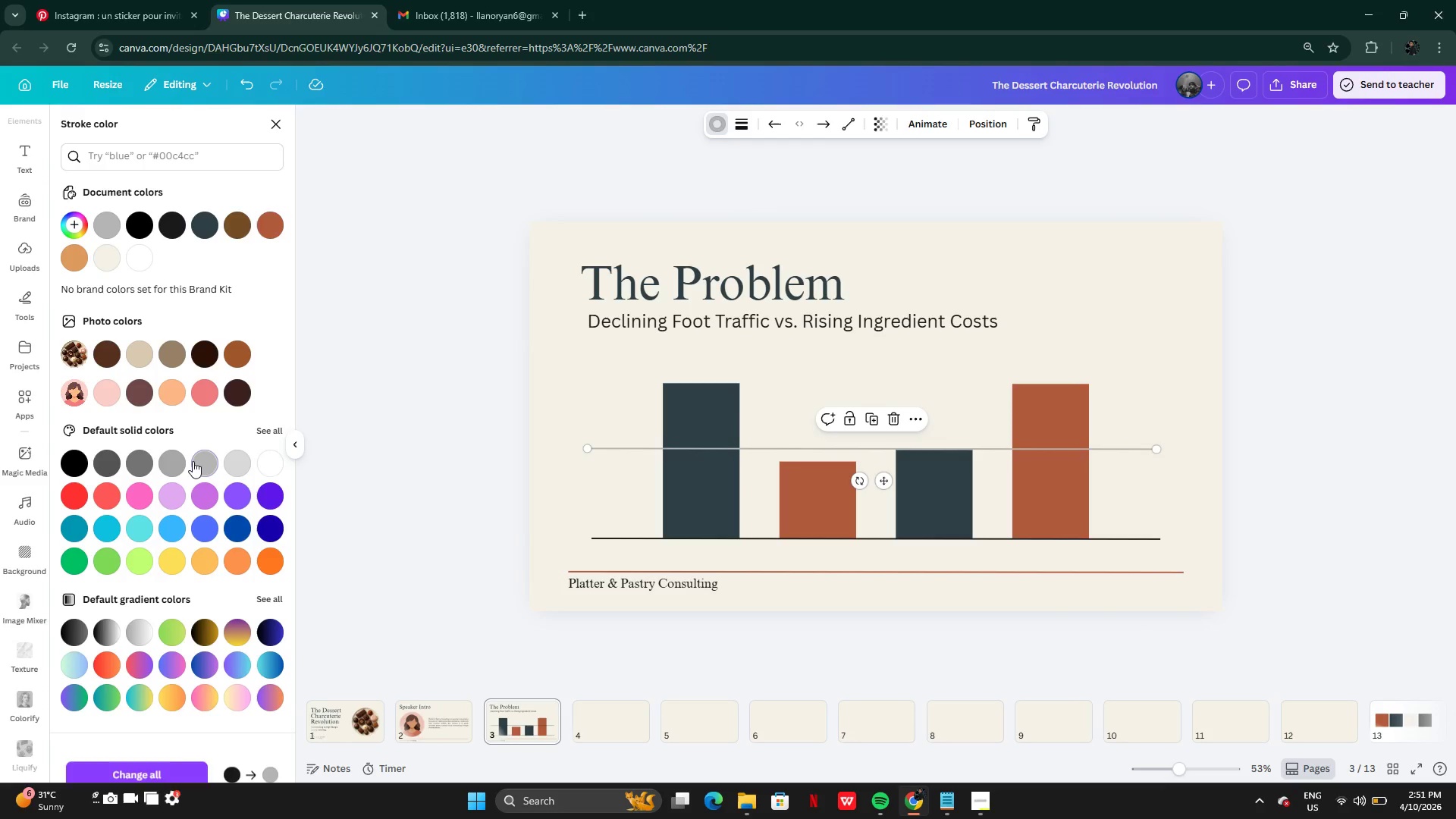 
left_click([140, 464])
 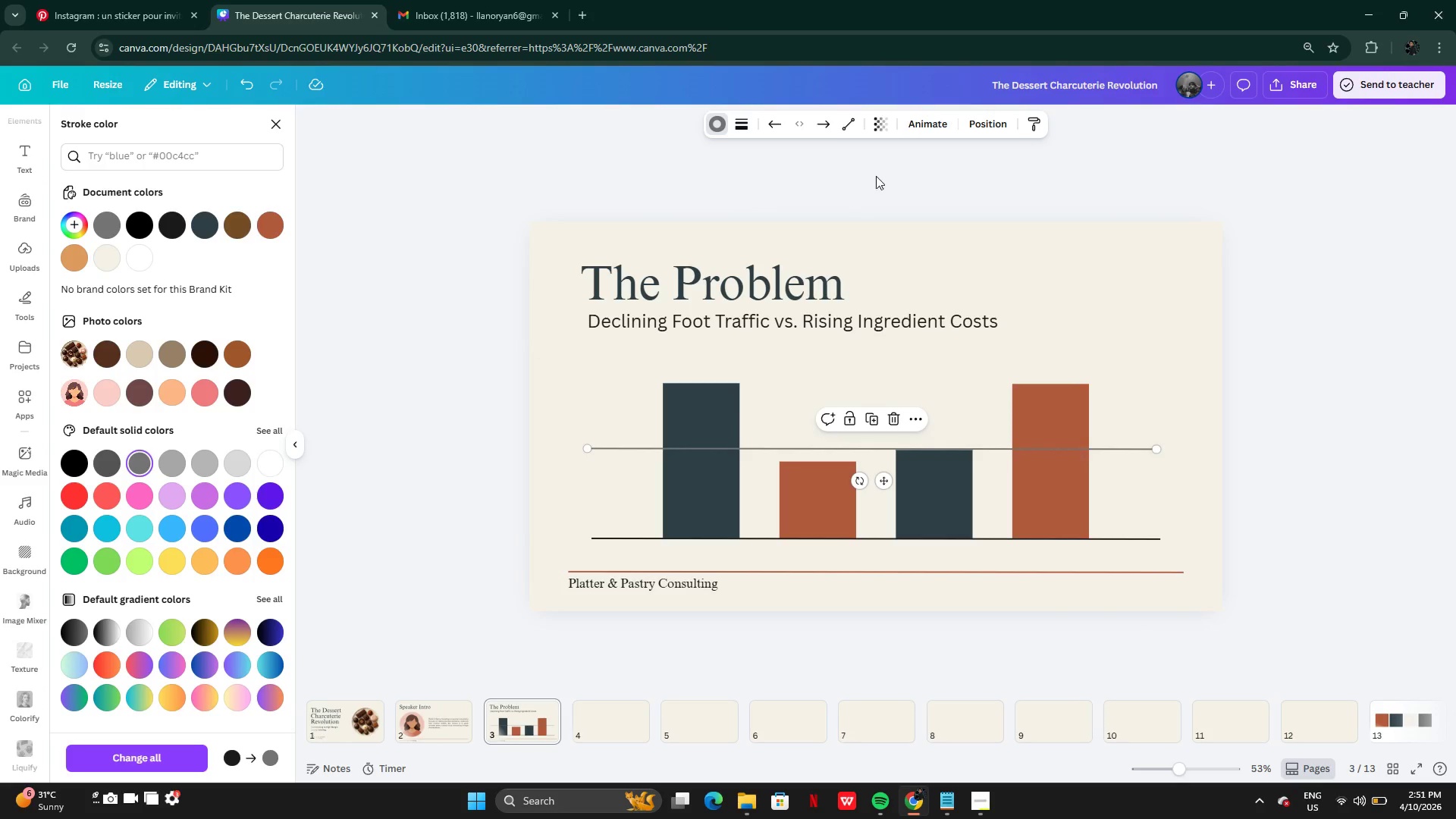 
left_click([886, 137])
 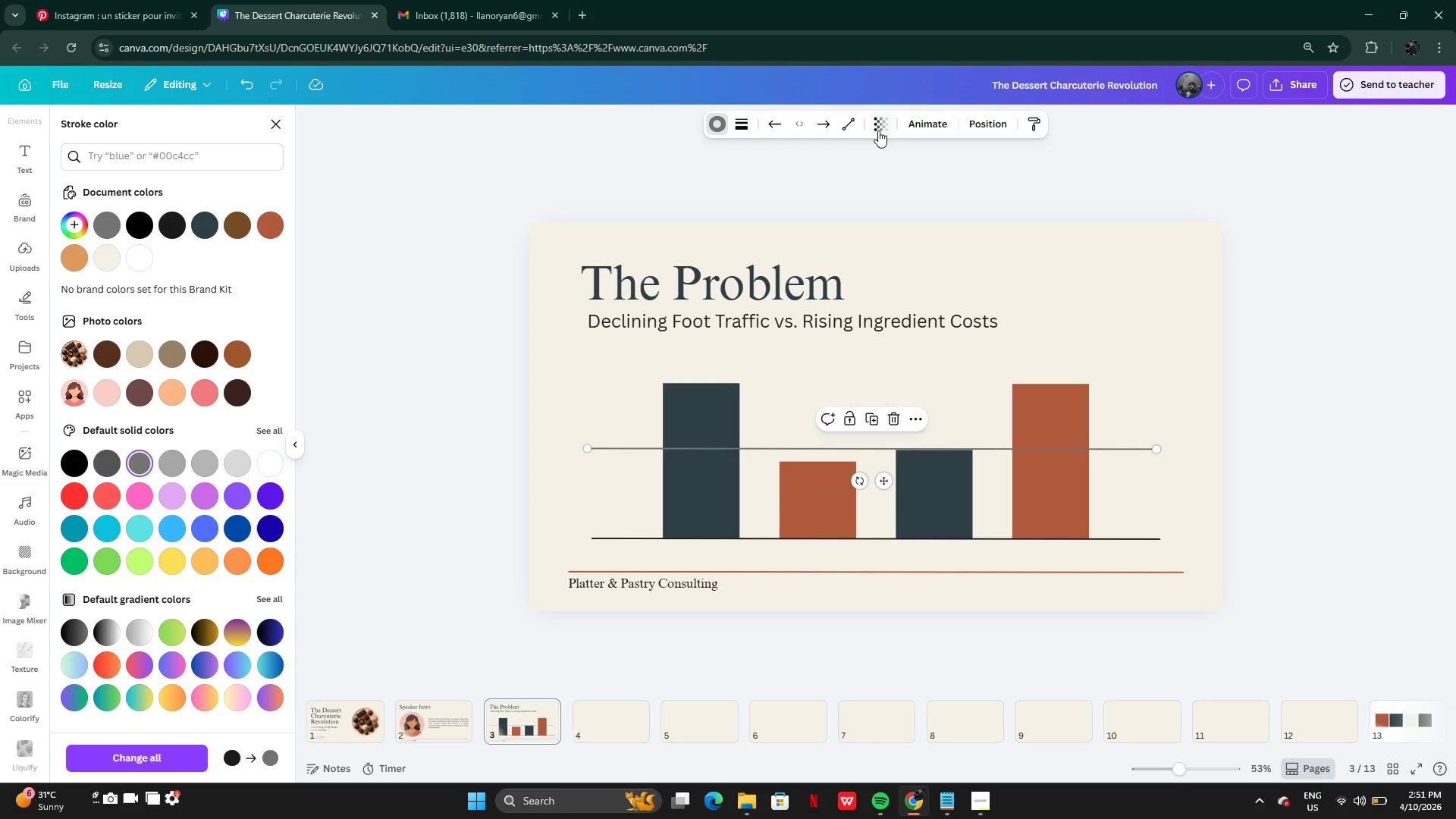 
left_click([878, 130])
 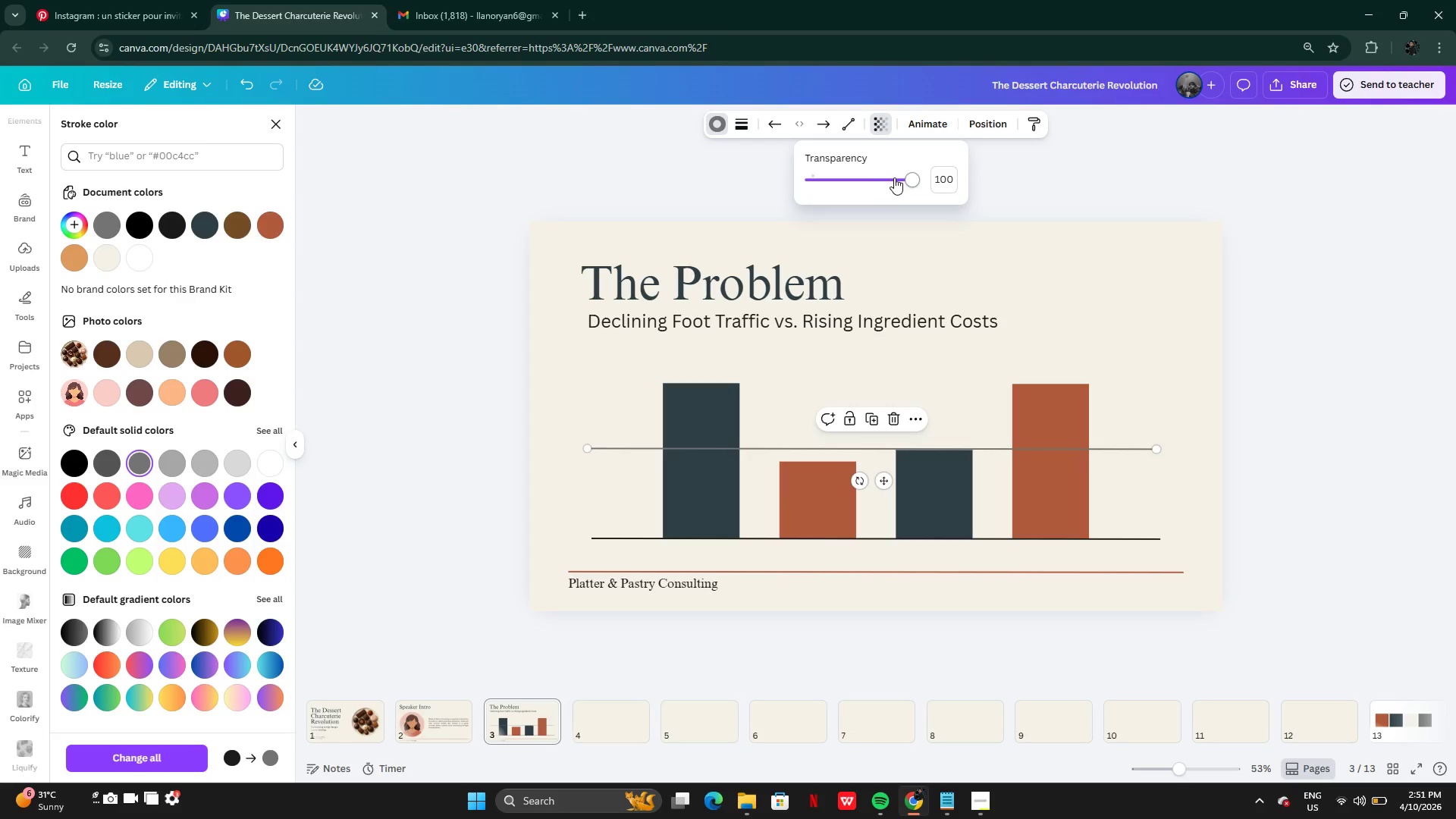 
left_click_drag(start_coordinate=[895, 177], to_coordinate=[887, 177])
 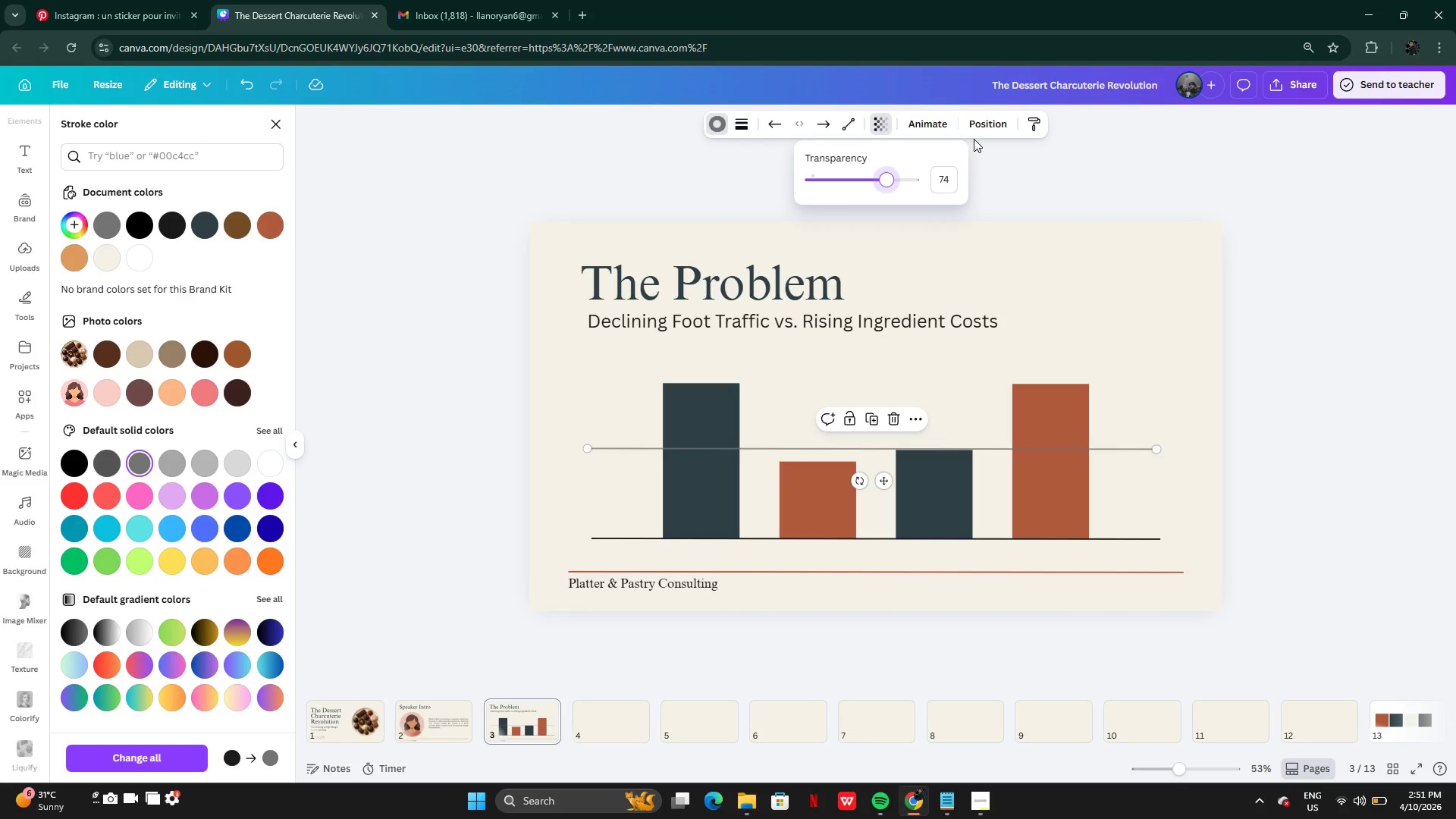 
left_click([977, 130])
 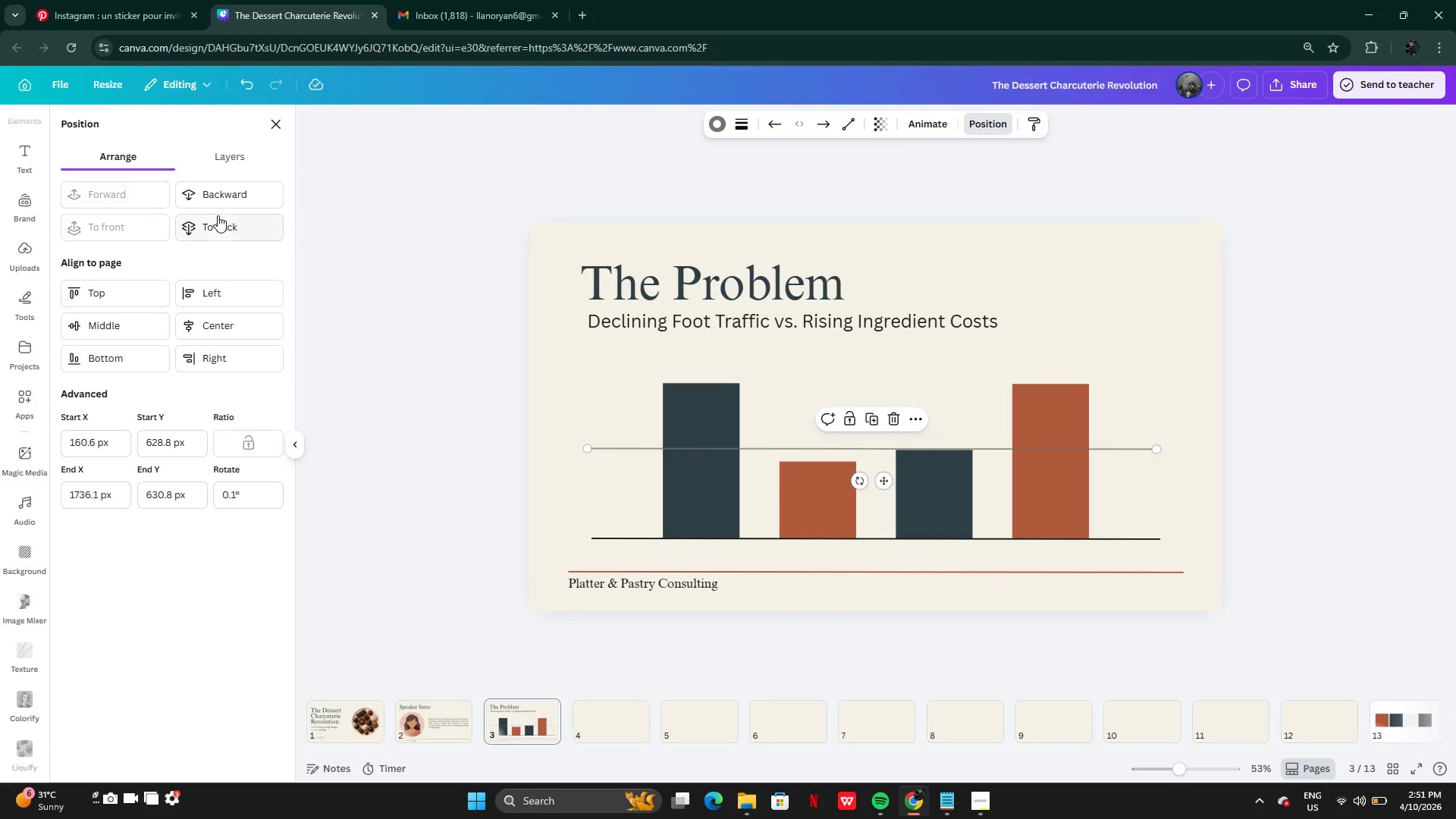 
left_click([228, 226])
 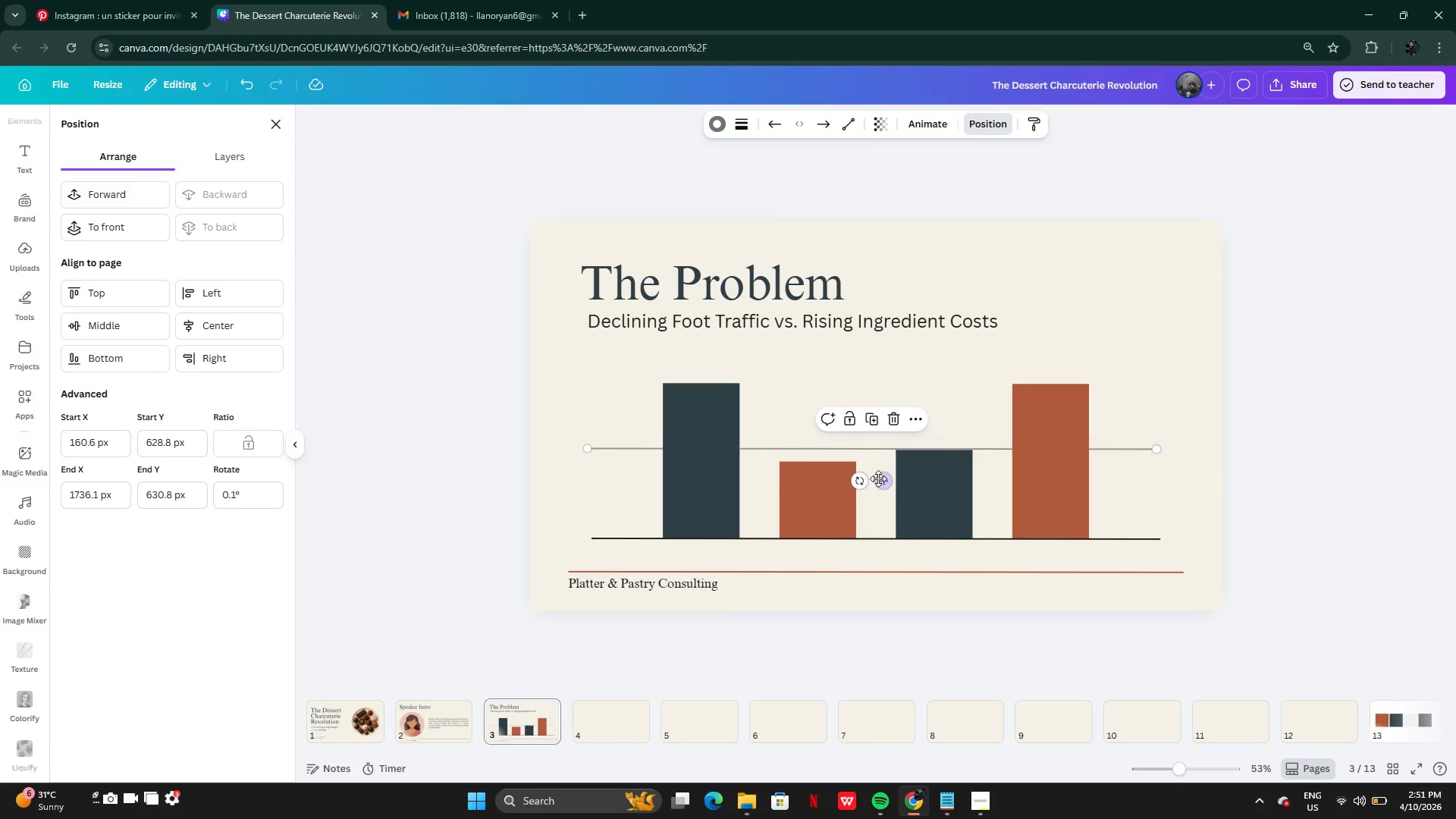 
left_click_drag(start_coordinate=[885, 480], to_coordinate=[890, 521])
 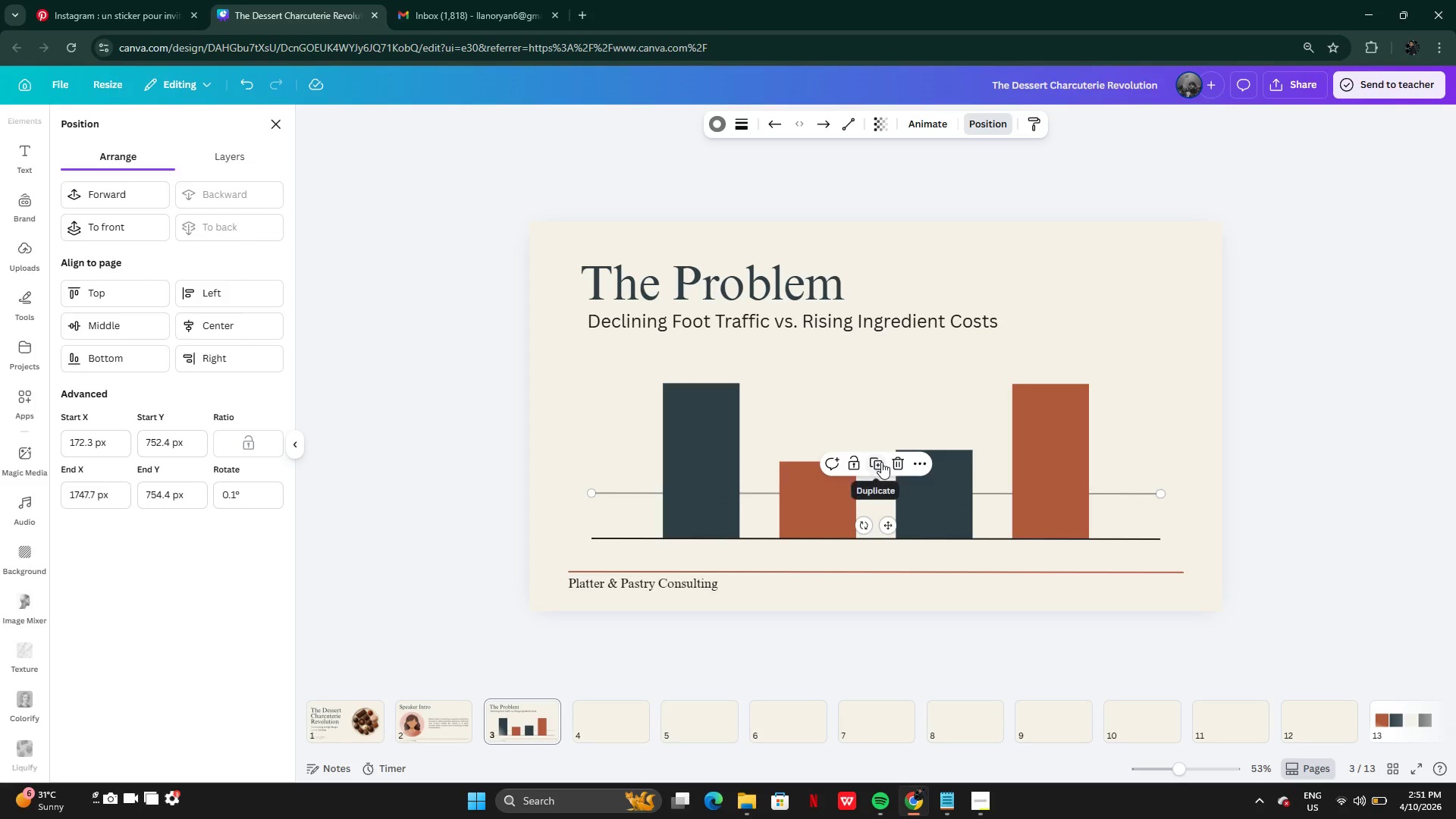 
left_click([881, 462])
 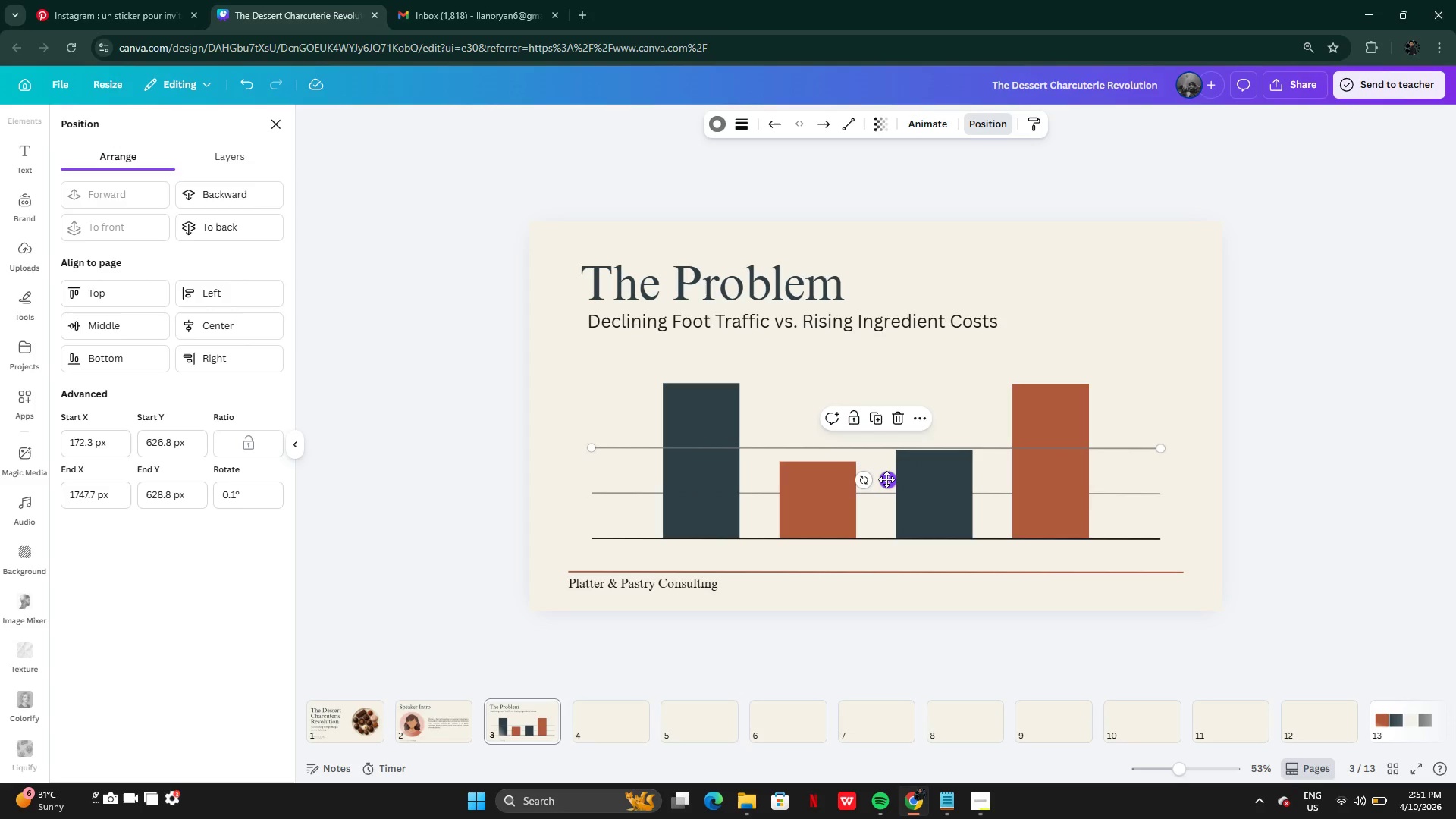 
left_click_drag(start_coordinate=[886, 479], to_coordinate=[881, 472])
 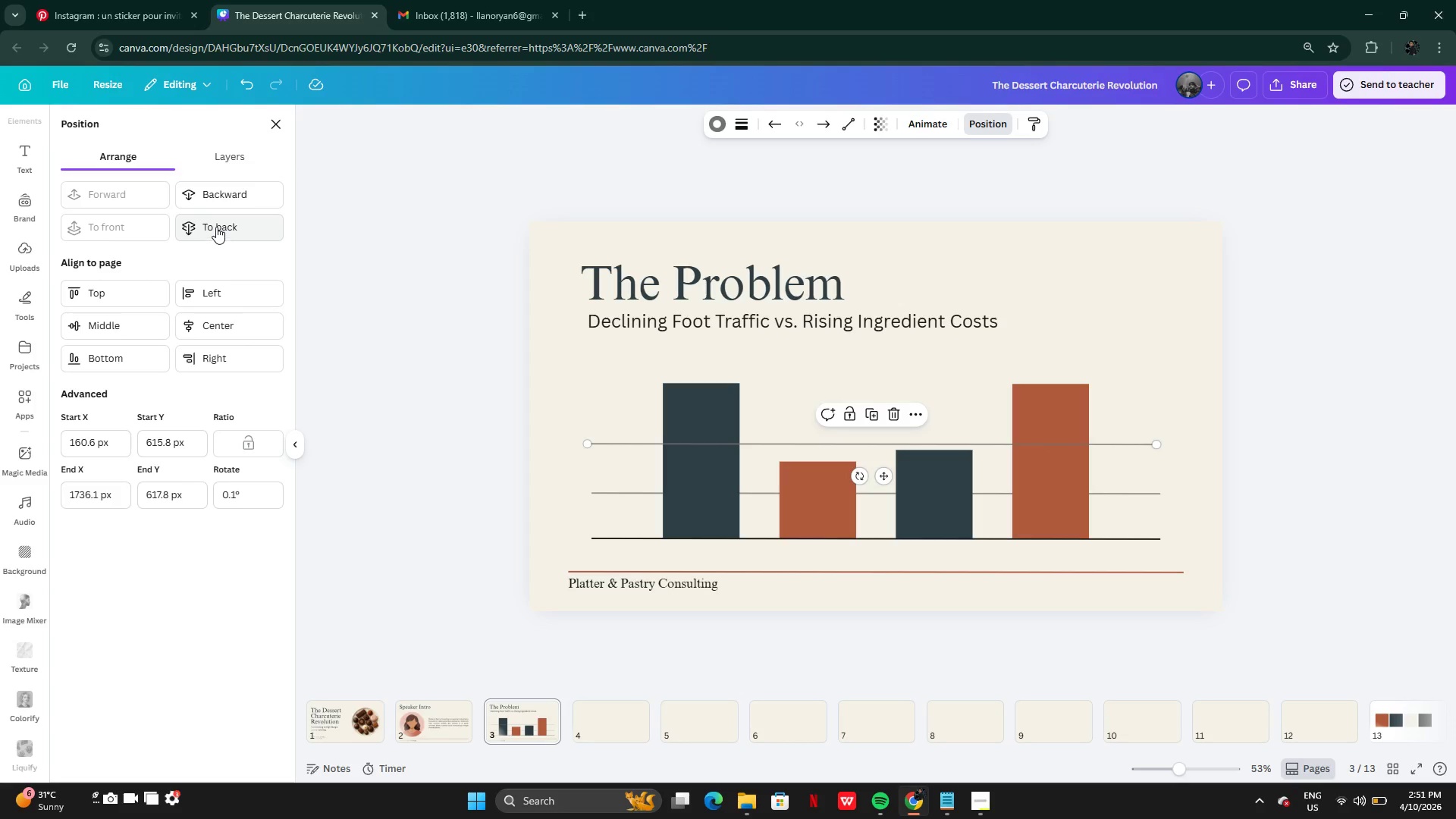 
left_click([216, 227])
 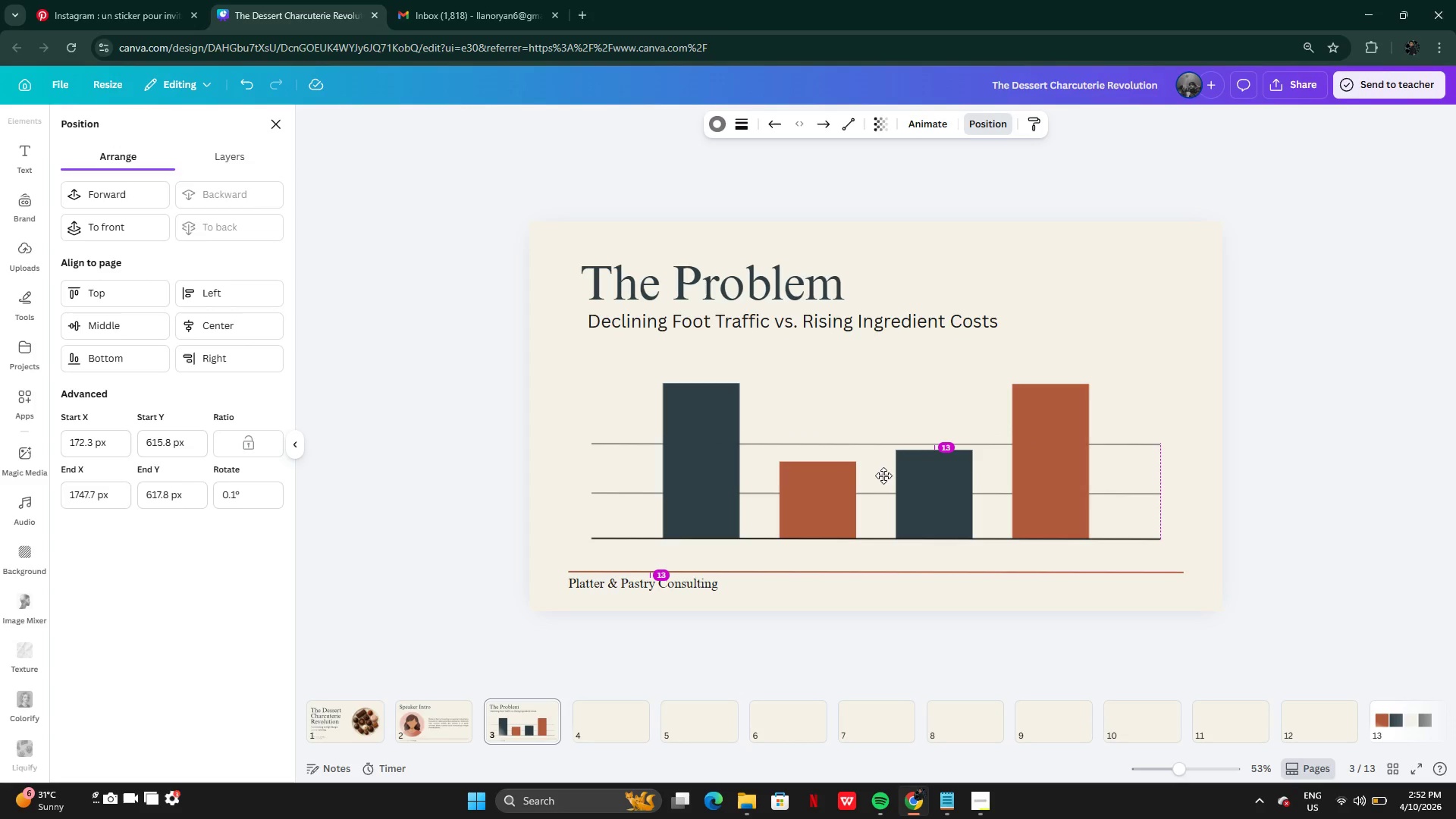 
wait(6.58)
 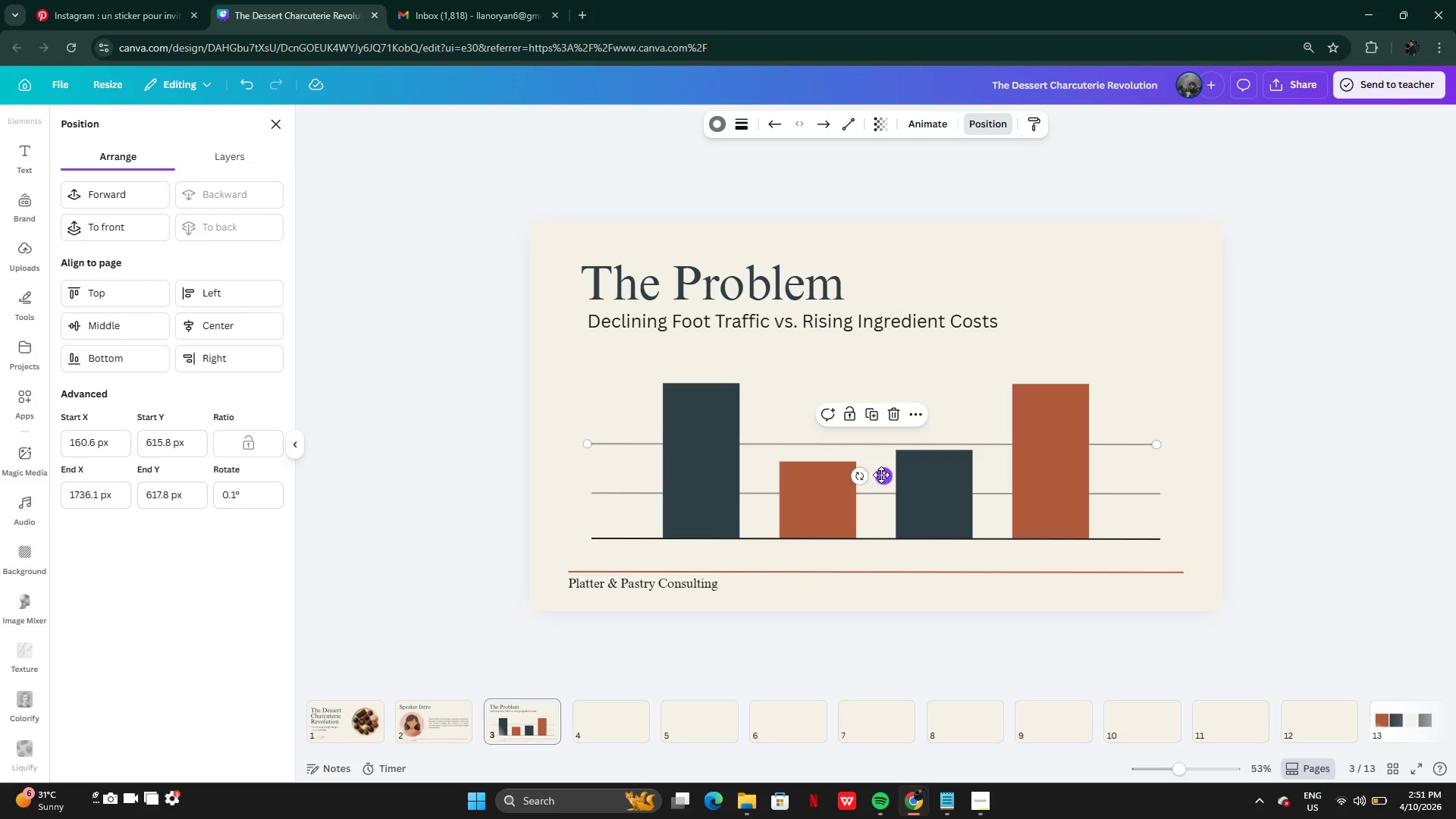 
left_click([626, 492])
 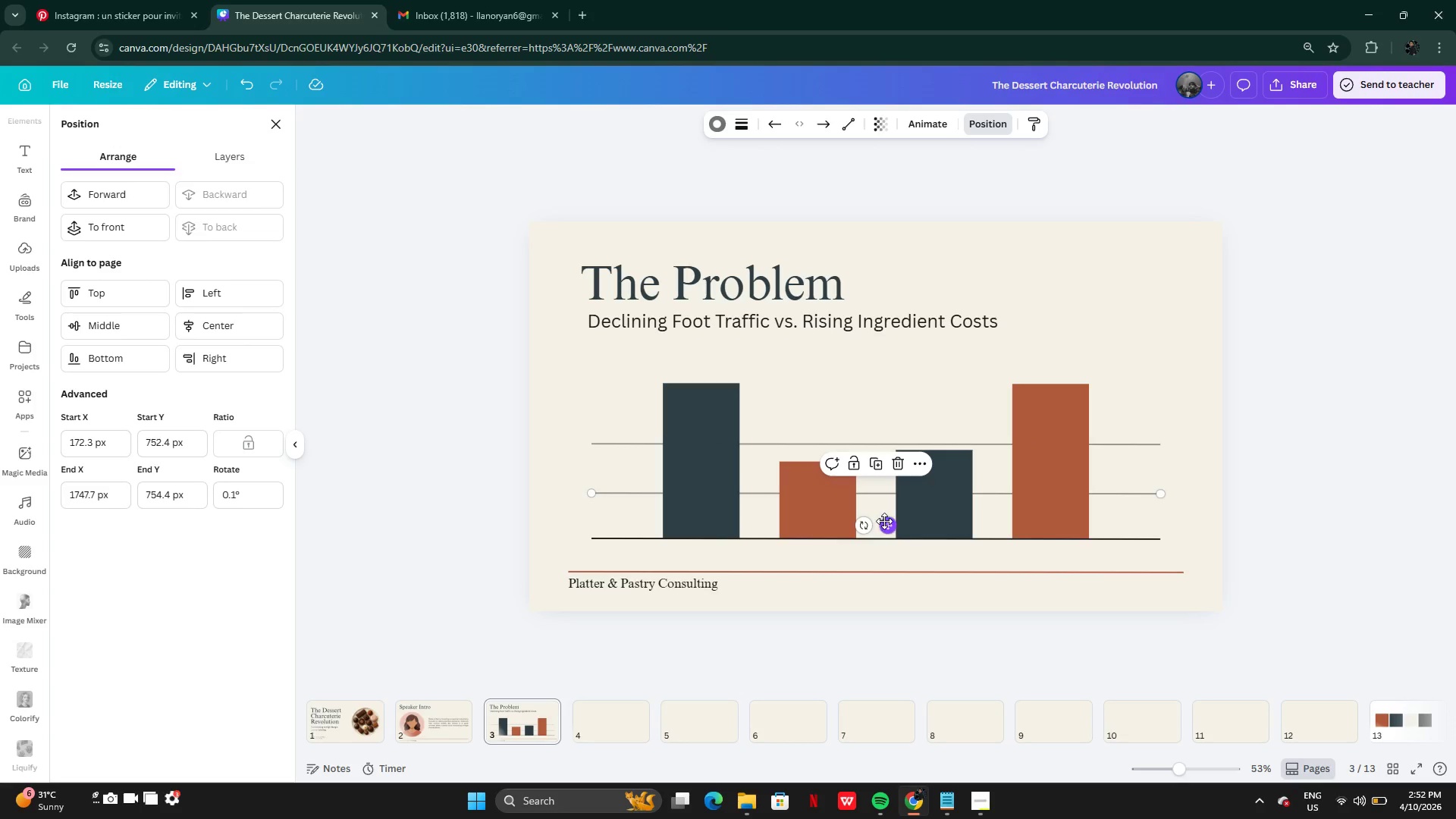 
left_click_drag(start_coordinate=[884, 521], to_coordinate=[886, 530])
 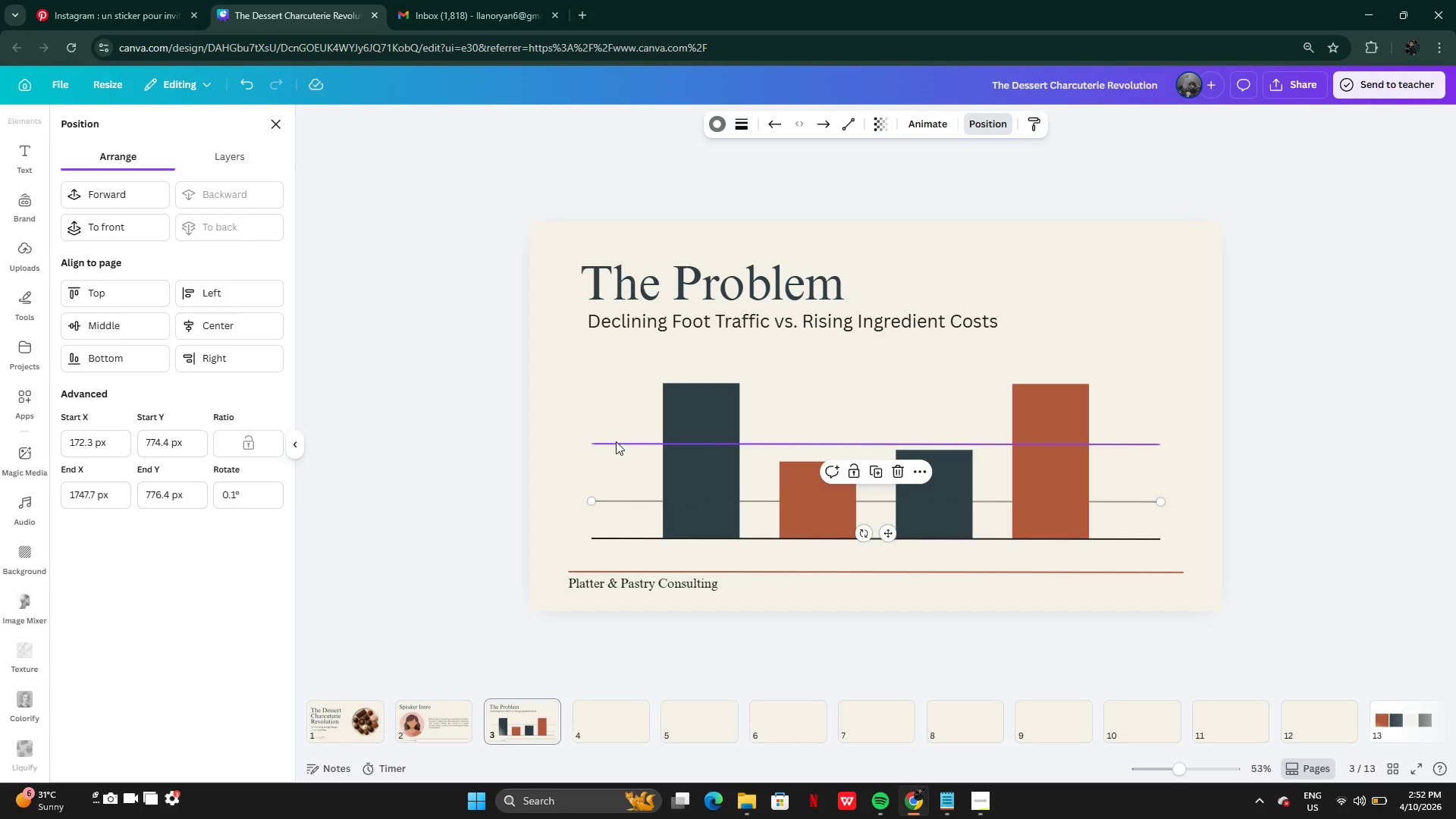 
left_click([616, 441])
 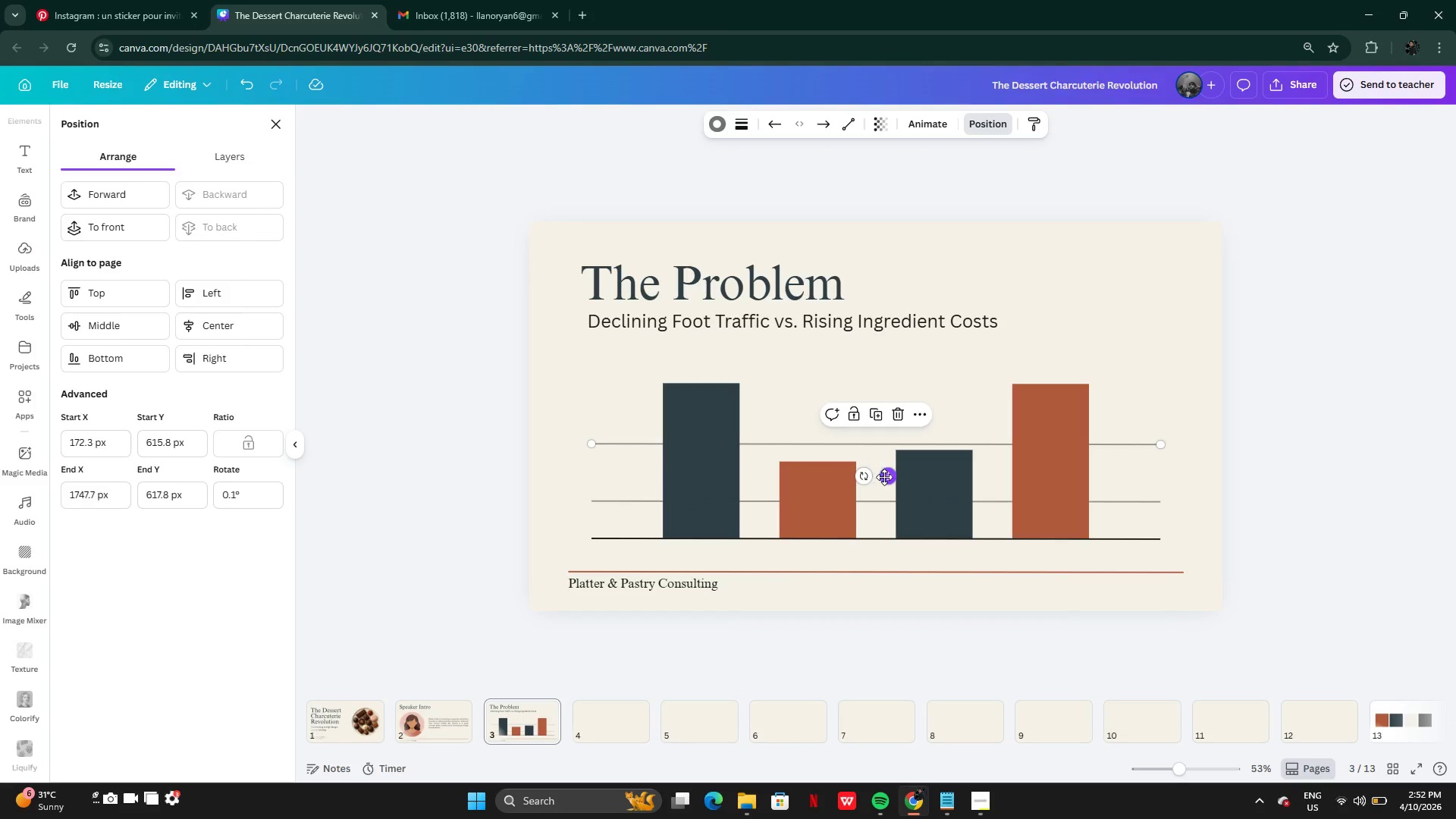 
left_click_drag(start_coordinate=[884, 477], to_coordinate=[889, 497])
 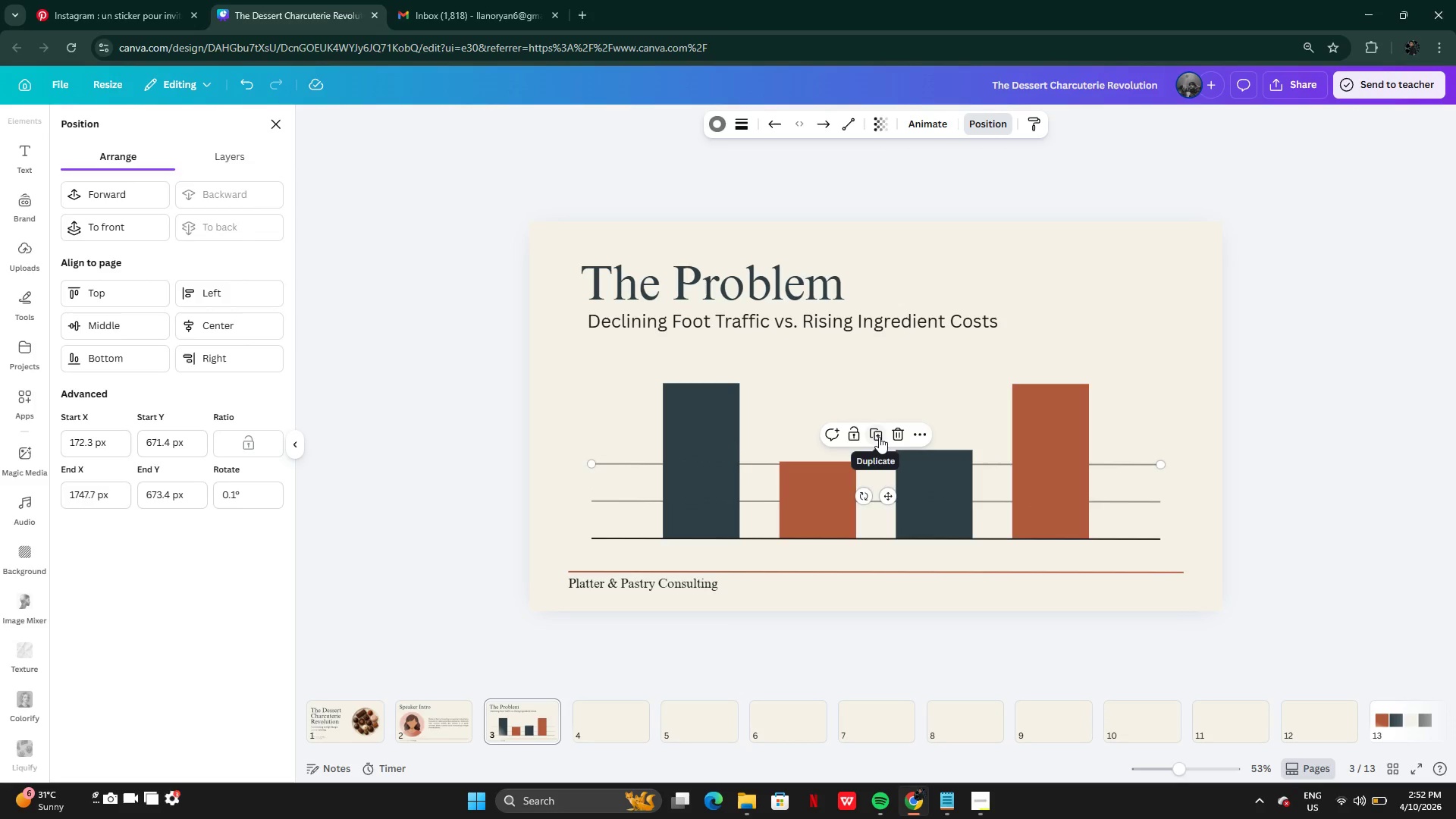 
left_click([879, 437])
 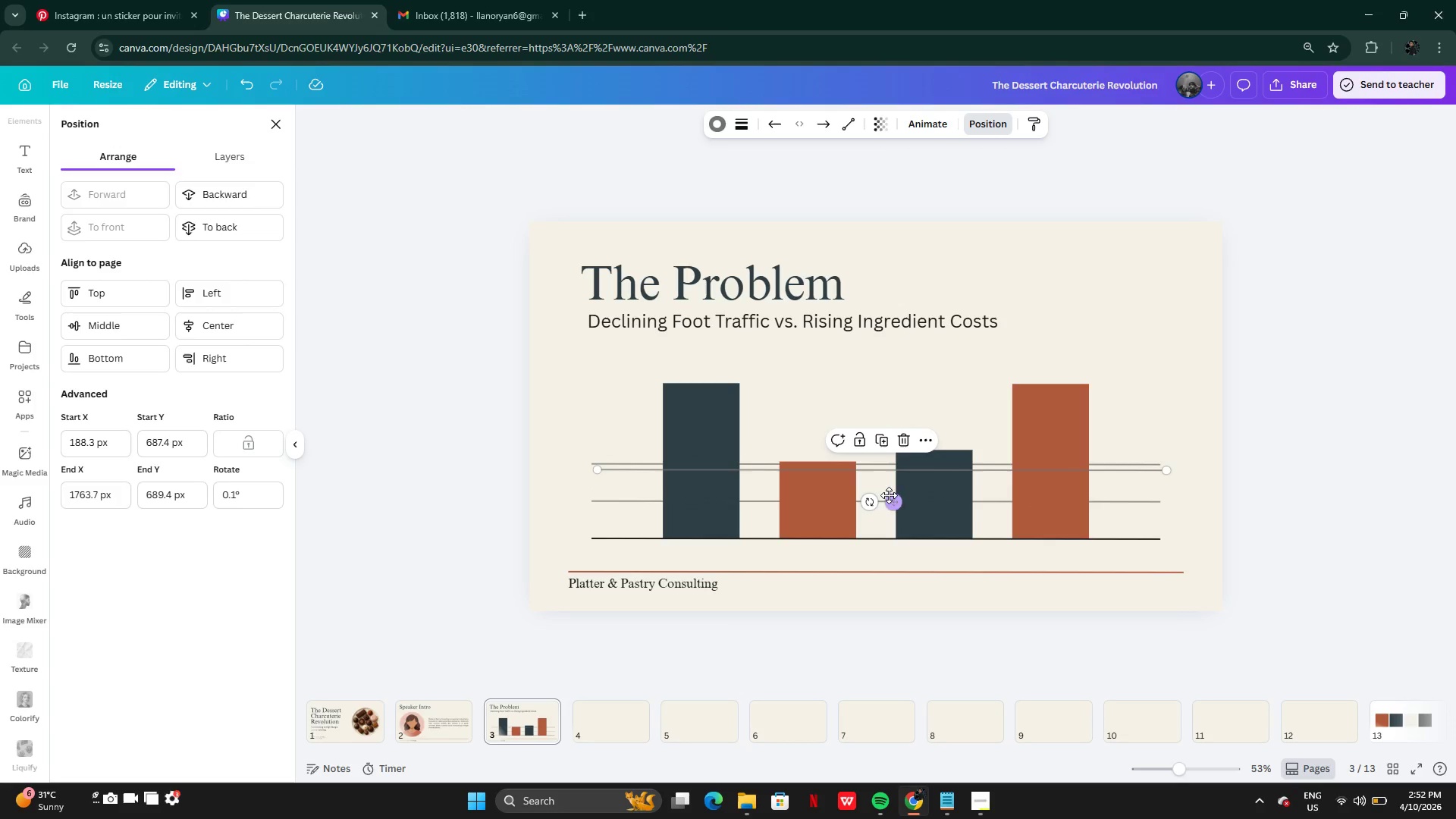 
left_click_drag(start_coordinate=[890, 496], to_coordinate=[898, 451])
 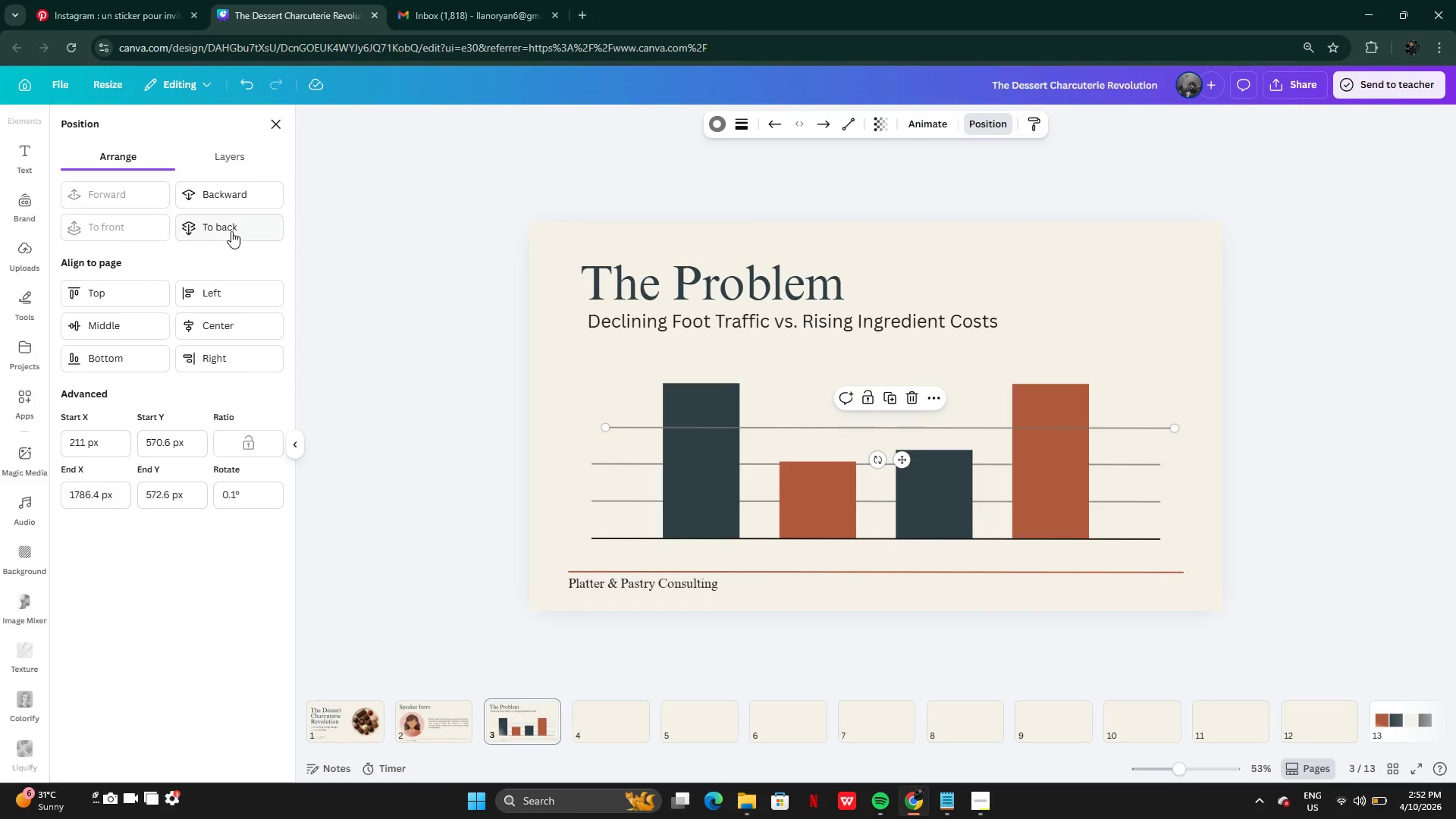 
left_click([231, 229])
 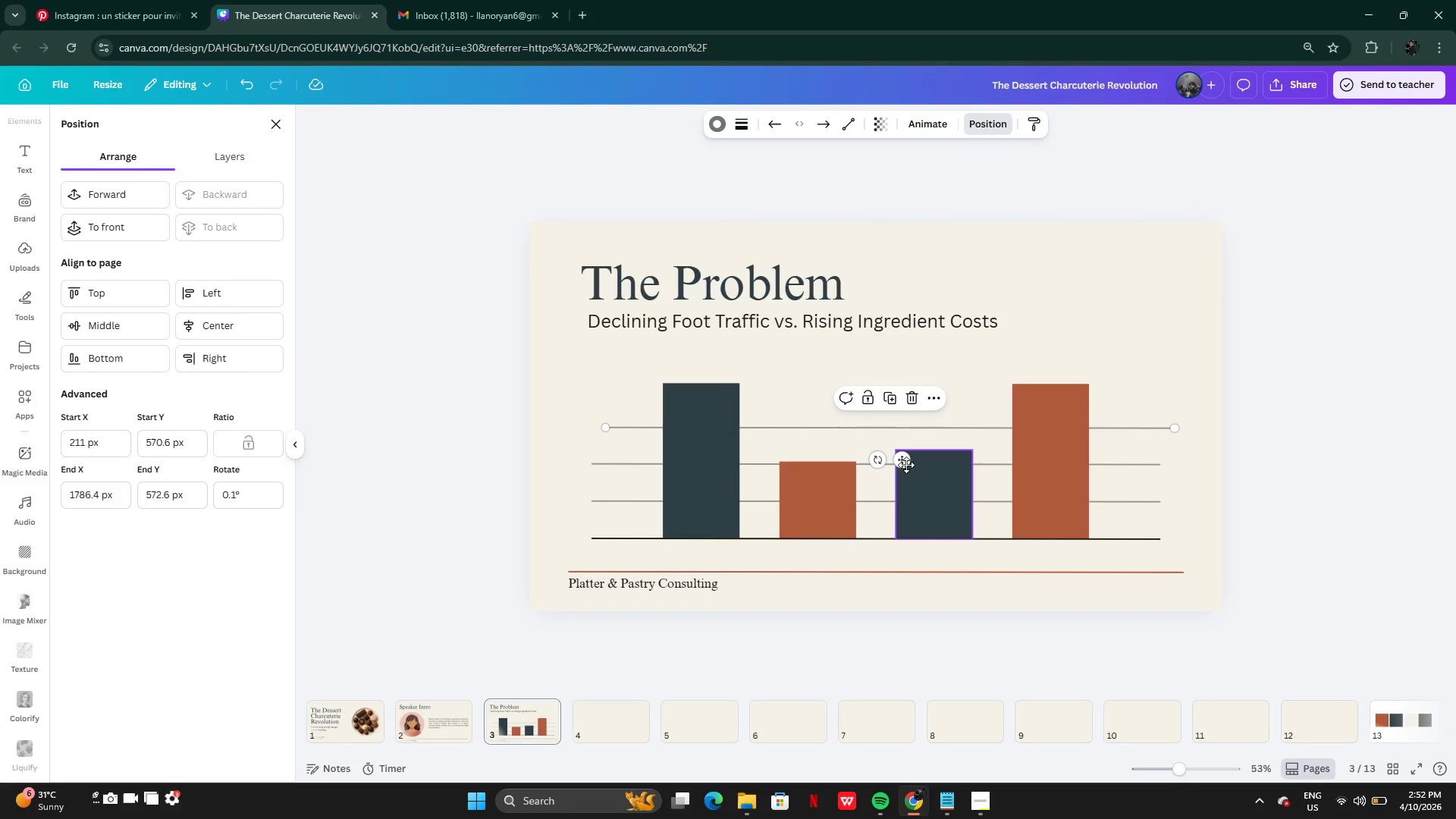 
left_click_drag(start_coordinate=[902, 459], to_coordinate=[887, 450])
 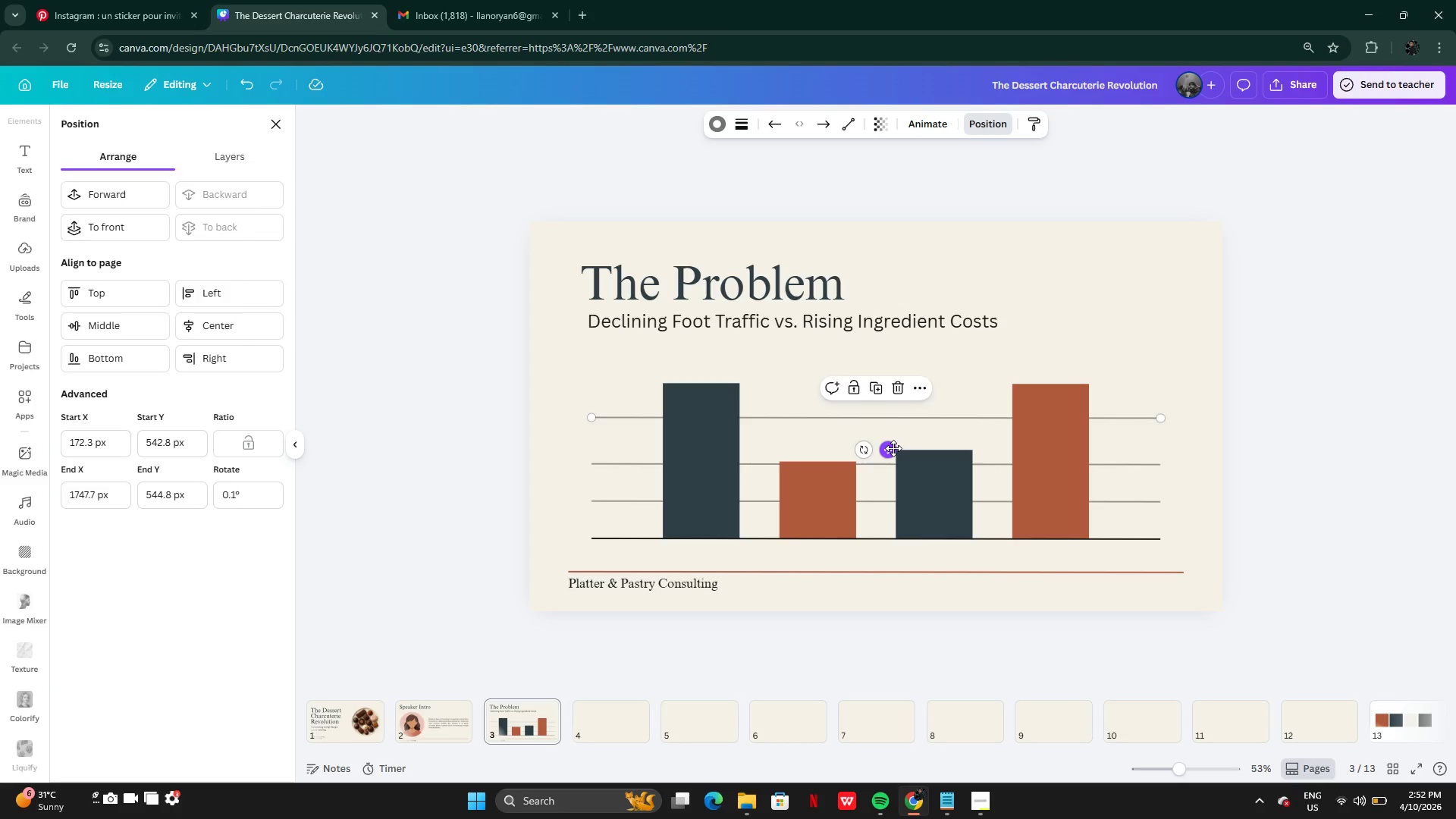 
left_click_drag(start_coordinate=[893, 448], to_coordinate=[896, 455])
 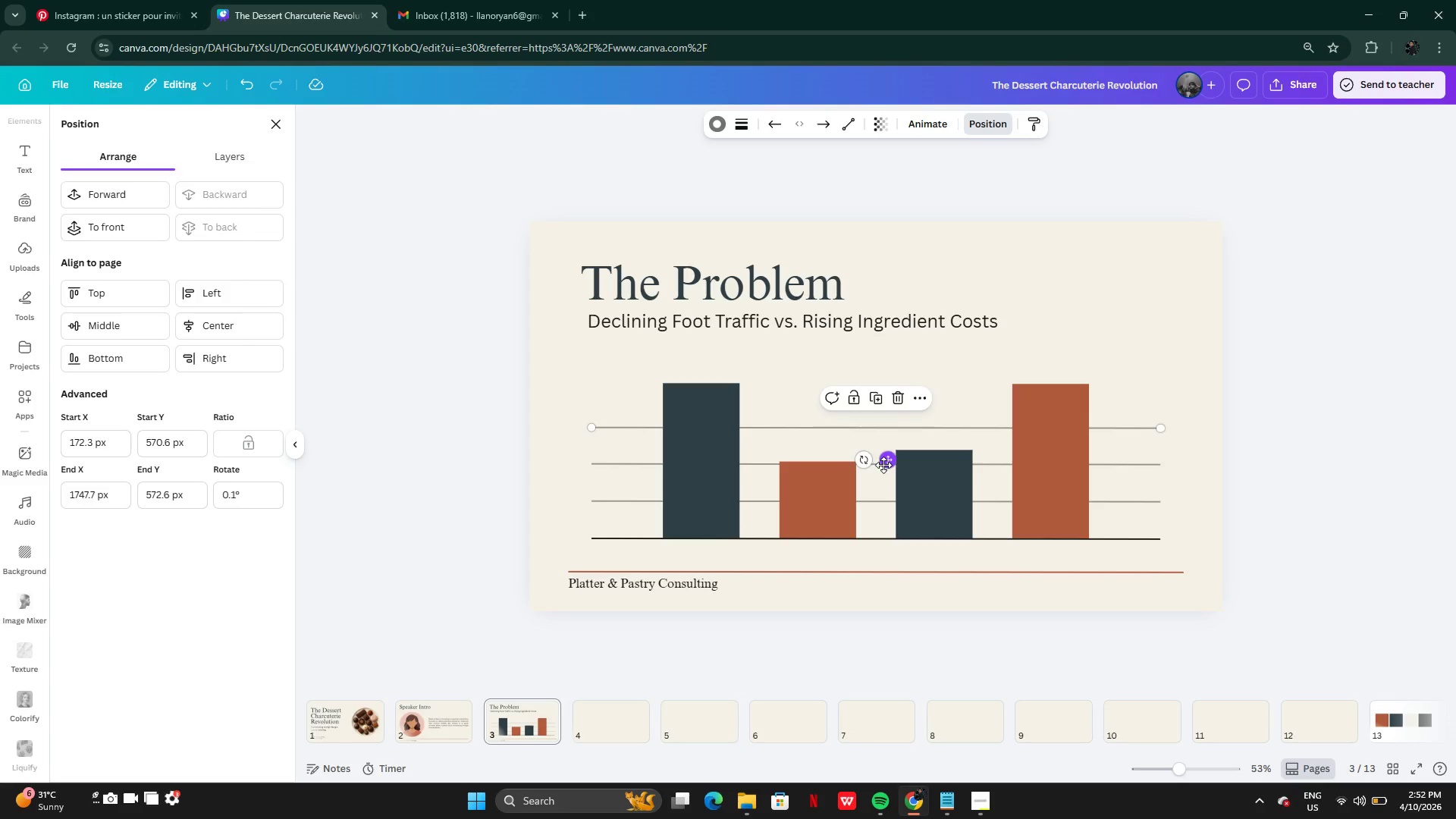 
wait(6.77)
 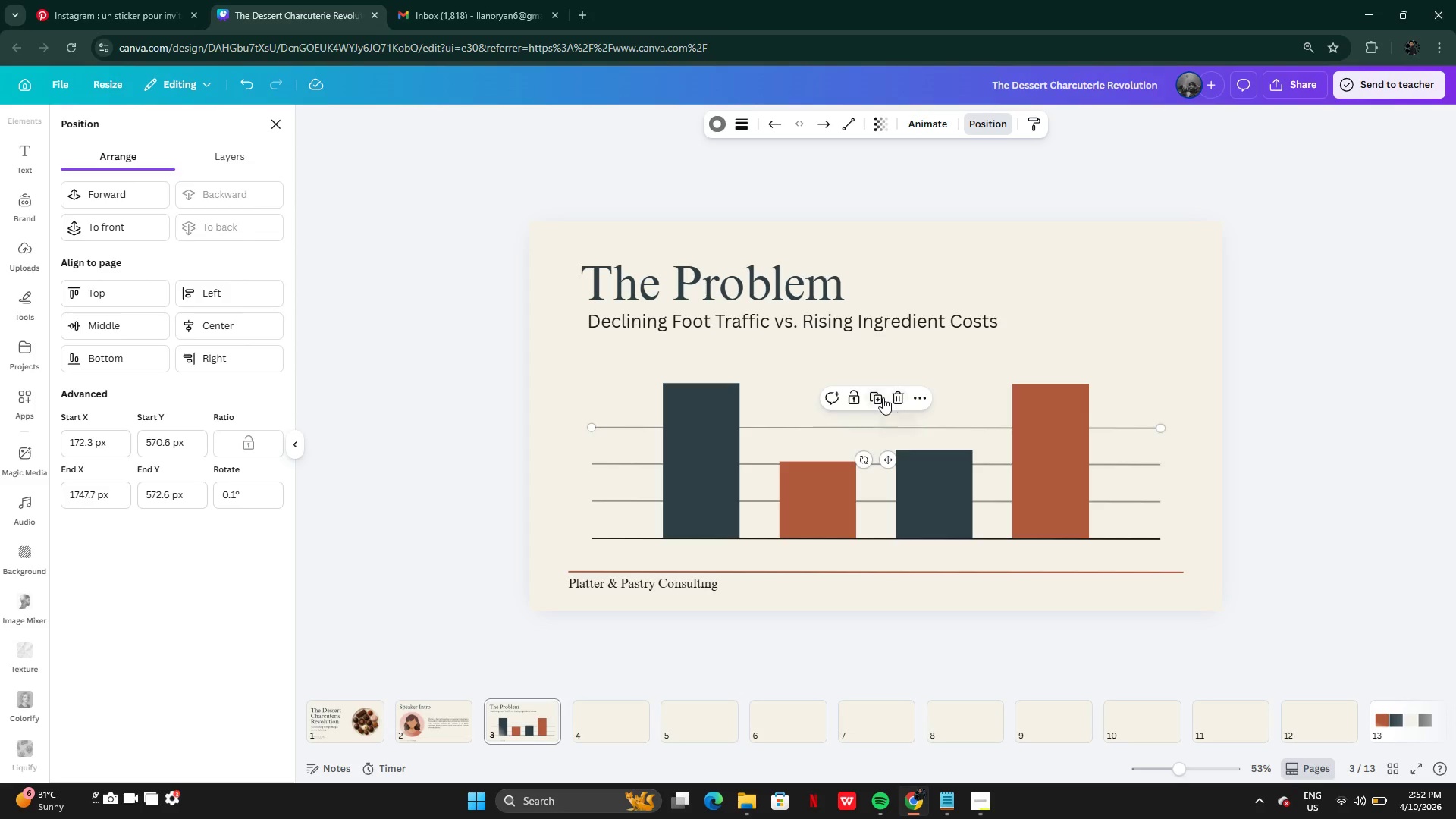 
left_click_drag(start_coordinate=[884, 462], to_coordinate=[877, 443])
 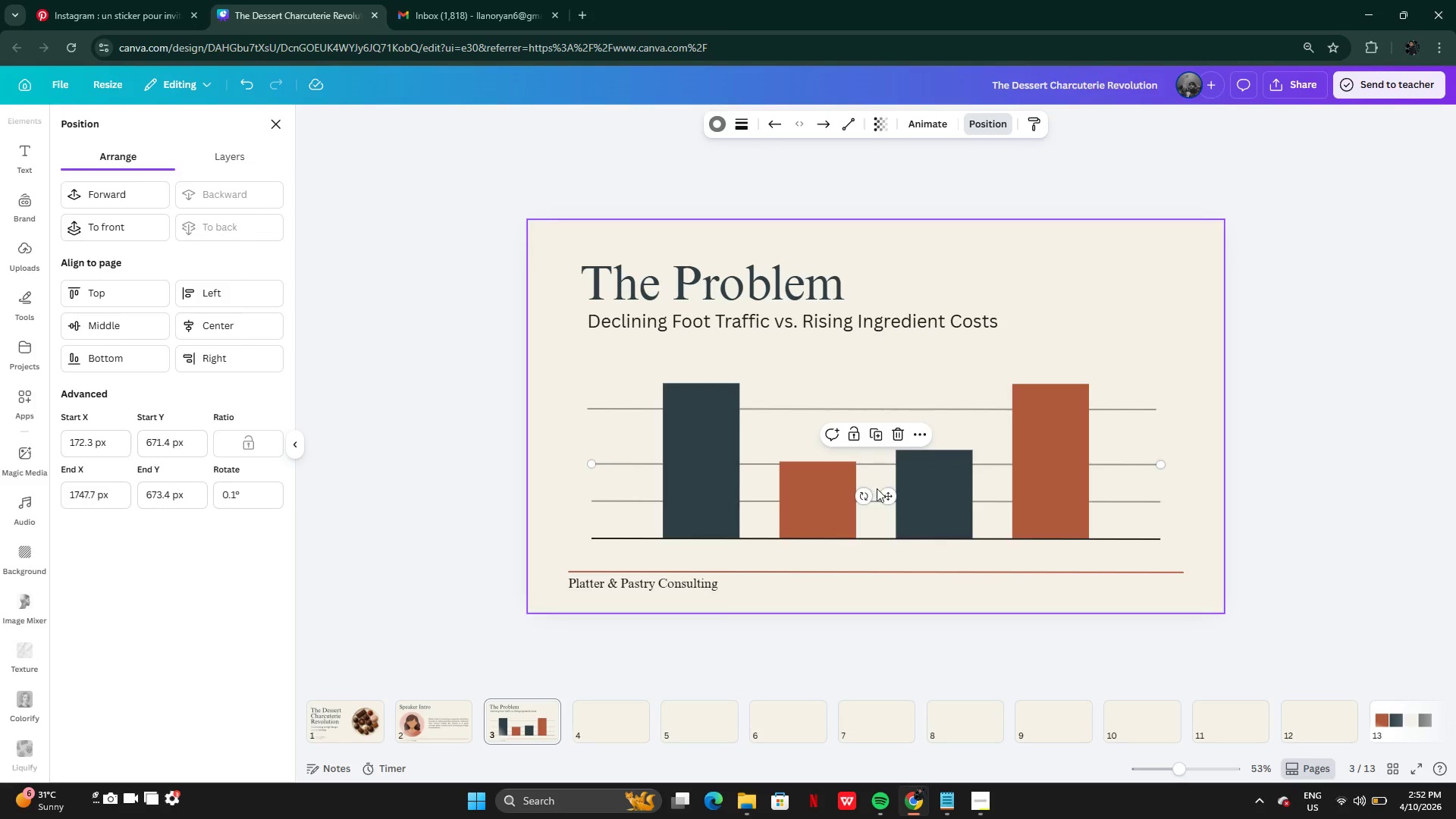 
left_click_drag(start_coordinate=[886, 496], to_coordinate=[883, 484])
 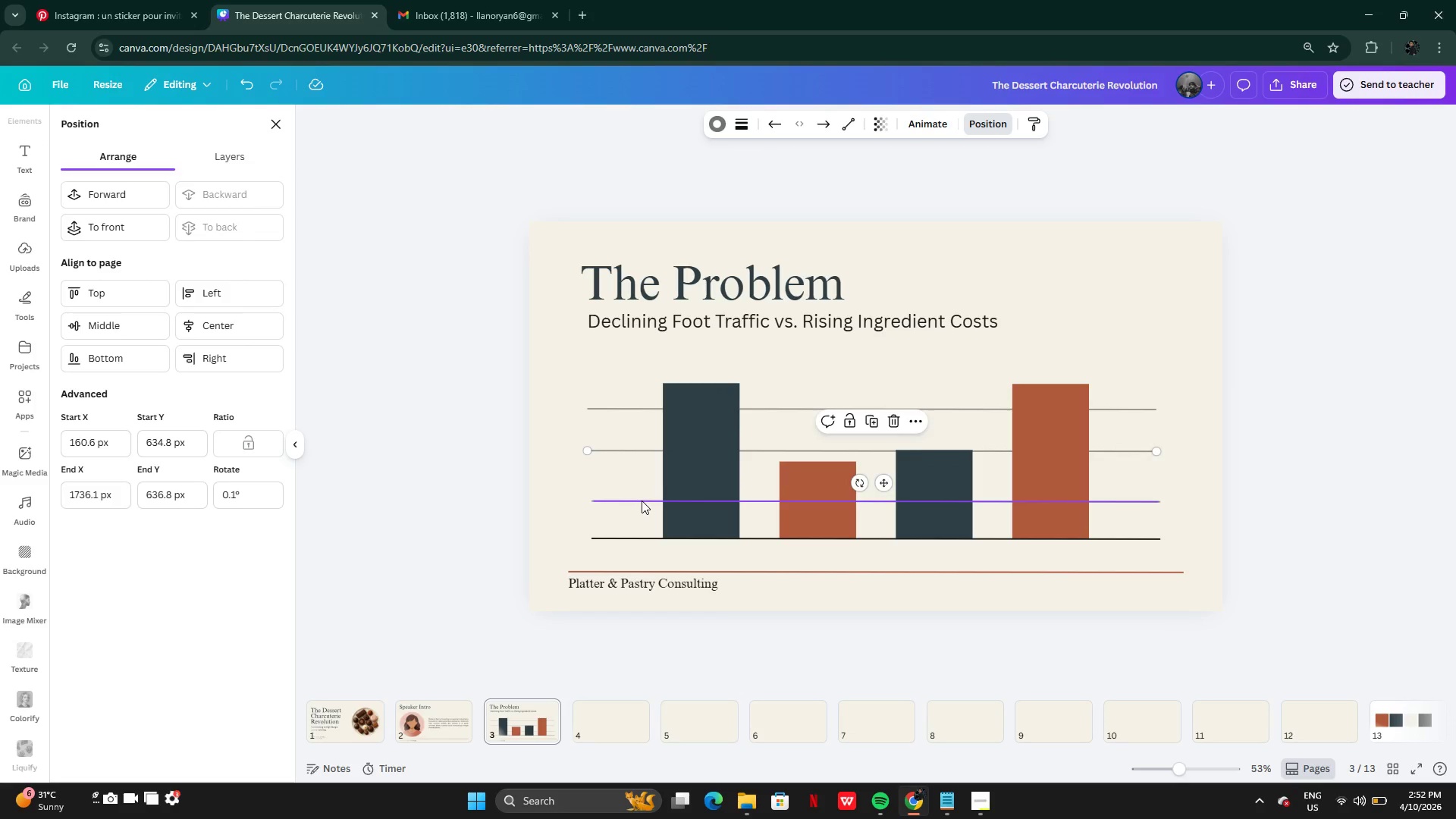 
left_click([642, 500])
 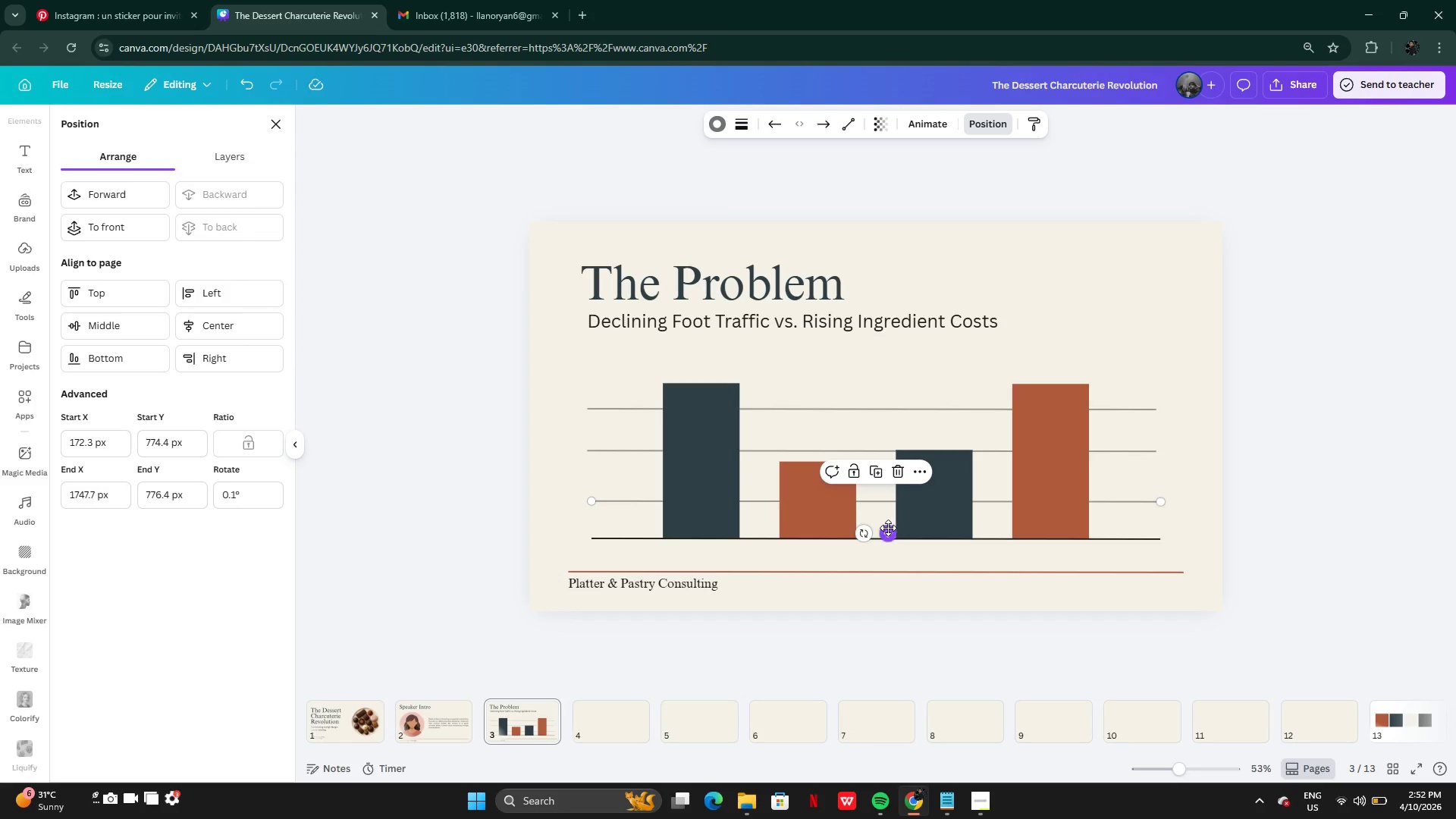 
left_click_drag(start_coordinate=[890, 532], to_coordinate=[889, 523])
 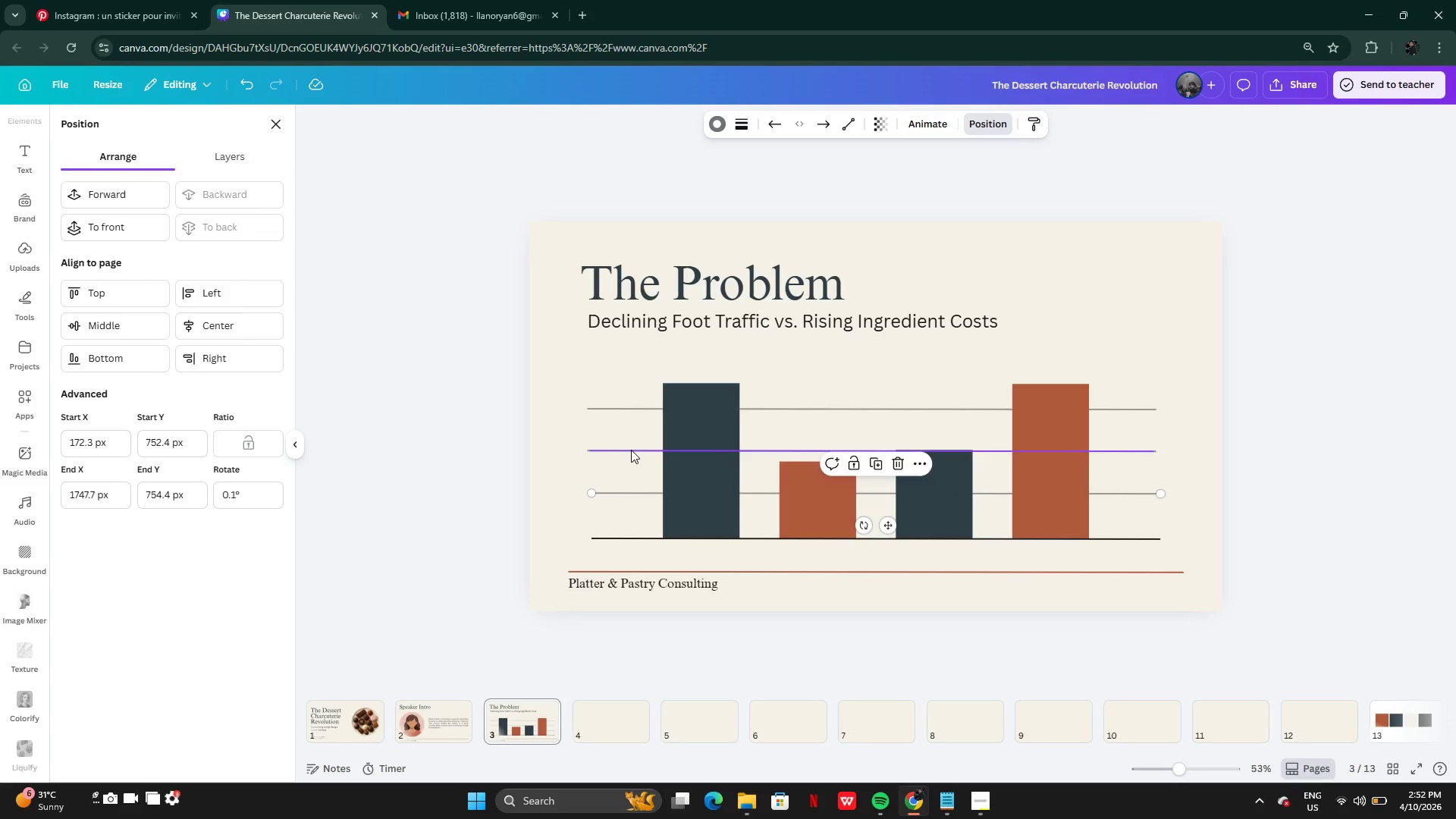 
left_click([631, 450])
 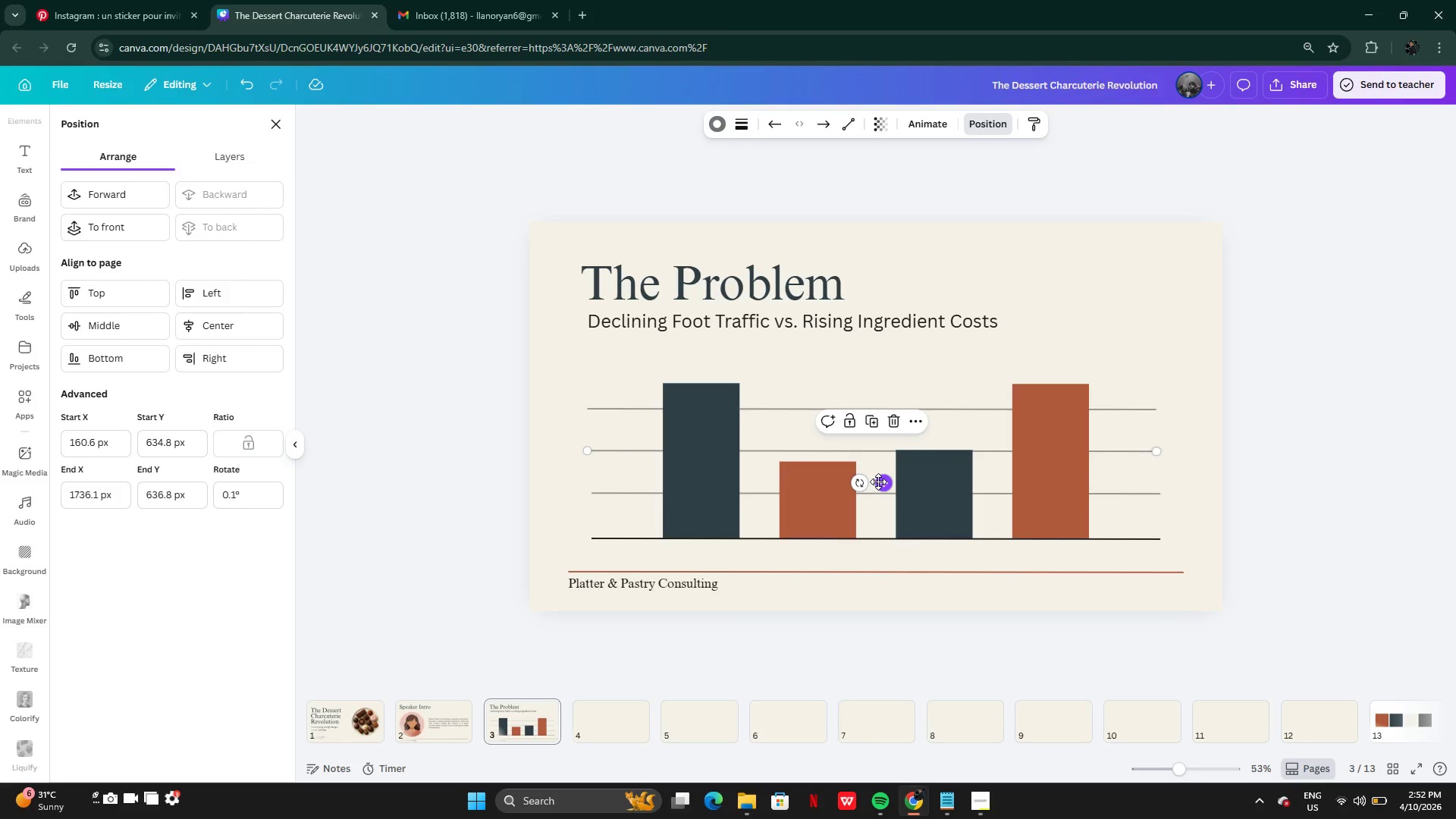 
left_click_drag(start_coordinate=[879, 482], to_coordinate=[882, 472])
 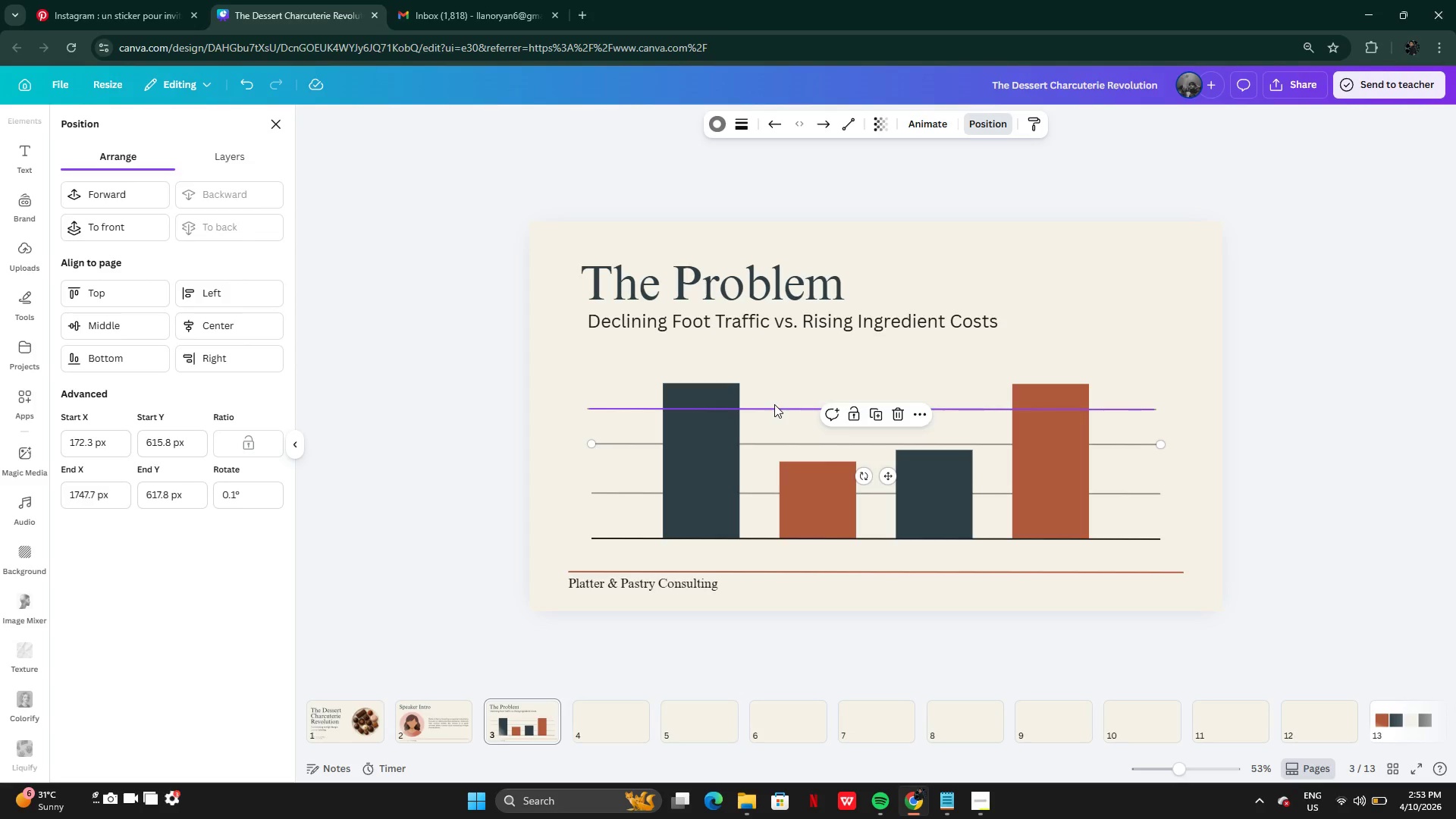 
left_click([774, 404])
 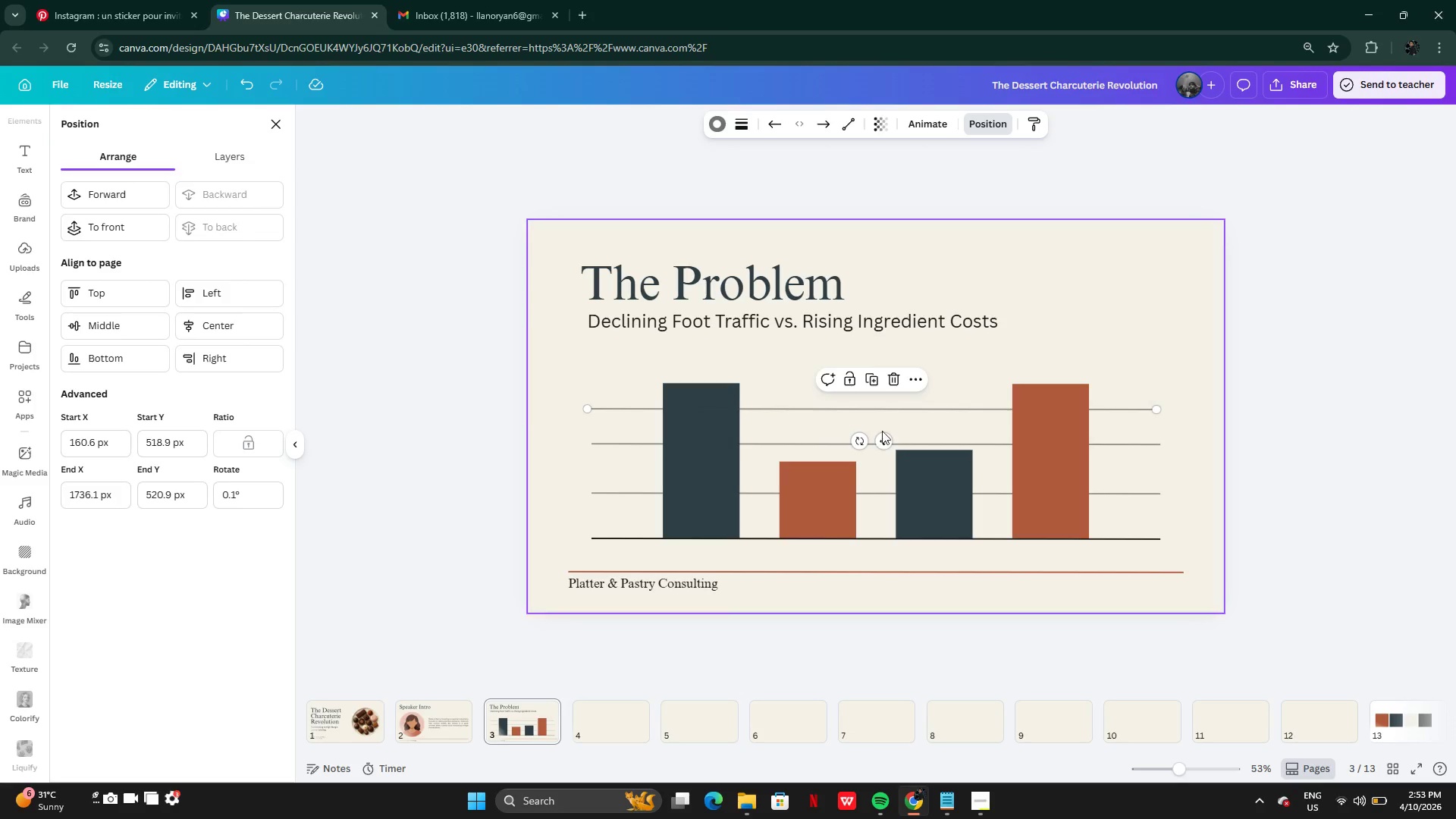 
left_click_drag(start_coordinate=[879, 442], to_coordinate=[875, 432])
 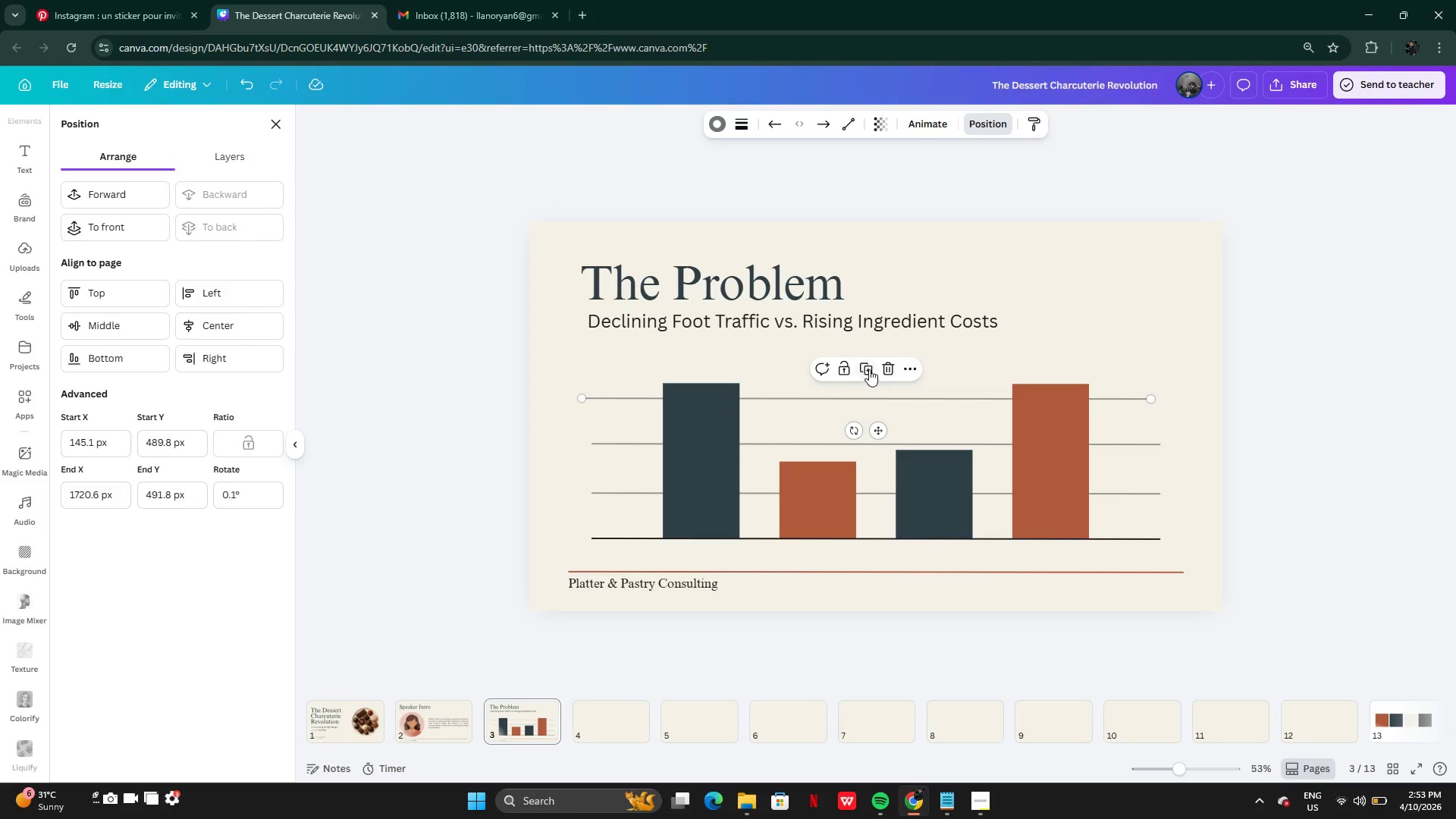 
left_click([870, 369])
 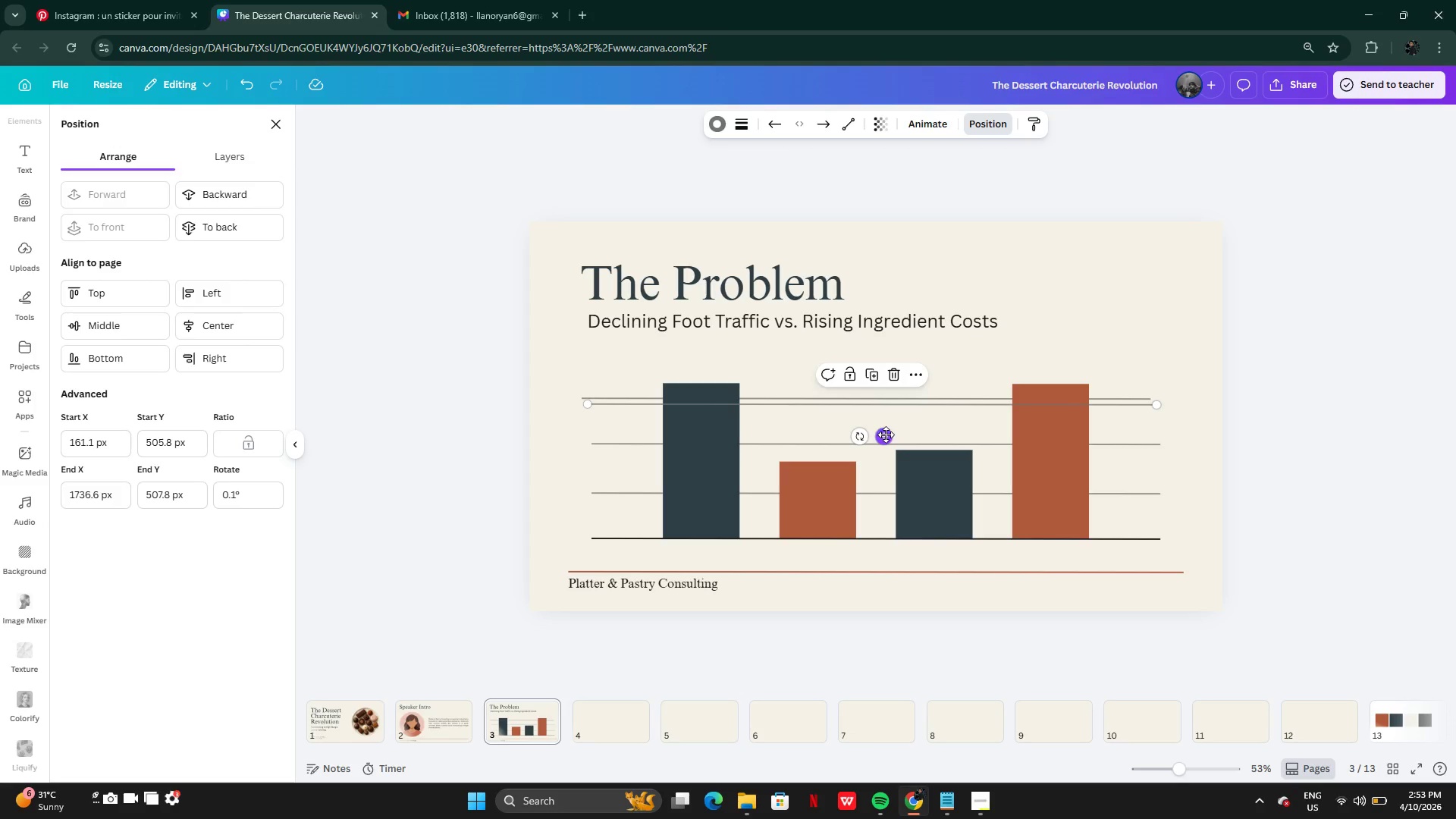 
left_click_drag(start_coordinate=[886, 435], to_coordinate=[893, 383])
 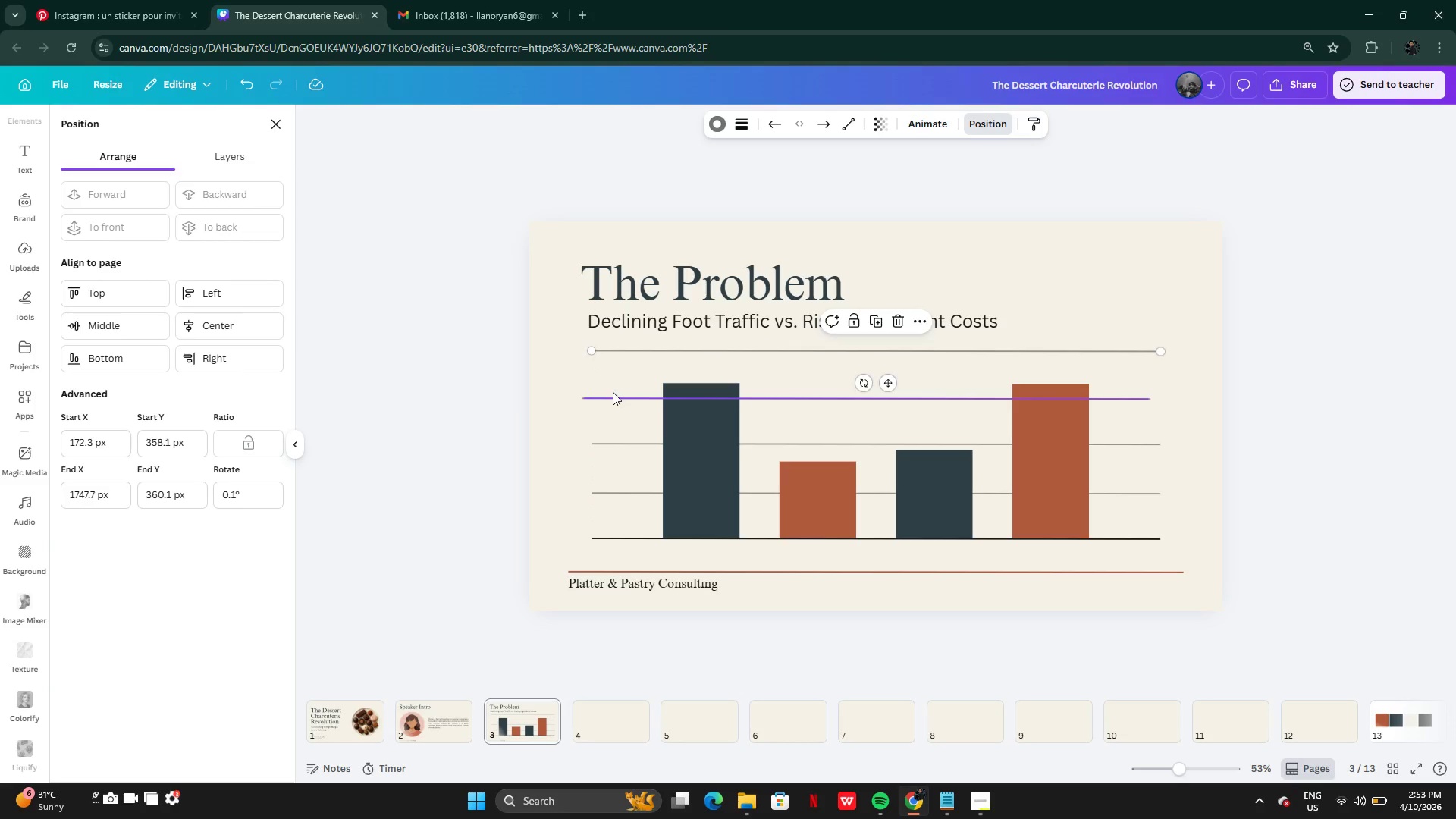 
left_click([613, 393])
 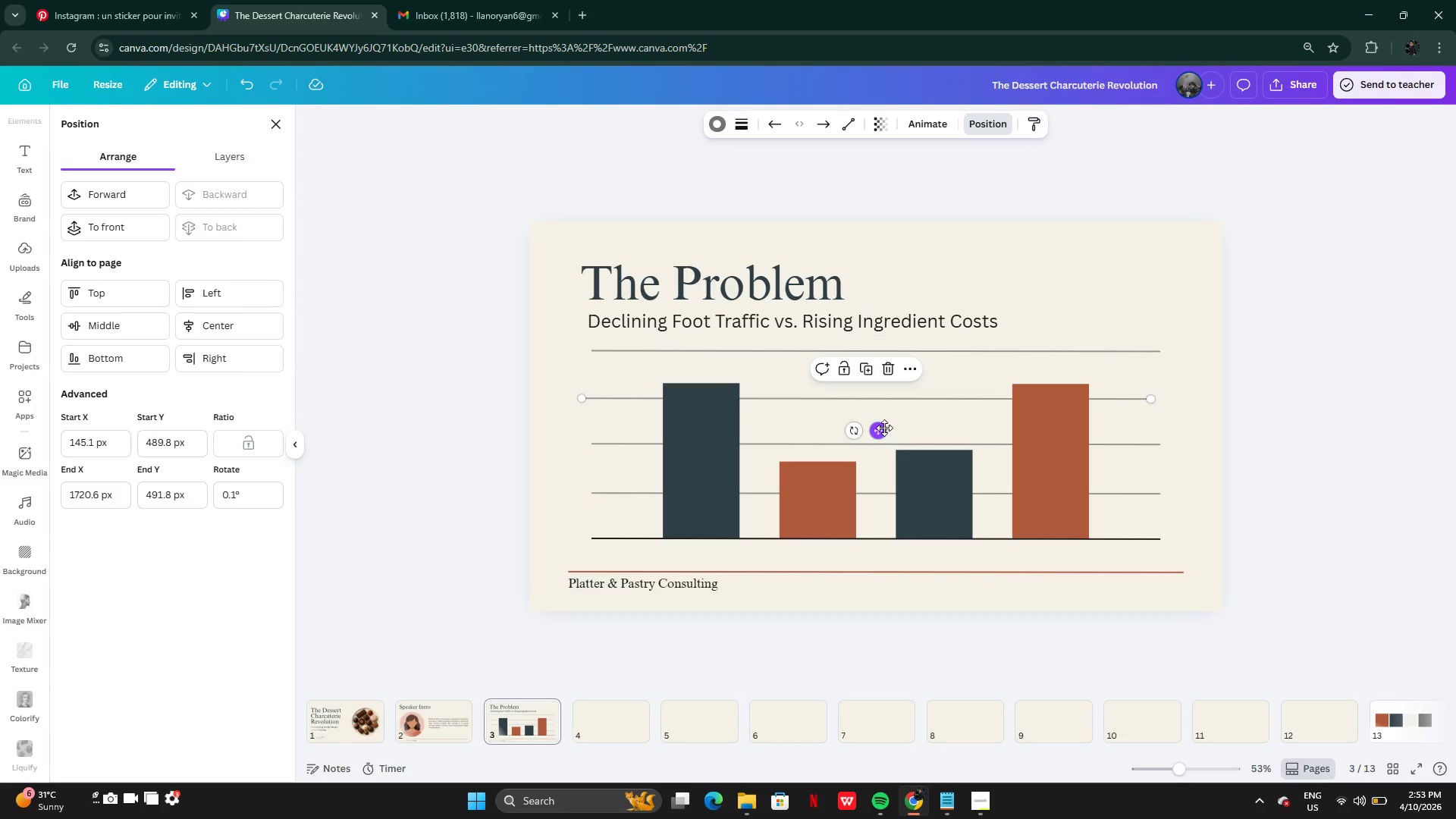 
left_click_drag(start_coordinate=[880, 428], to_coordinate=[890, 428])
 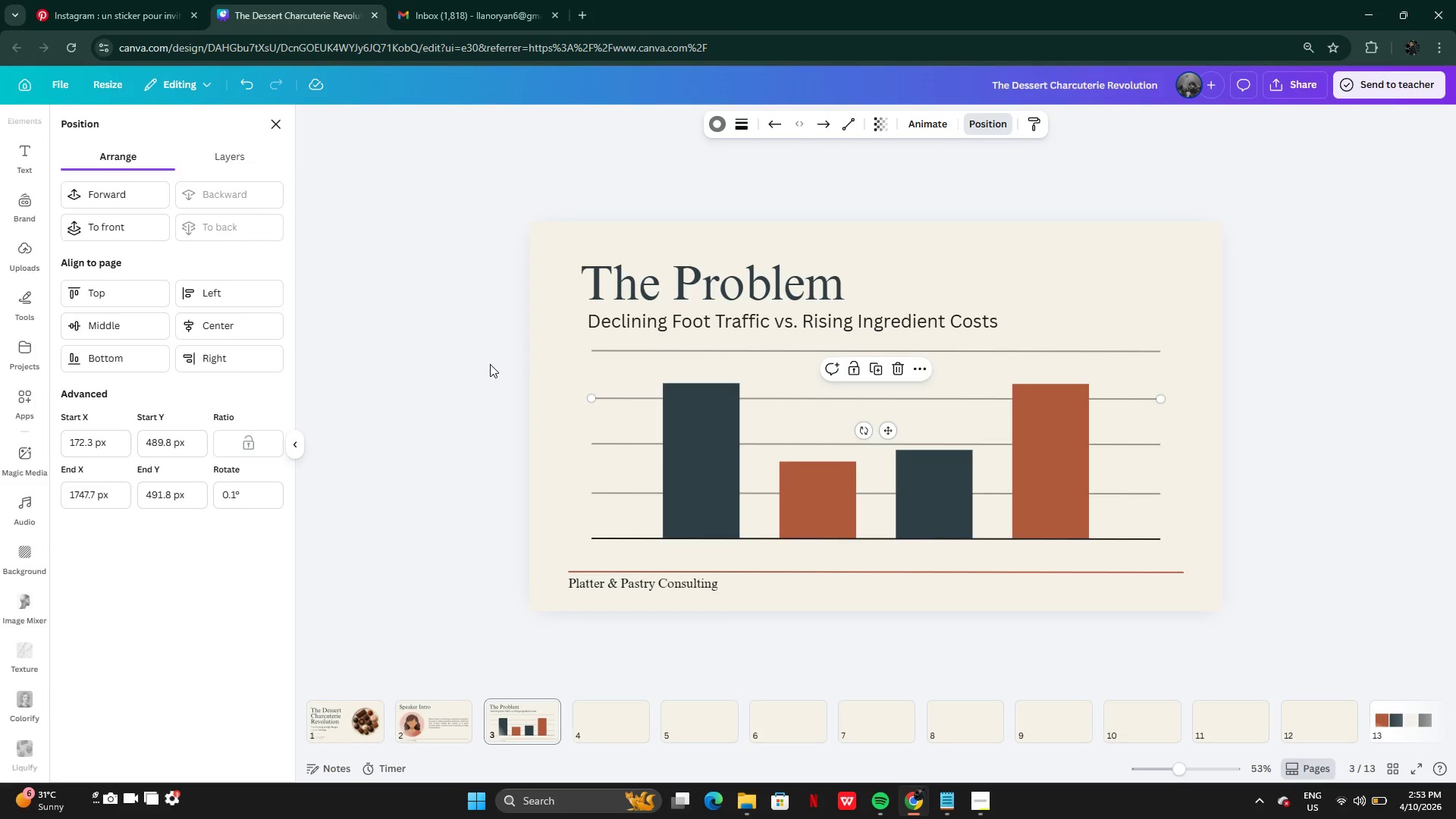 
double_click([538, 352])
 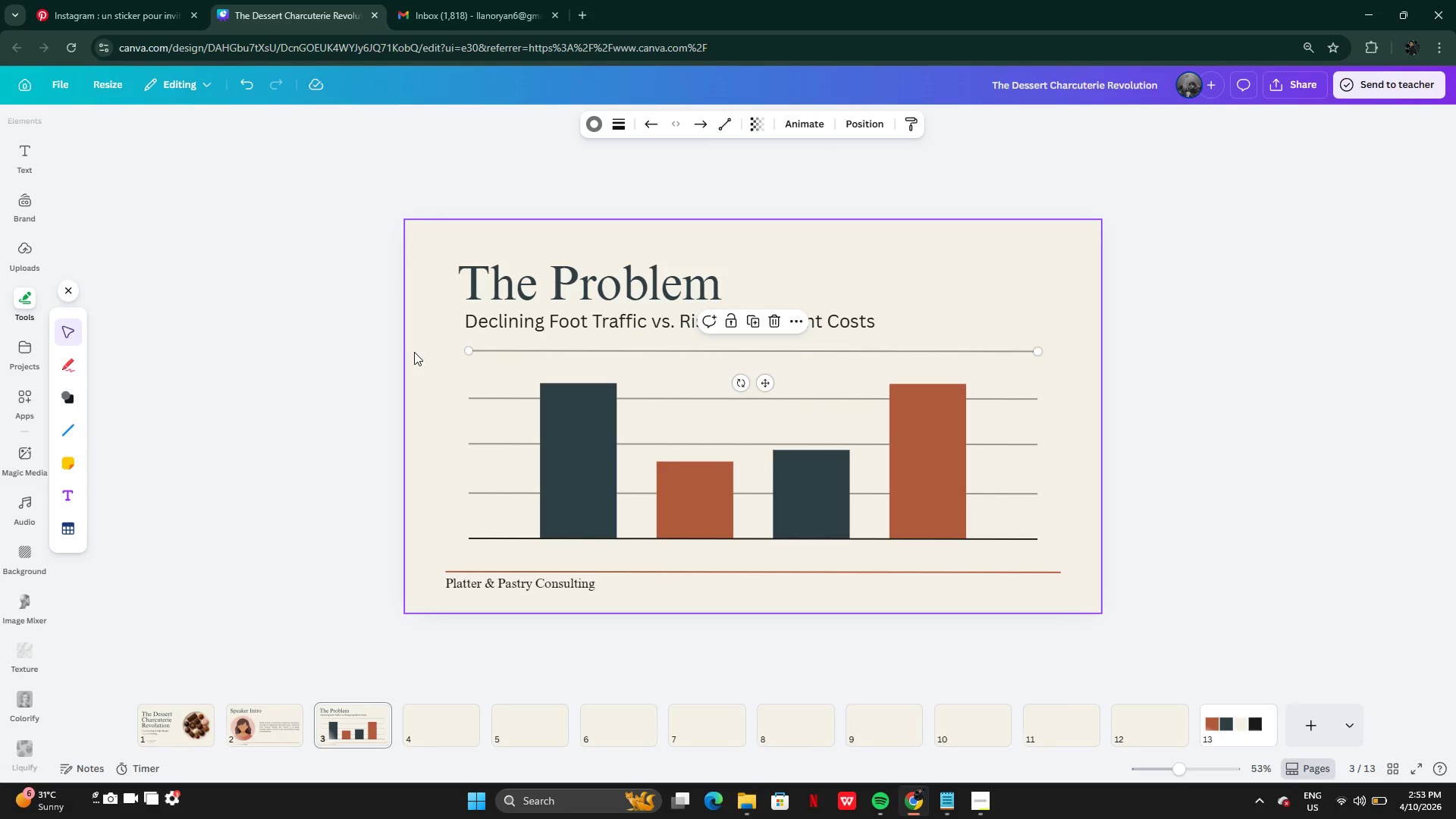 
left_click([414, 352])
 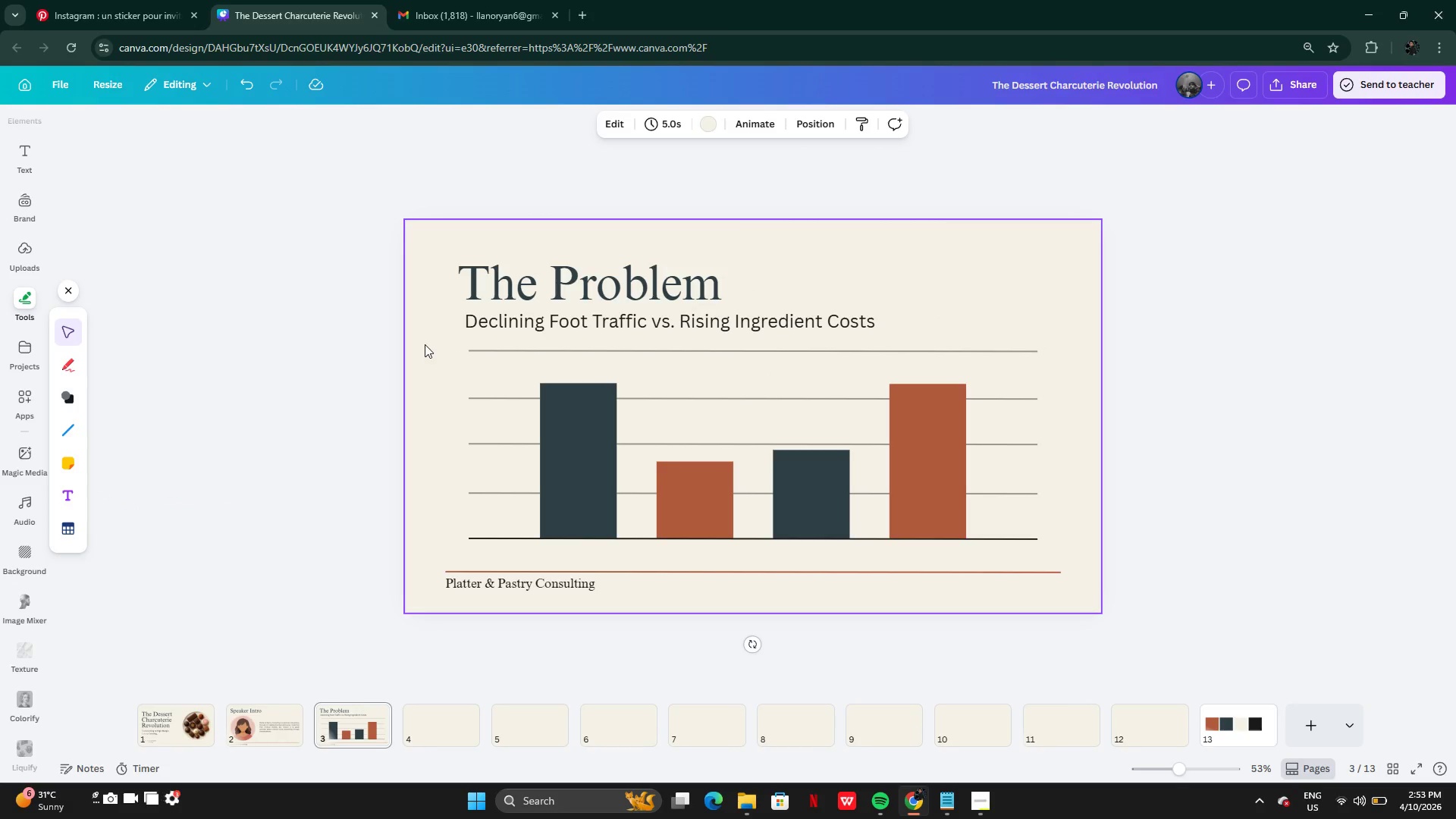 
left_click_drag(start_coordinate=[425, 344], to_coordinate=[500, 522])
 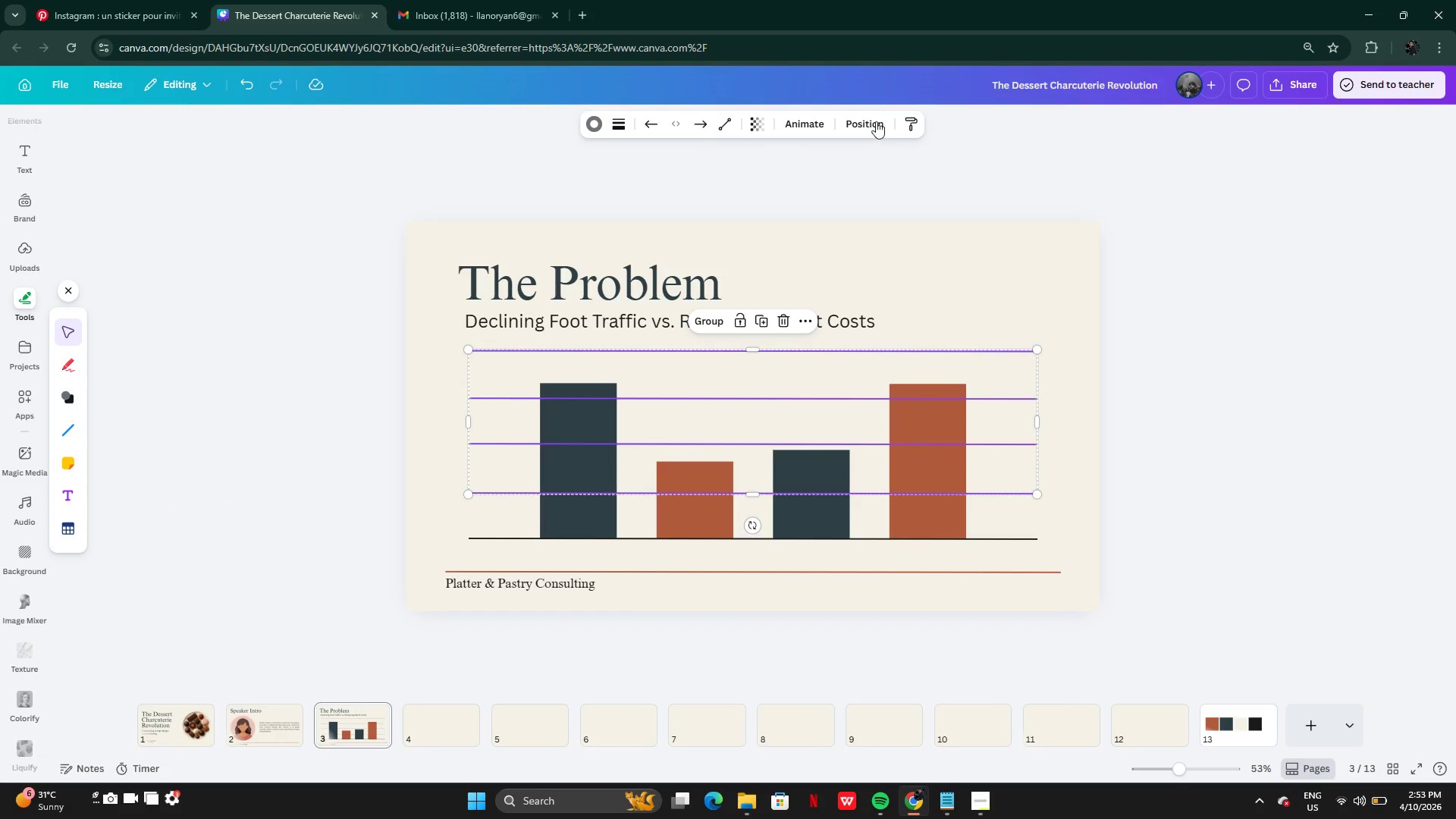 
left_click([876, 121])
 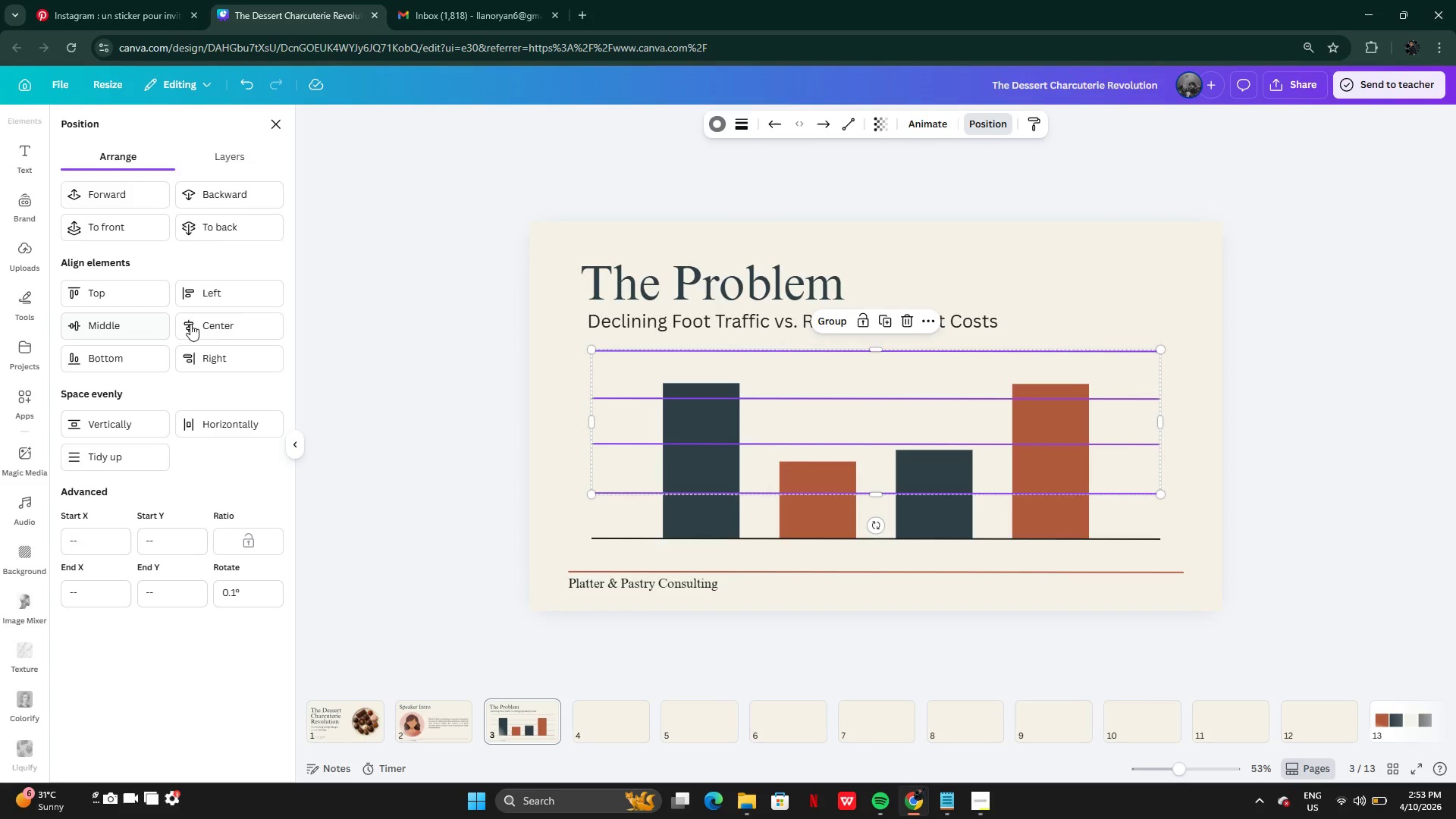 
left_click([214, 328])
 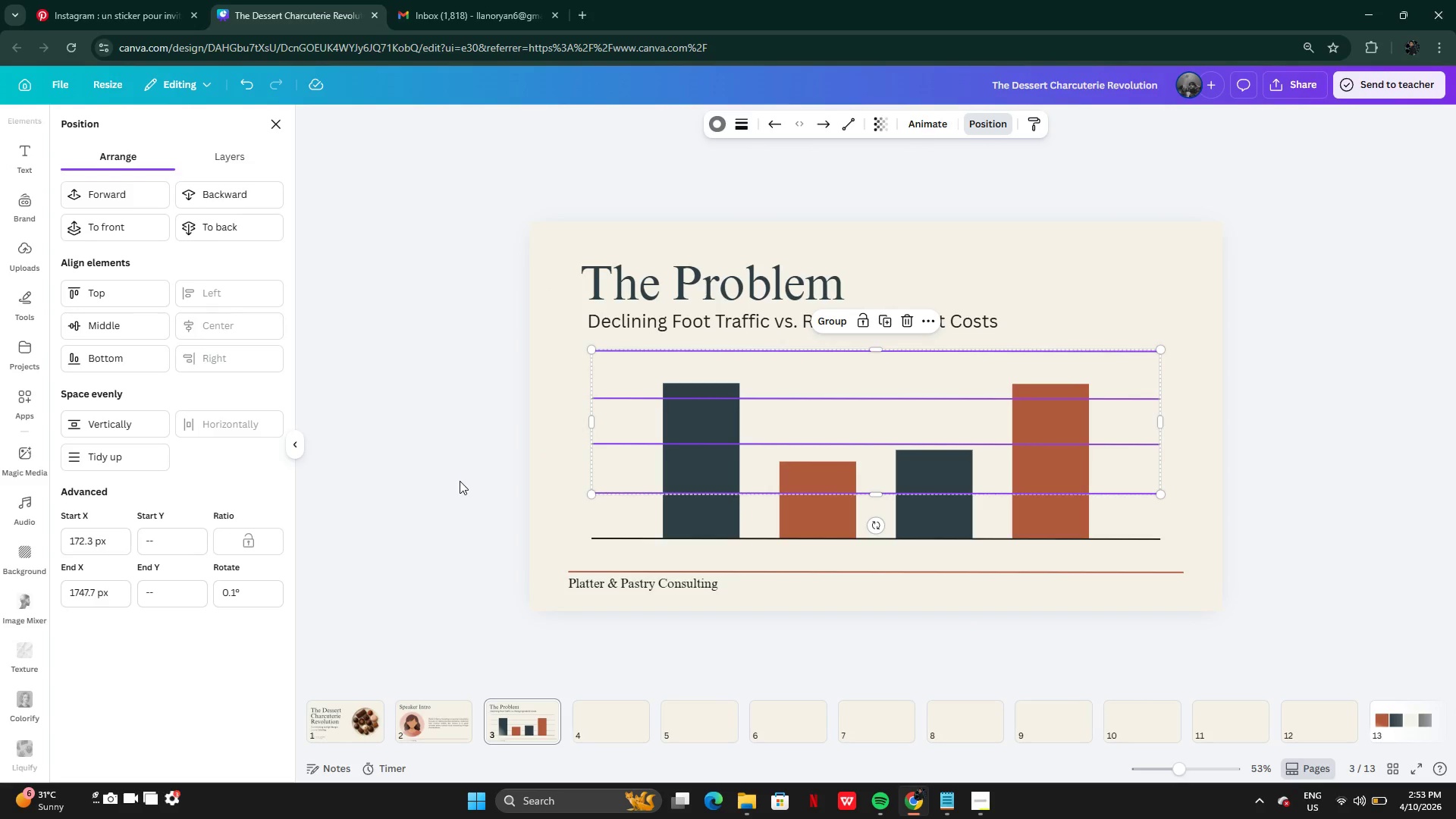 
left_click([461, 485])
 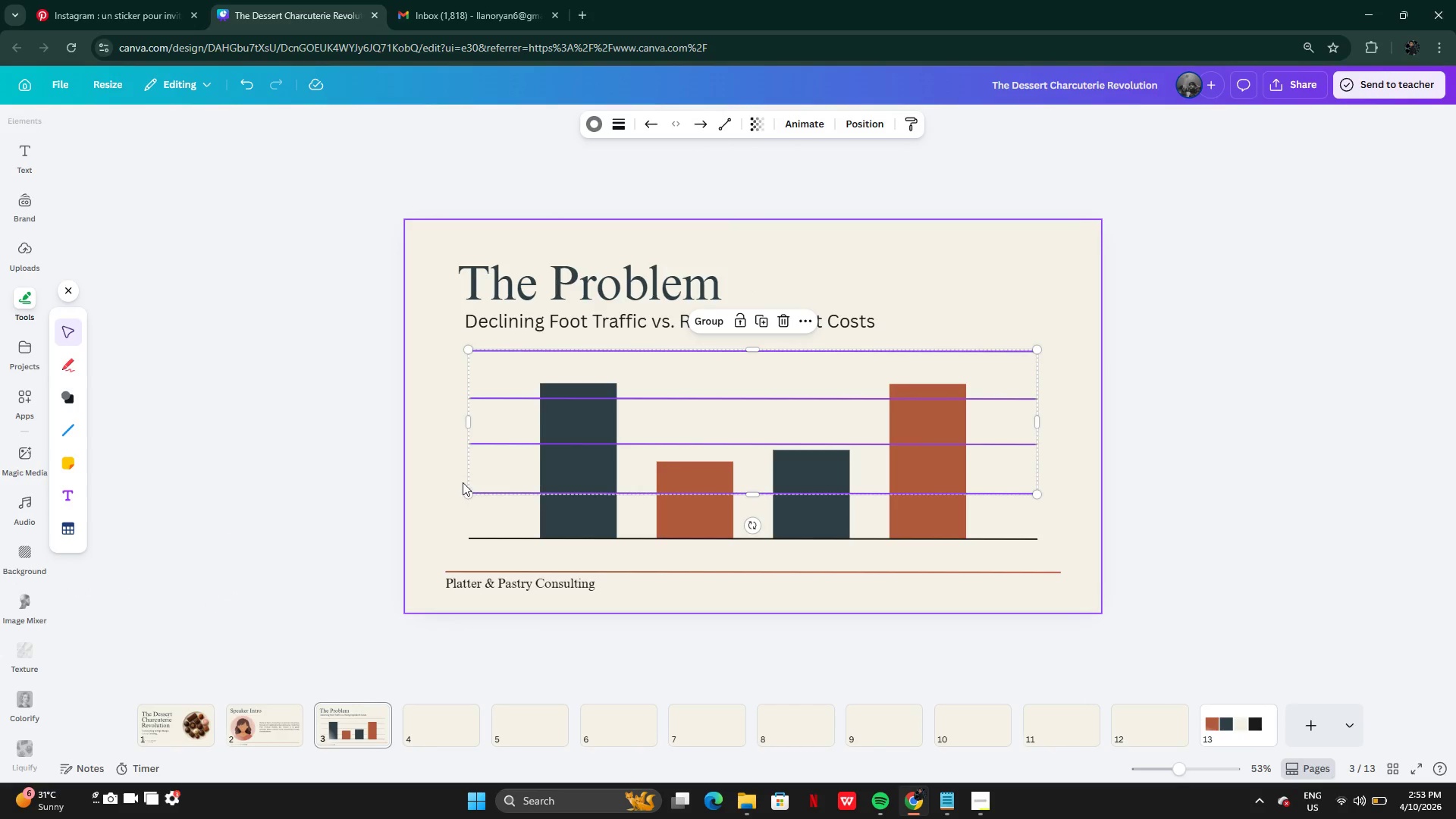 
left_click([463, 482])
 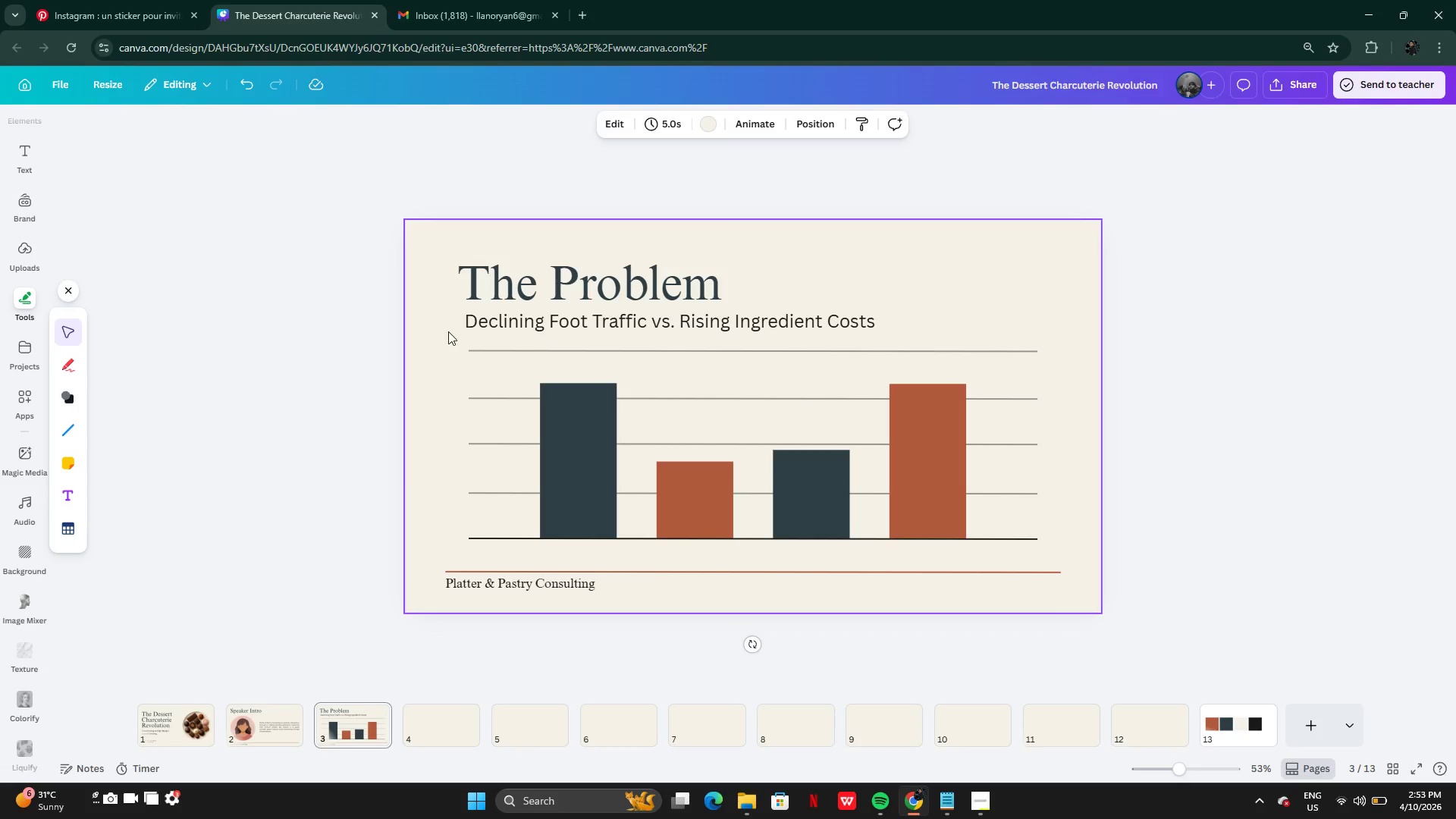 
wait(12.61)
 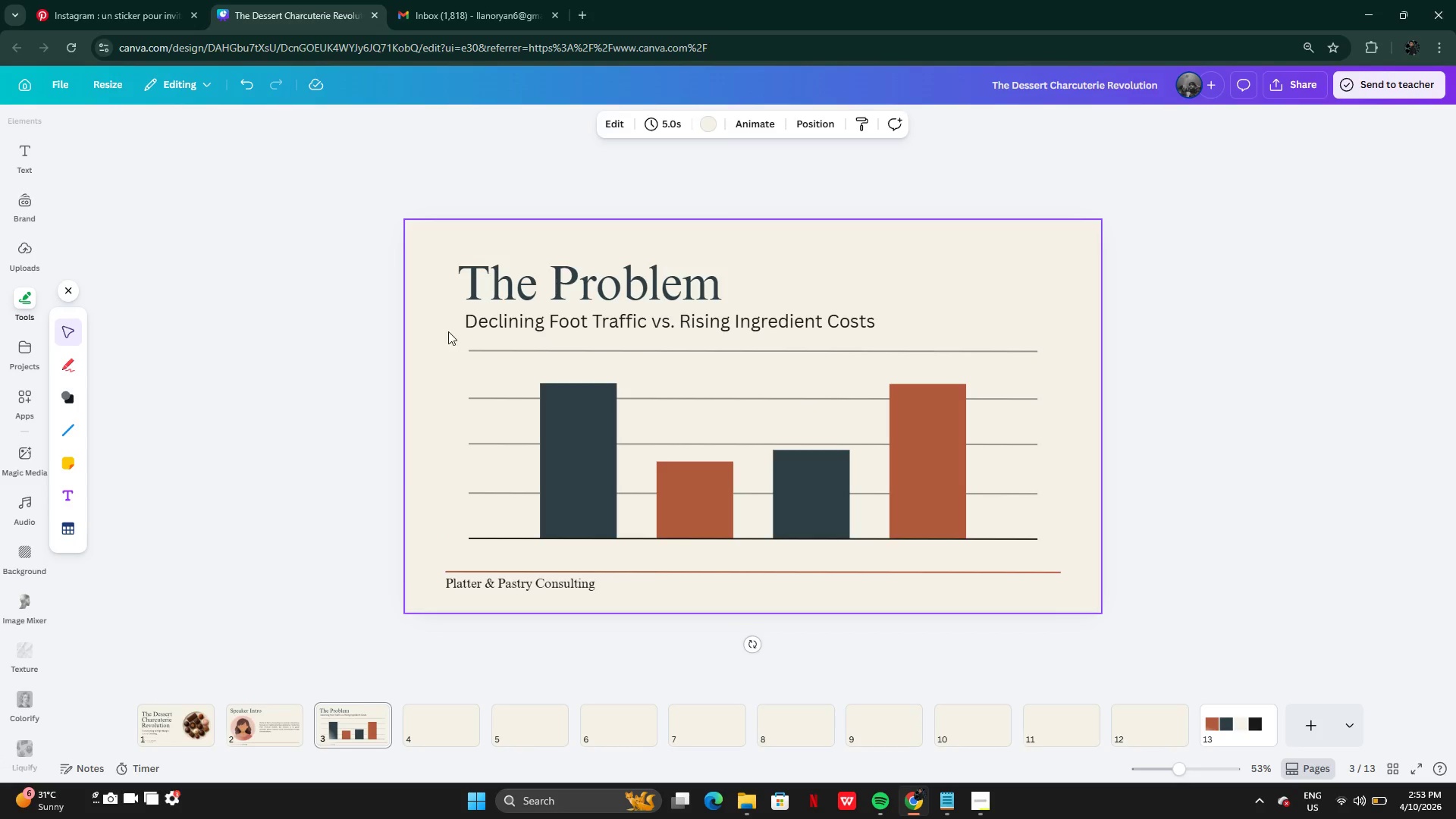 
left_click([485, 494])
 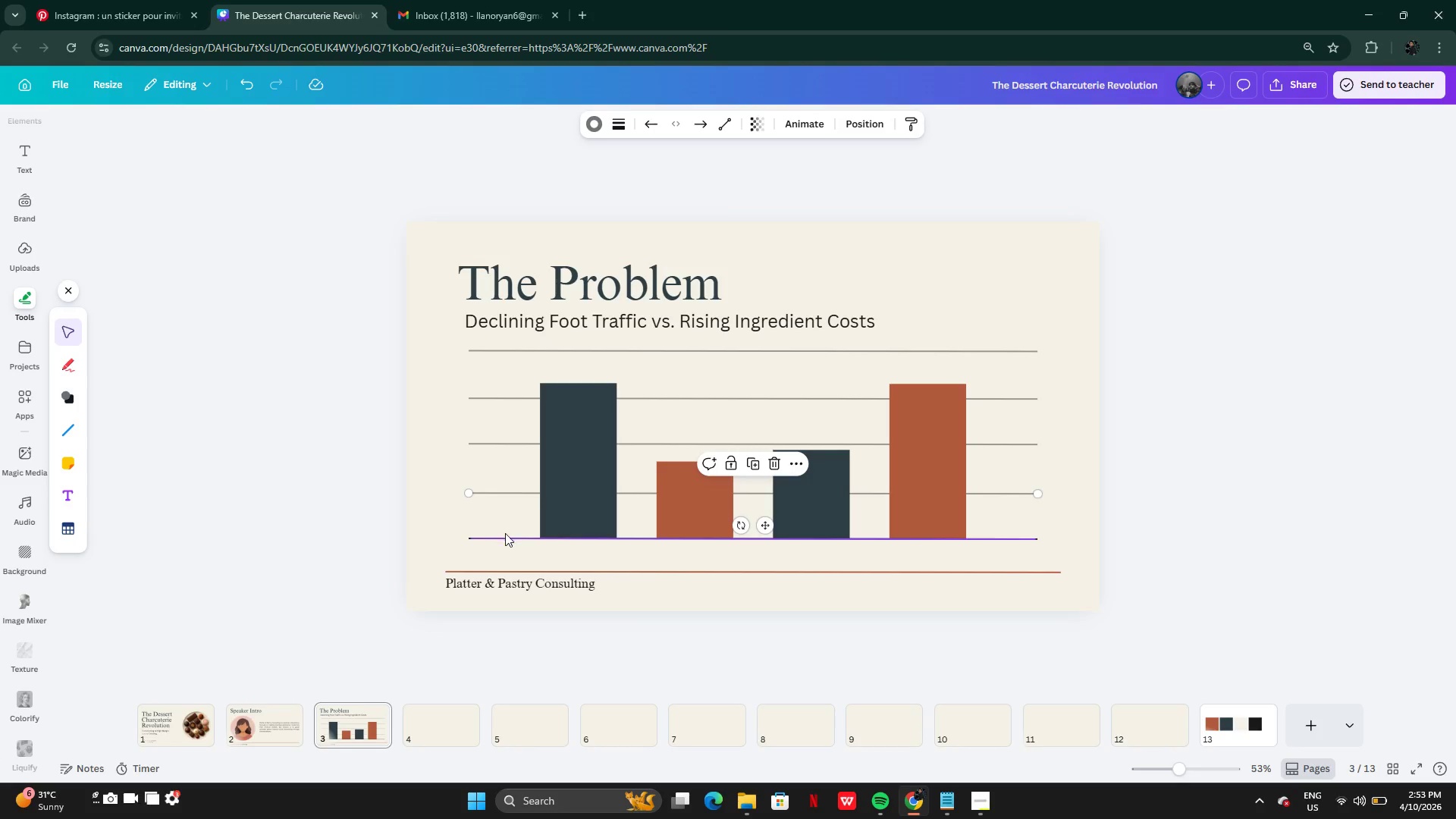 
left_click([500, 538])
 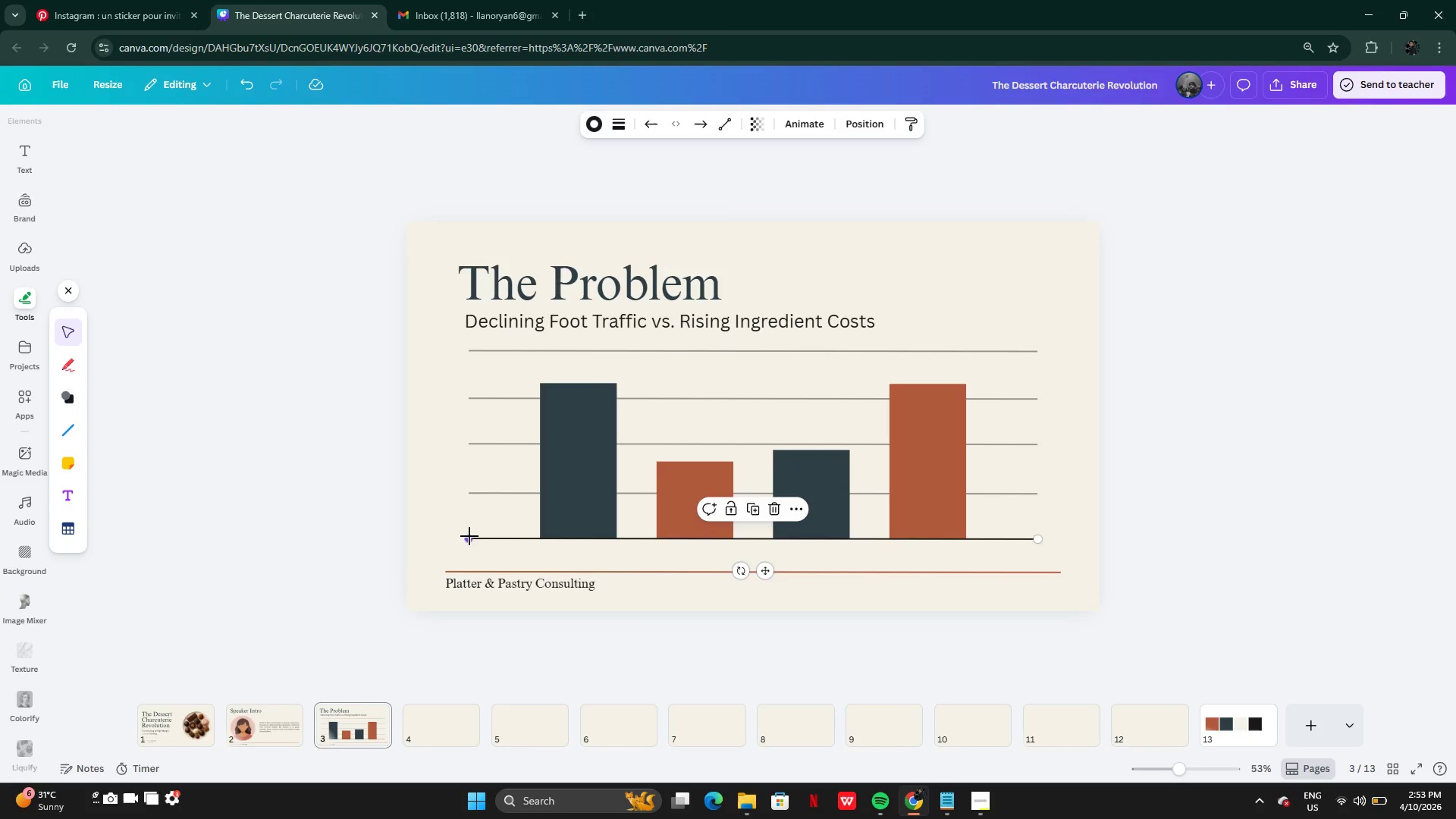 
left_click_drag(start_coordinate=[469, 536], to_coordinate=[494, 538])
 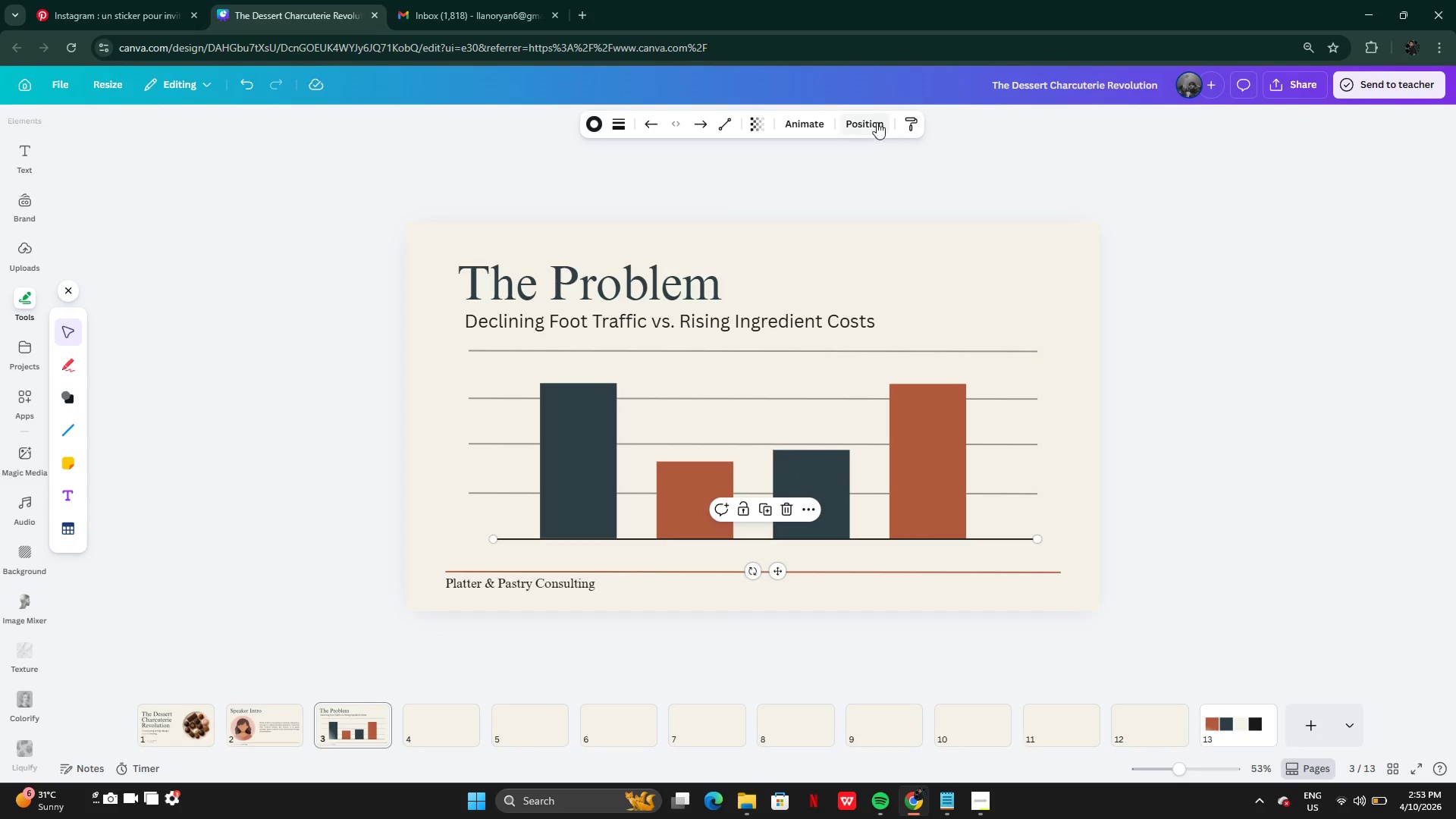 
left_click([876, 121])
 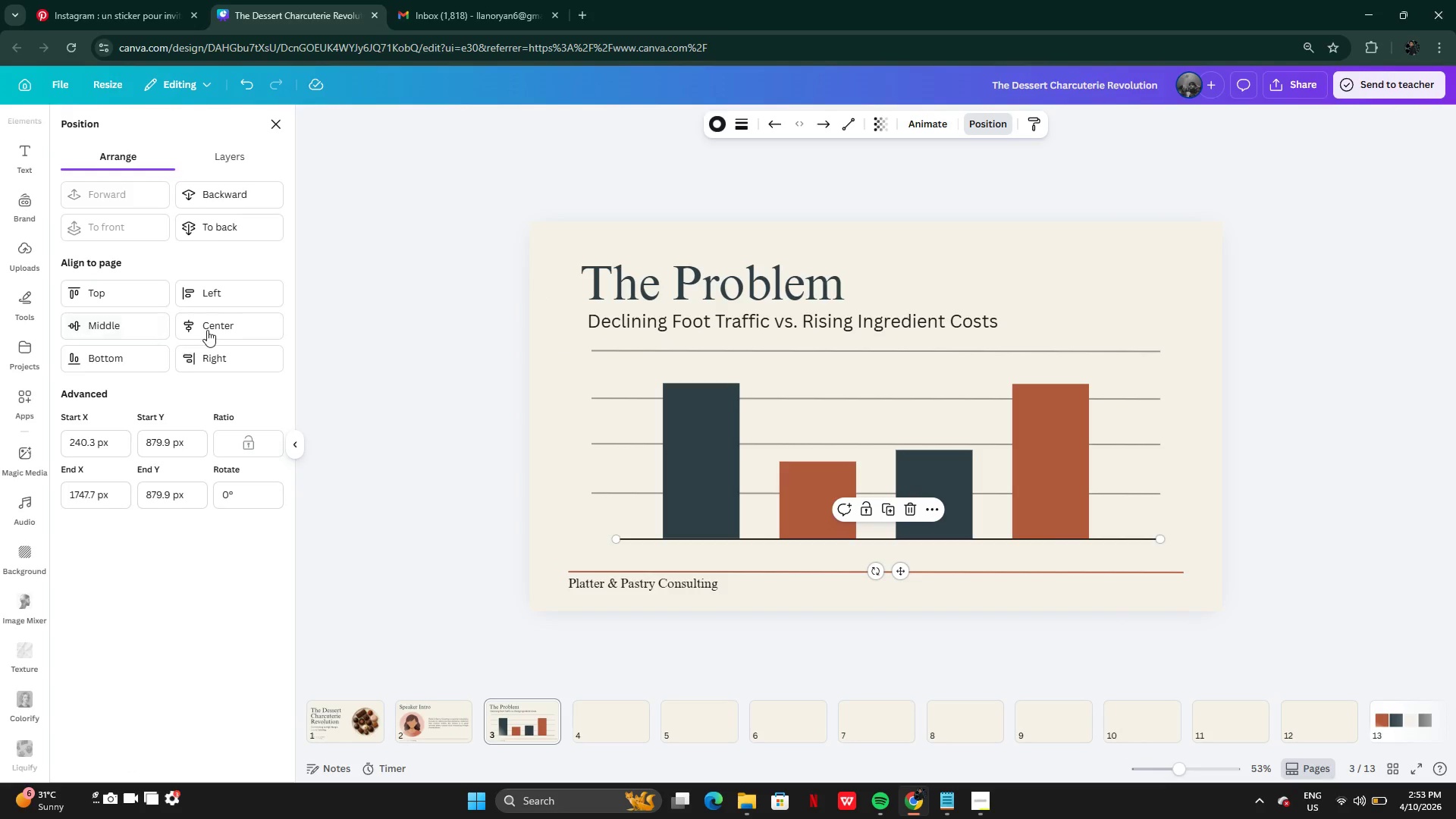 
left_click([209, 326])
 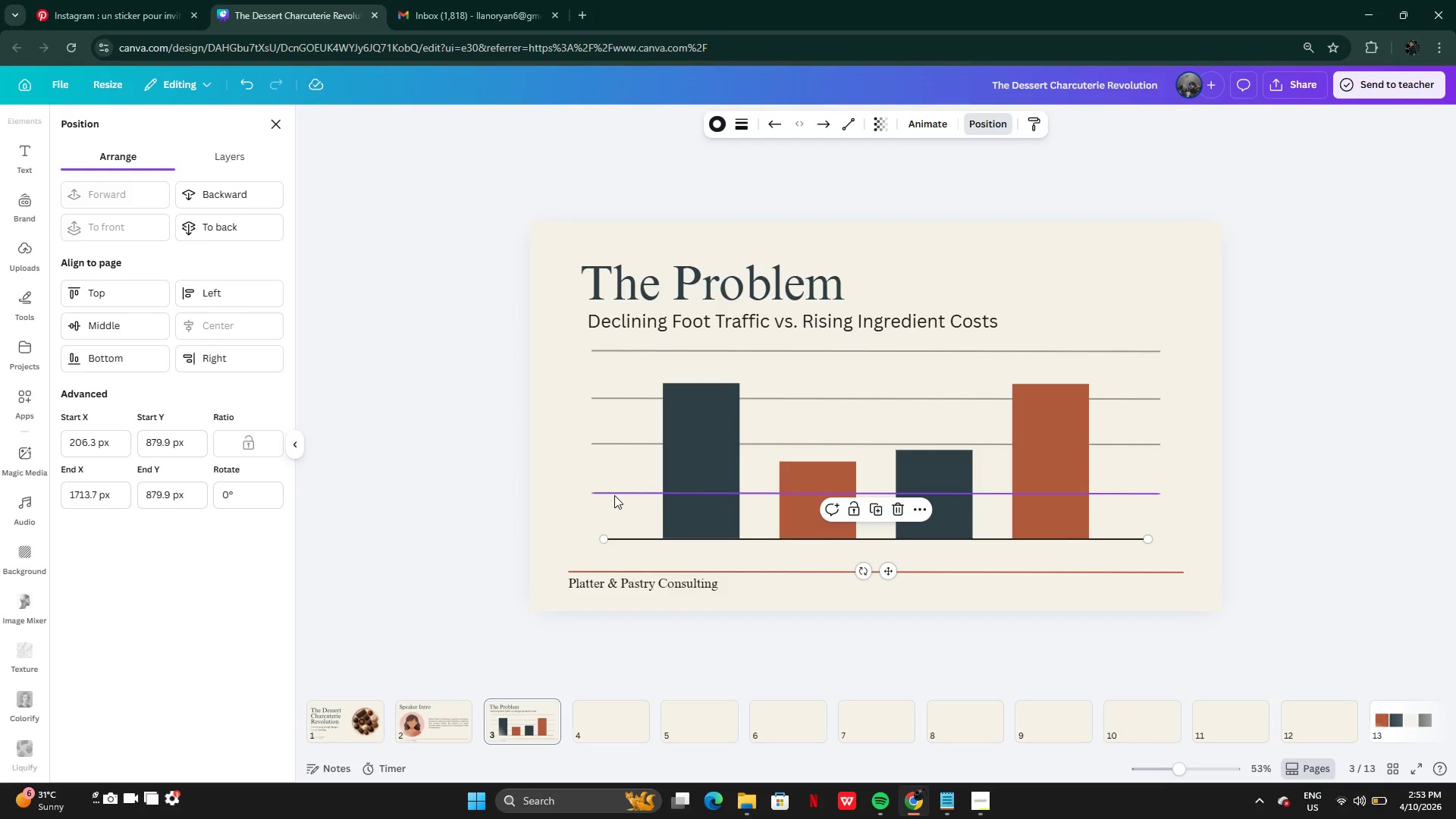 
left_click([614, 495])
 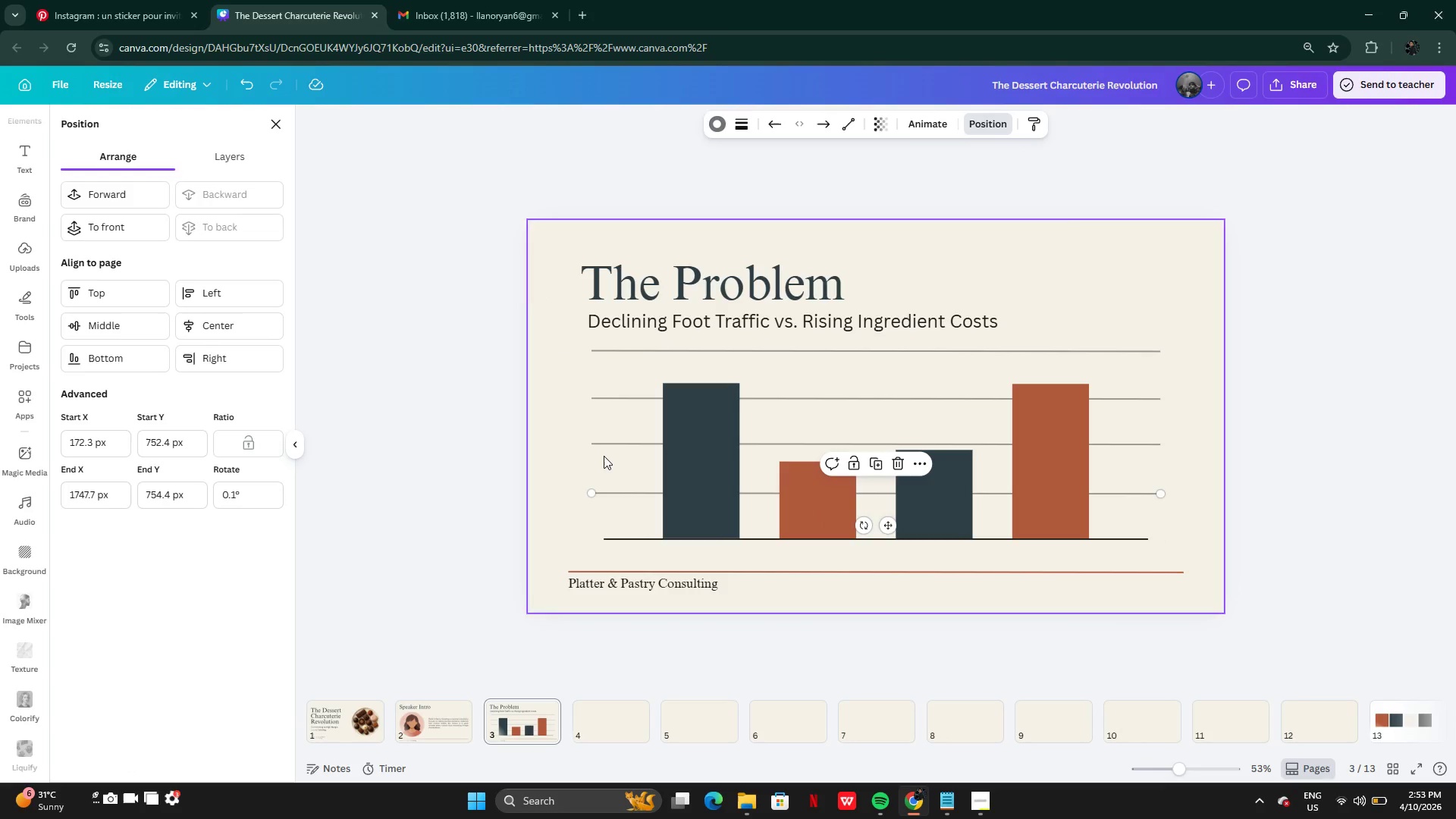 
hold_key(key=ShiftLeft, duration=1.52)
left_click([600, 447])
 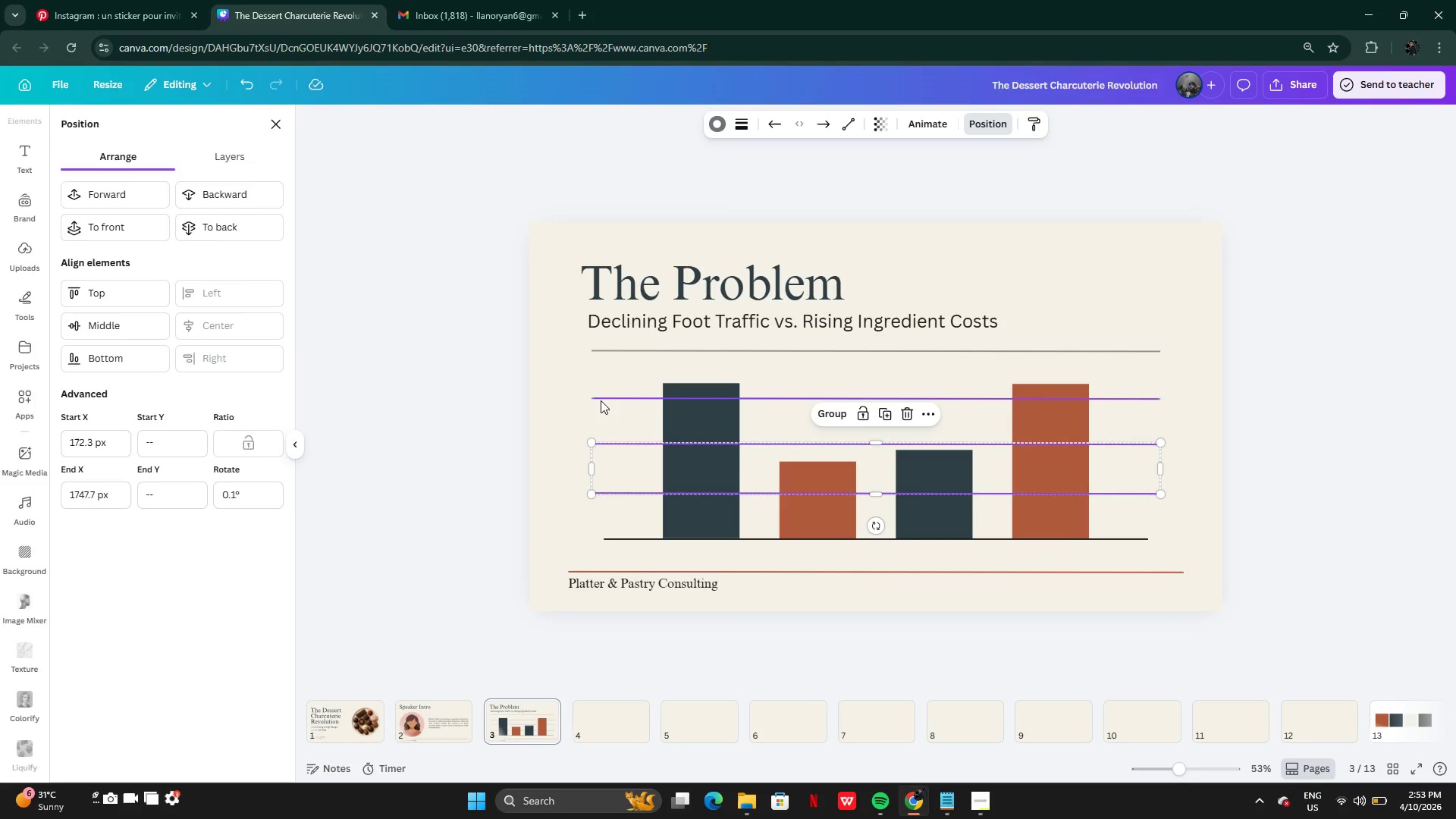 
left_click([601, 400])
 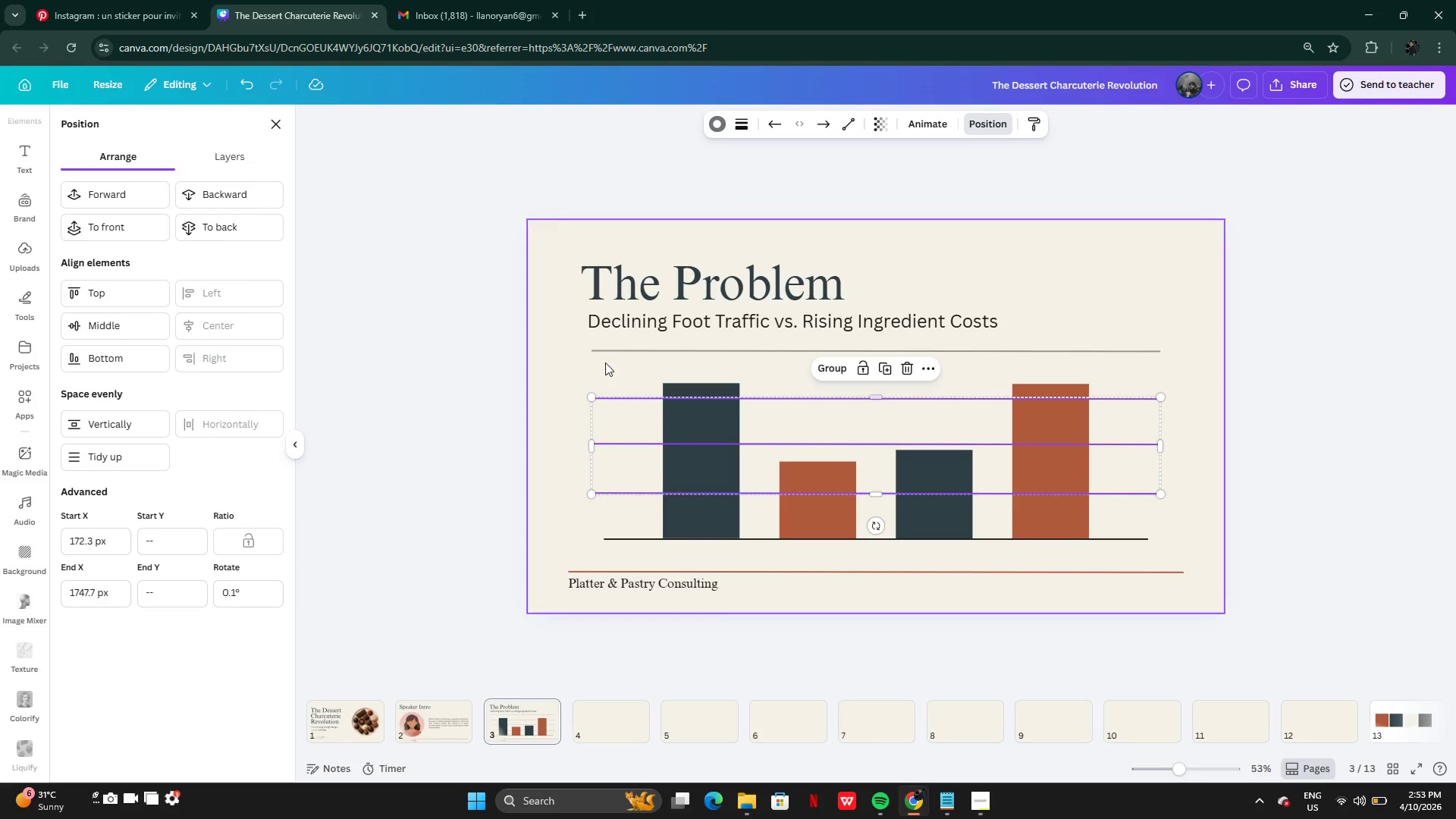 
hold_key(key=ShiftLeft, duration=1.06)
left_click([604, 350])
 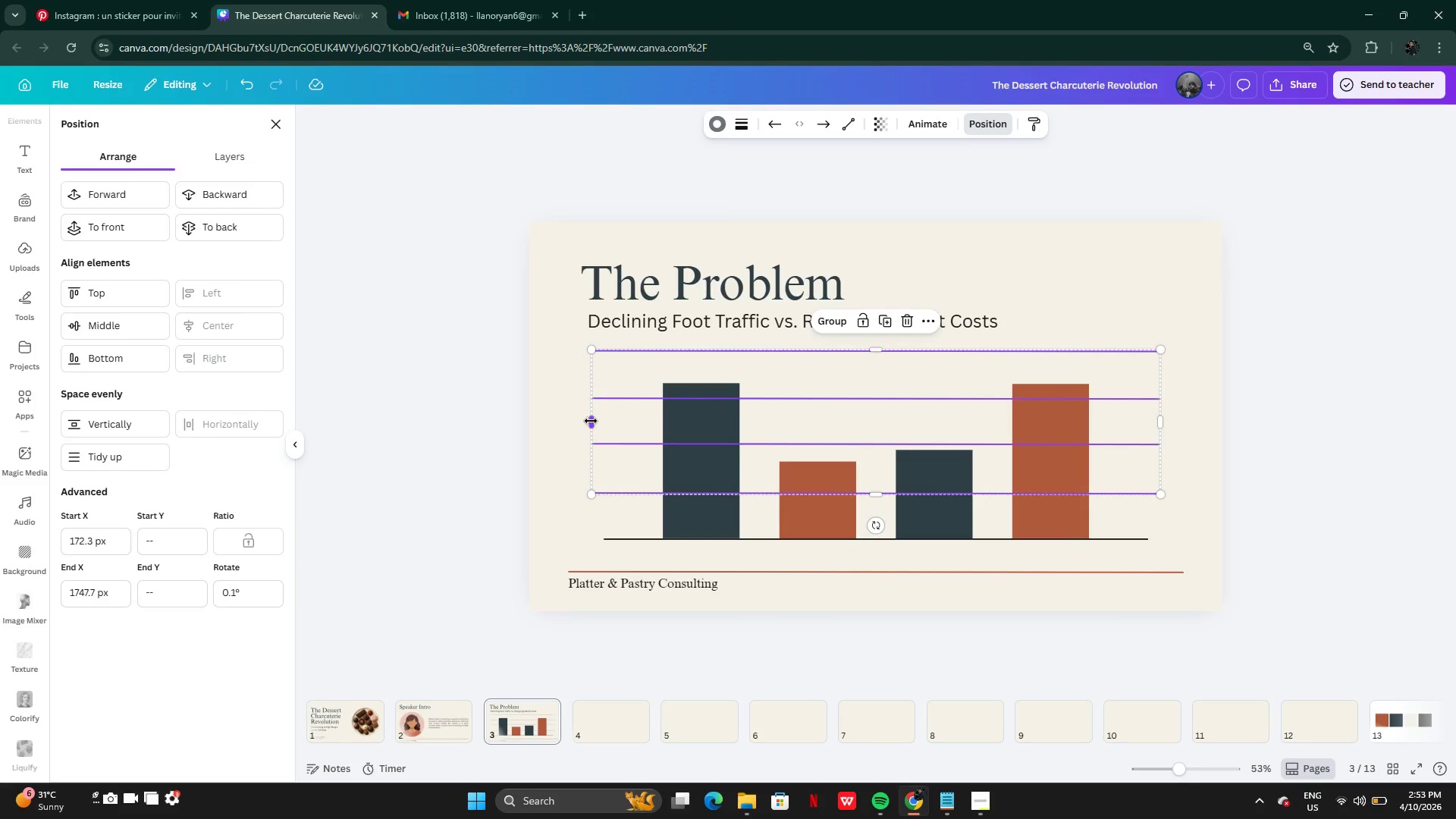 
left_click_drag(start_coordinate=[591, 421], to_coordinate=[602, 422])
 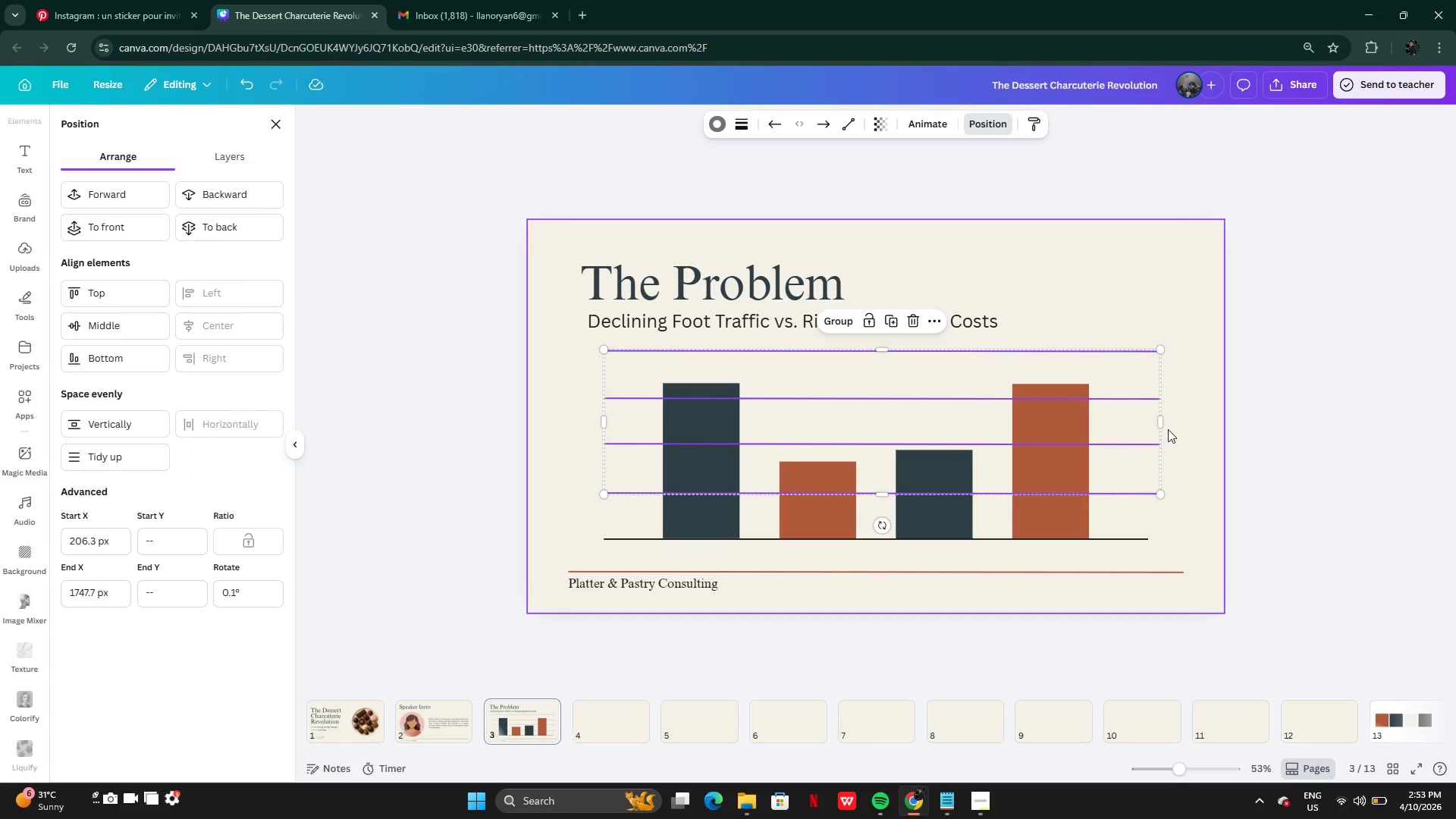 
left_click_drag(start_coordinate=[1165, 425], to_coordinate=[1153, 425])
 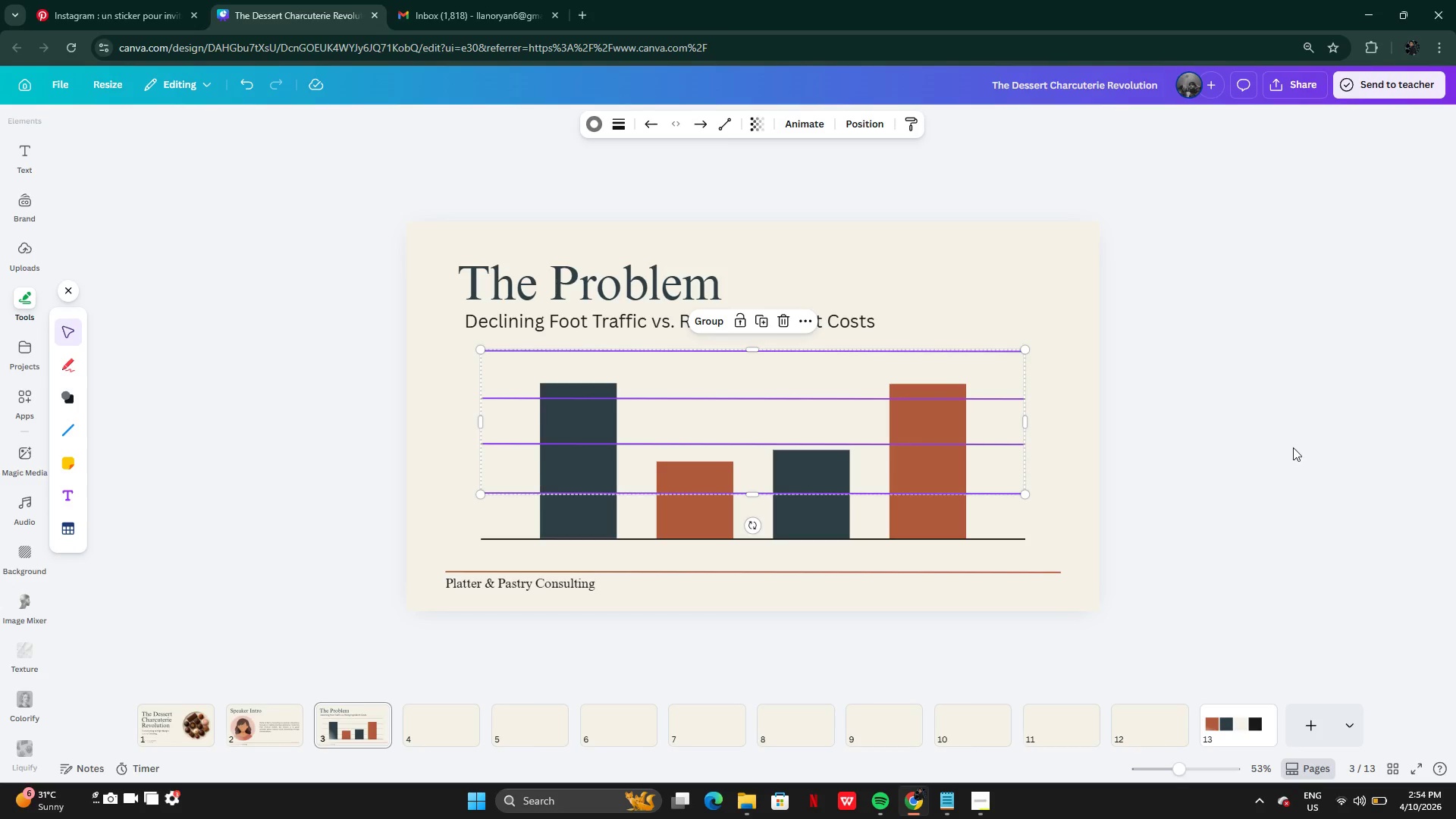 
left_click([1293, 447])
 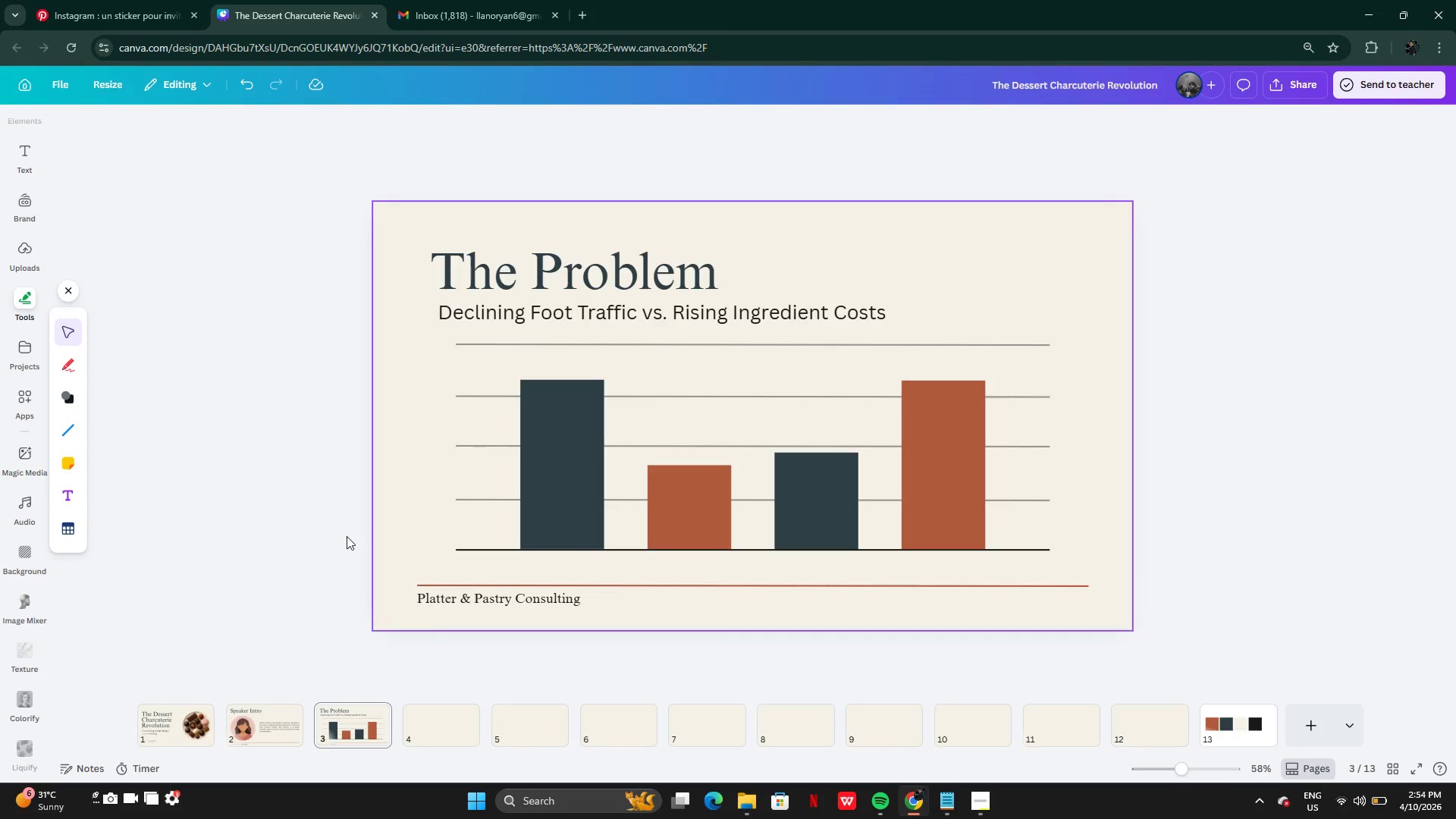 
wait(7.95)
 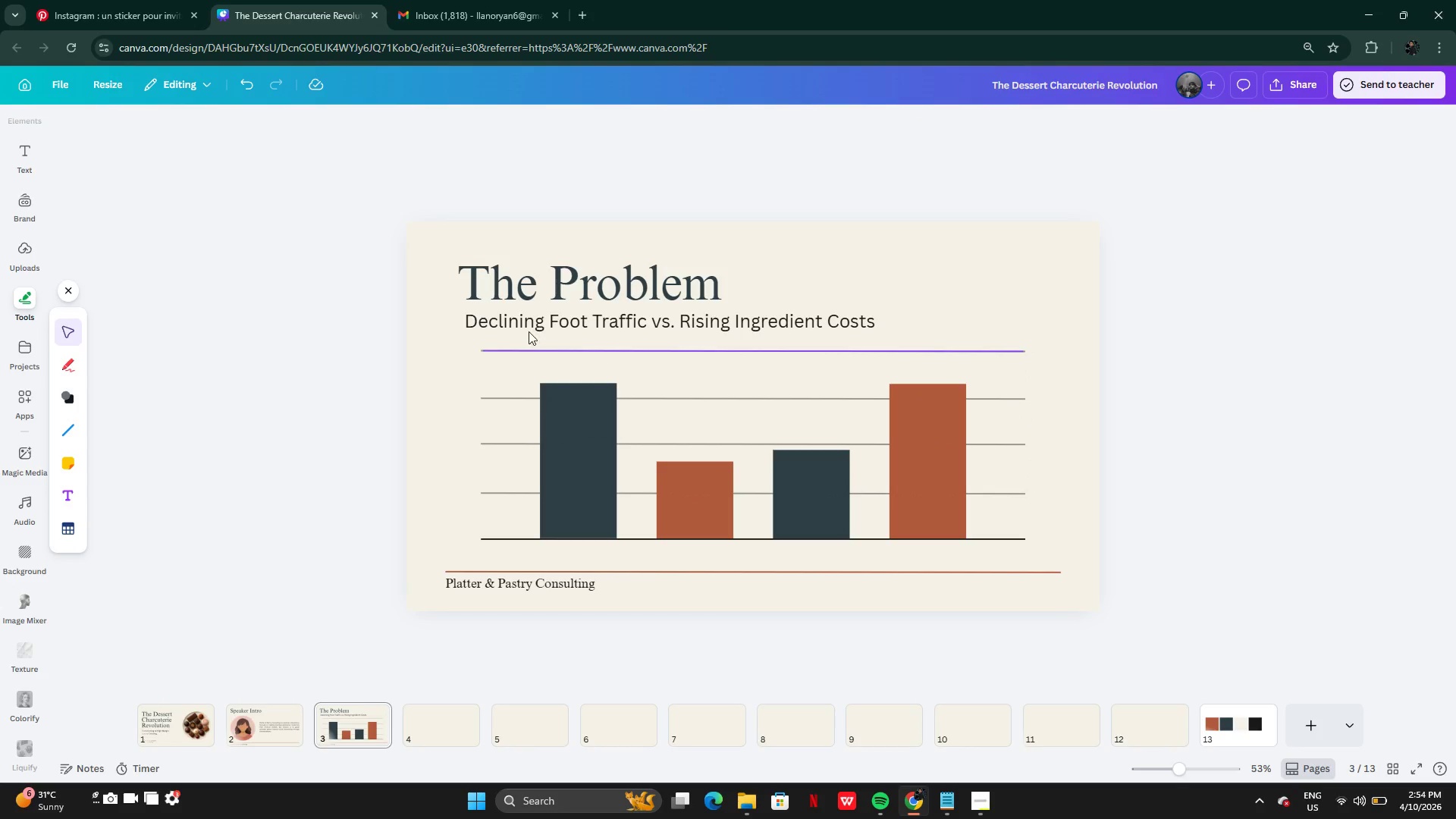 
left_click([23, 165])
 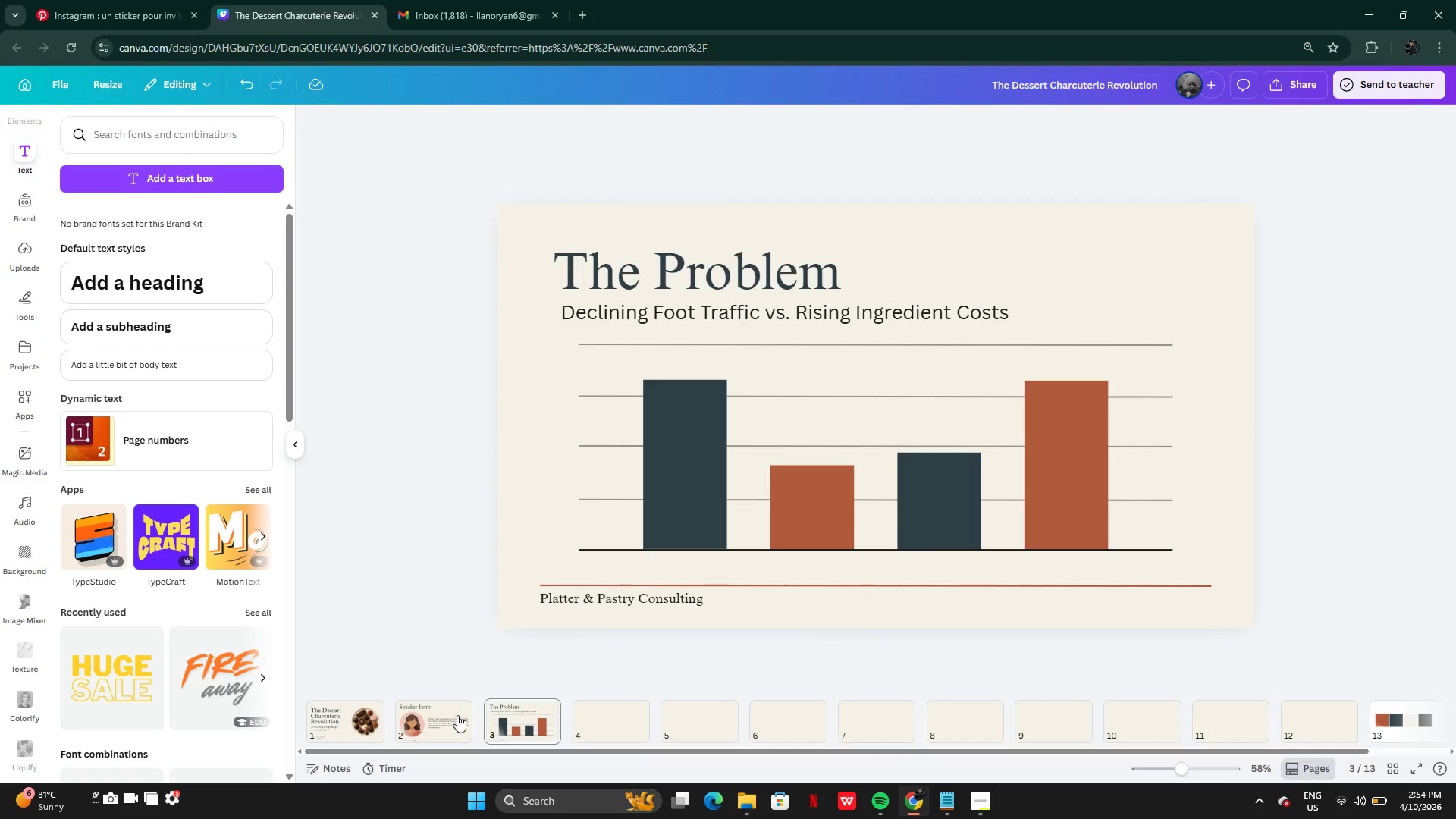 
left_click([454, 725])
 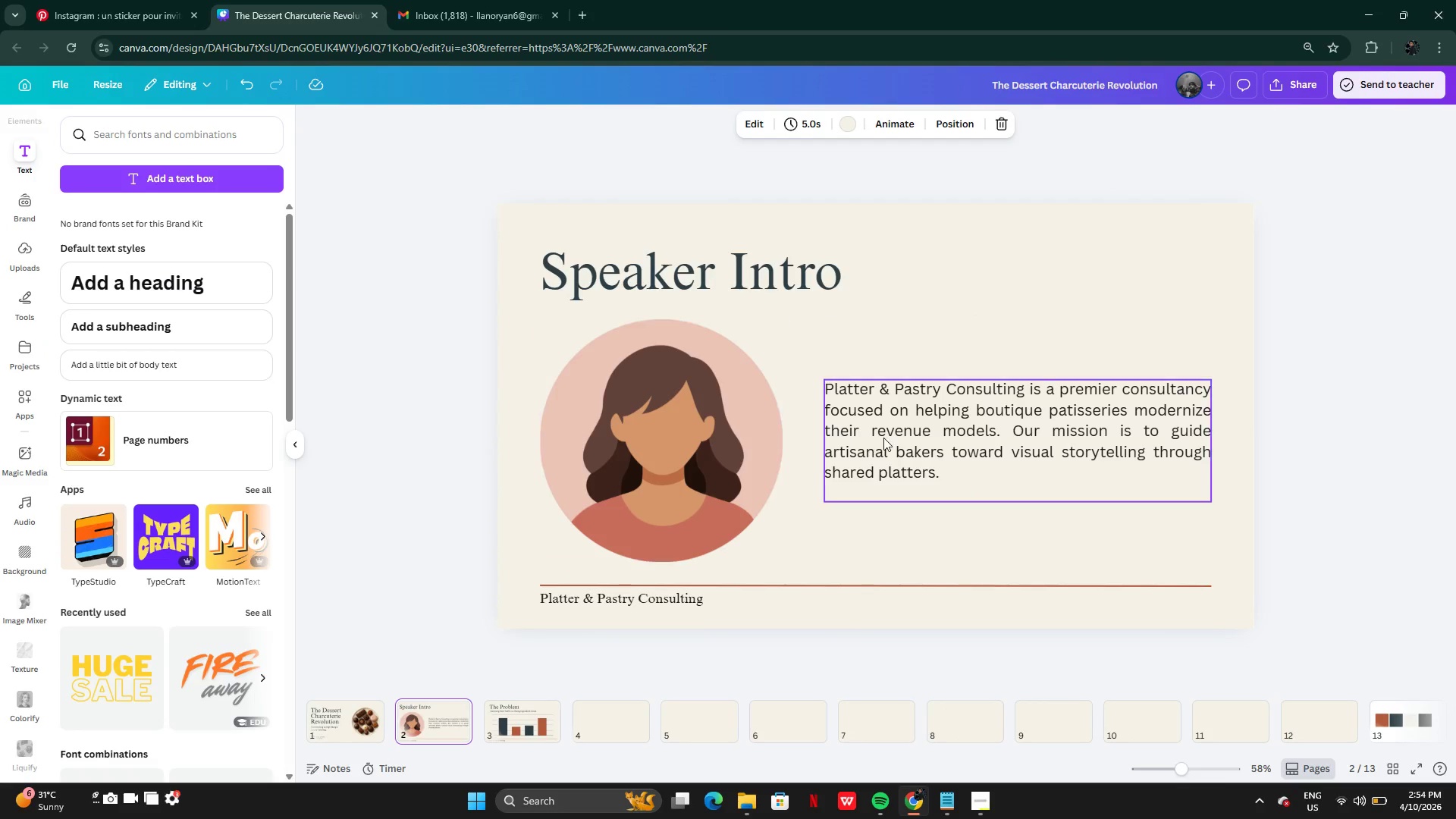 
left_click([883, 438])
 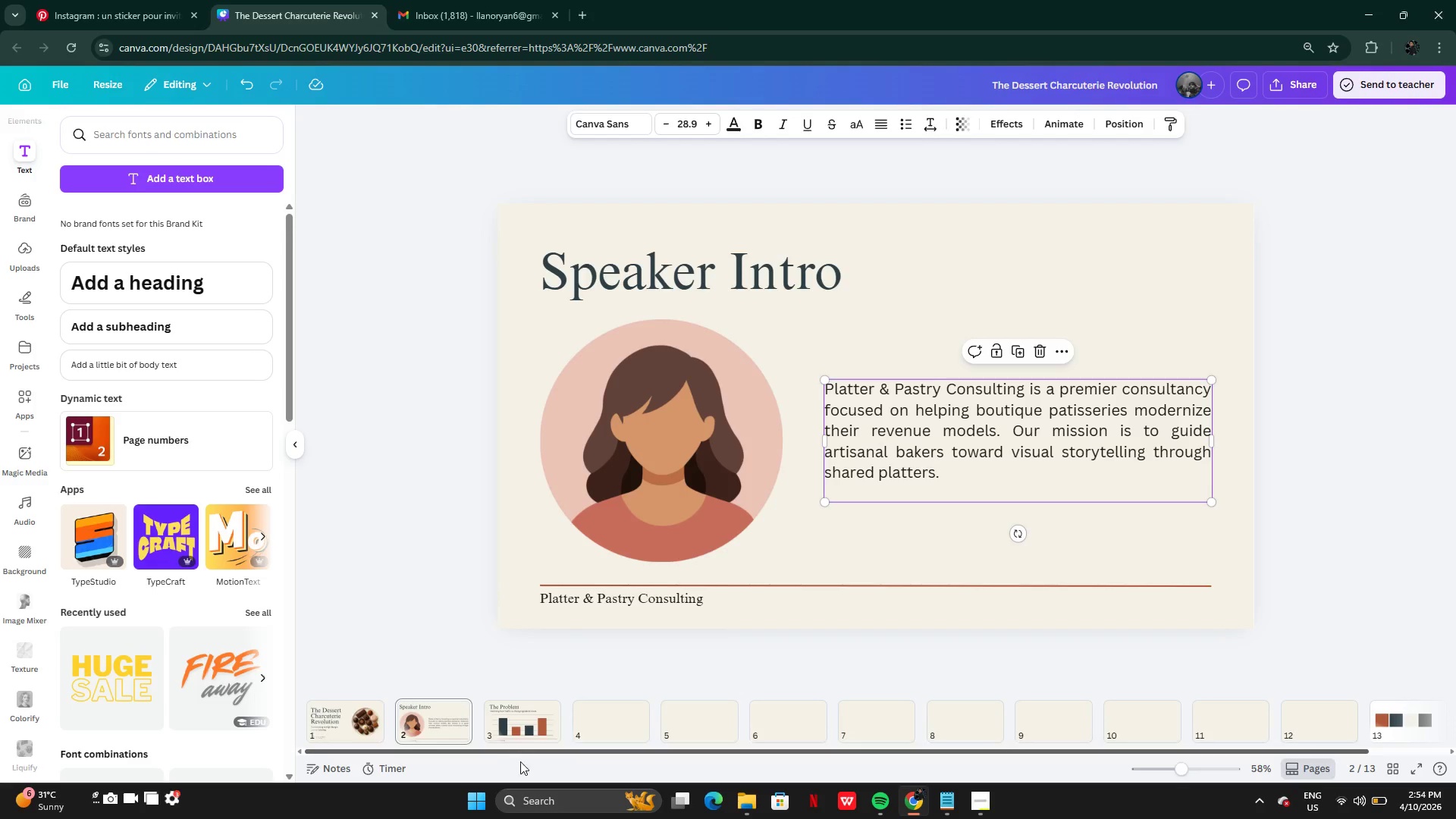 
left_click([506, 733])
 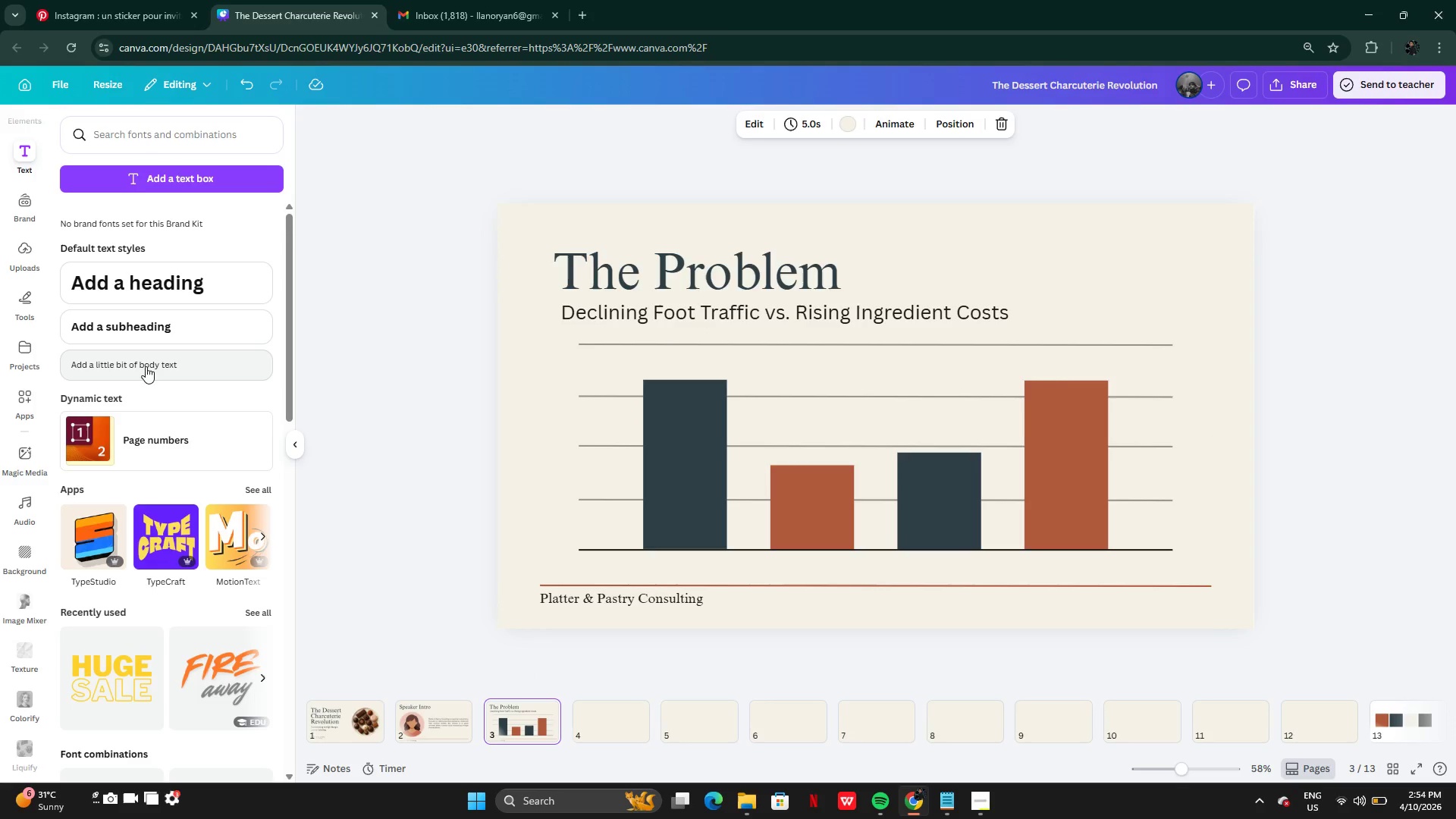 
left_click([145, 364])
 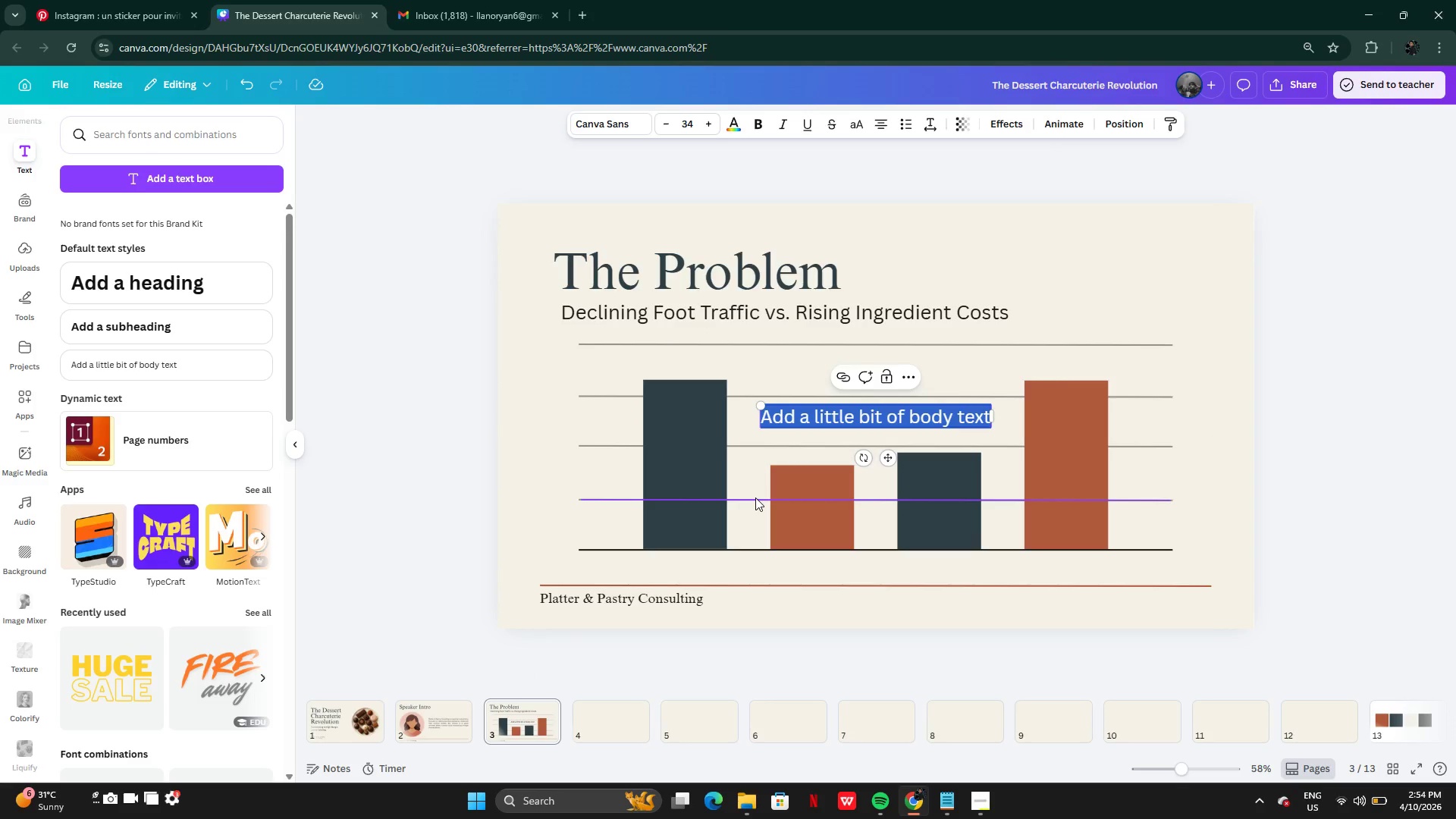 
key(Shift+9)
 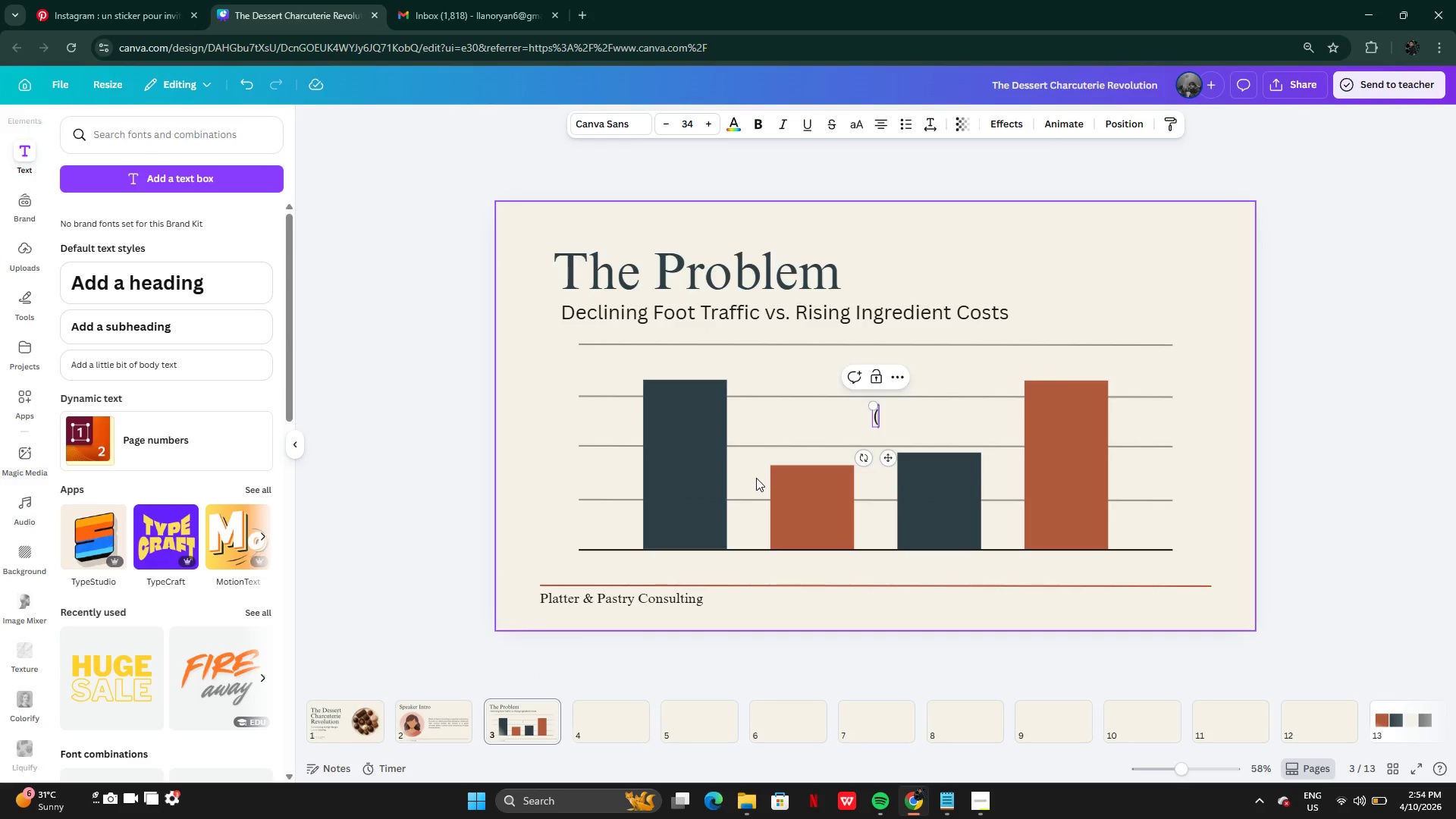 
key(Backspace)
 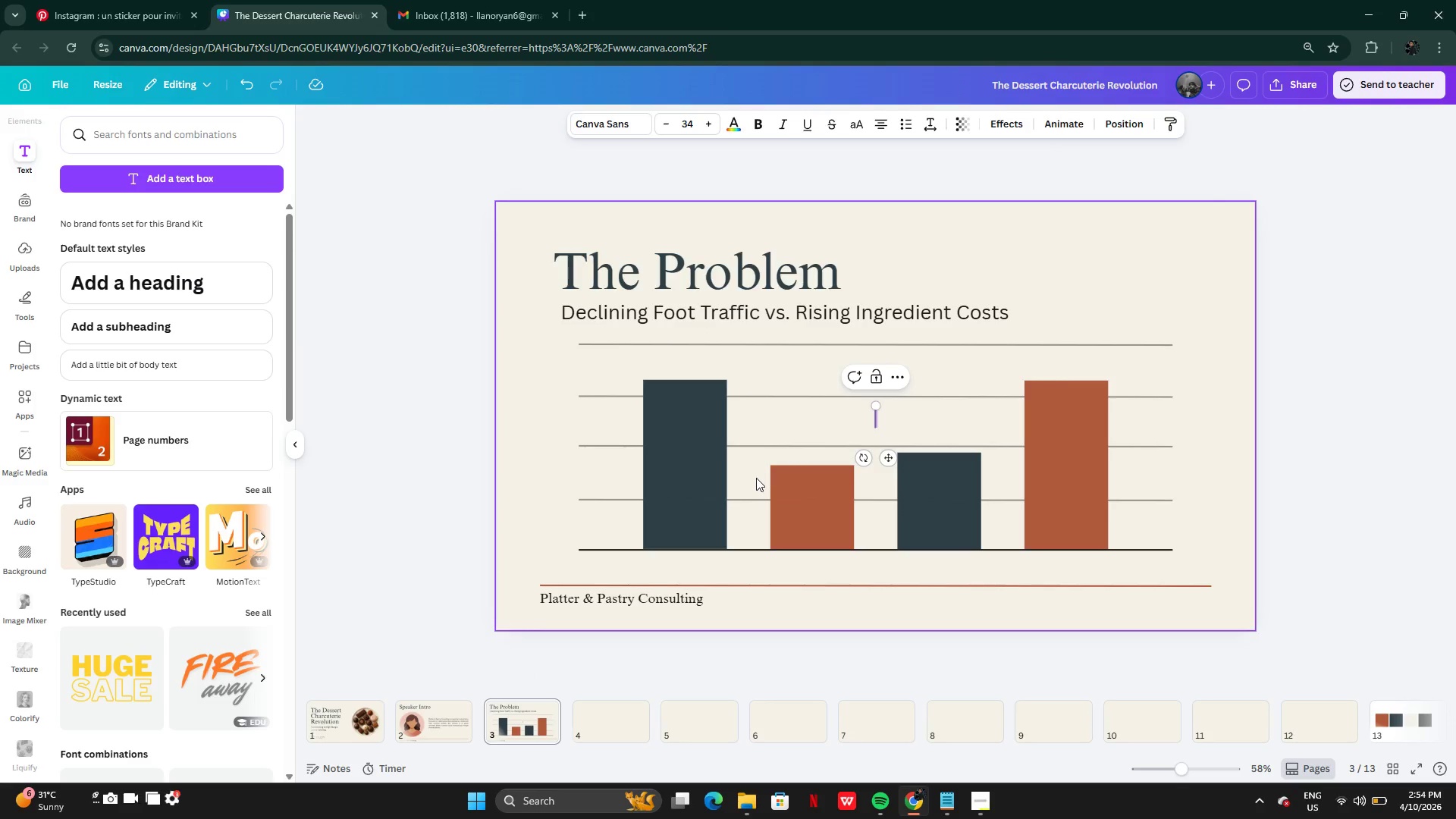 
key(0)
 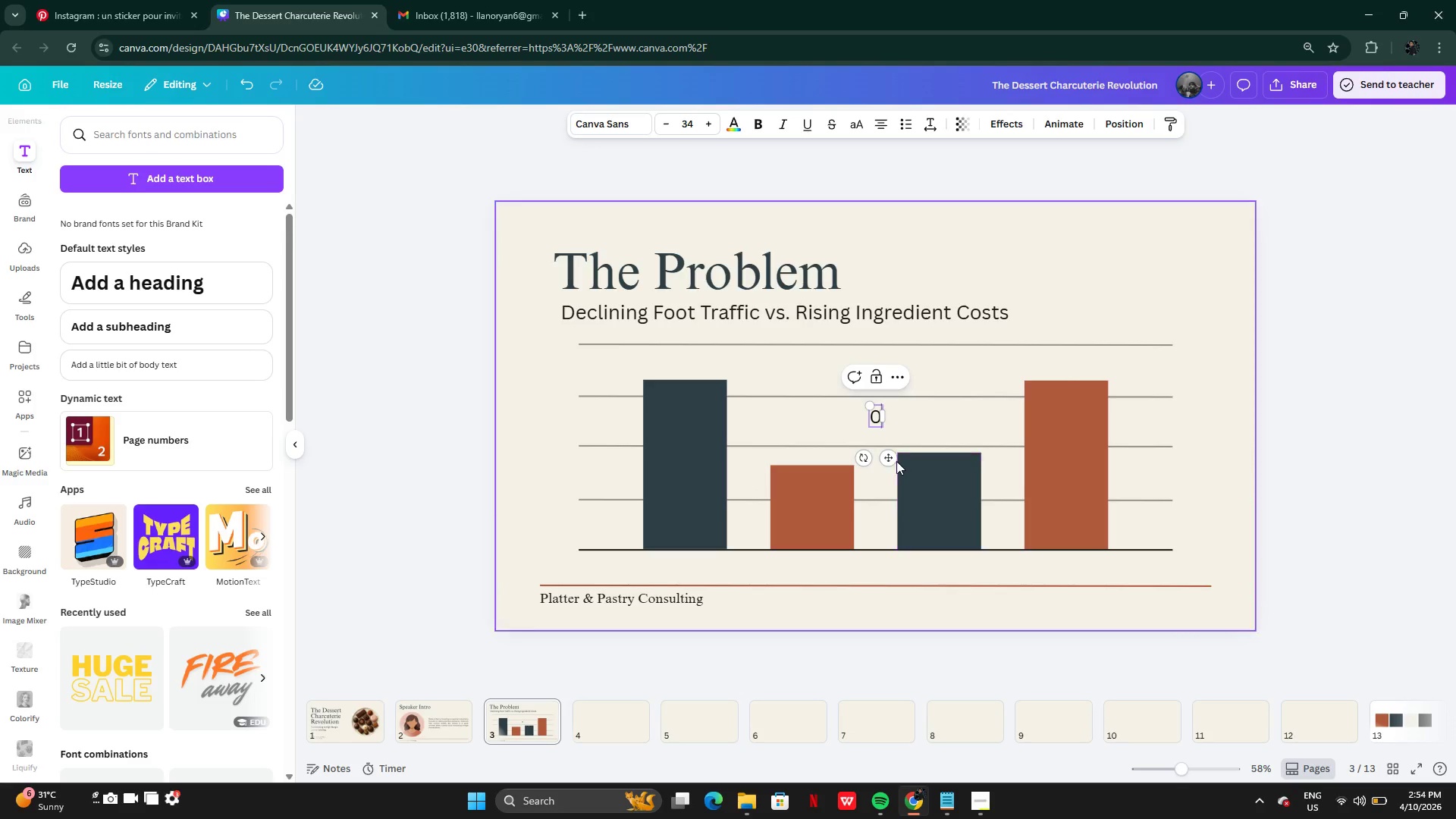 
left_click_drag(start_coordinate=[885, 463], to_coordinate=[576, 595])
 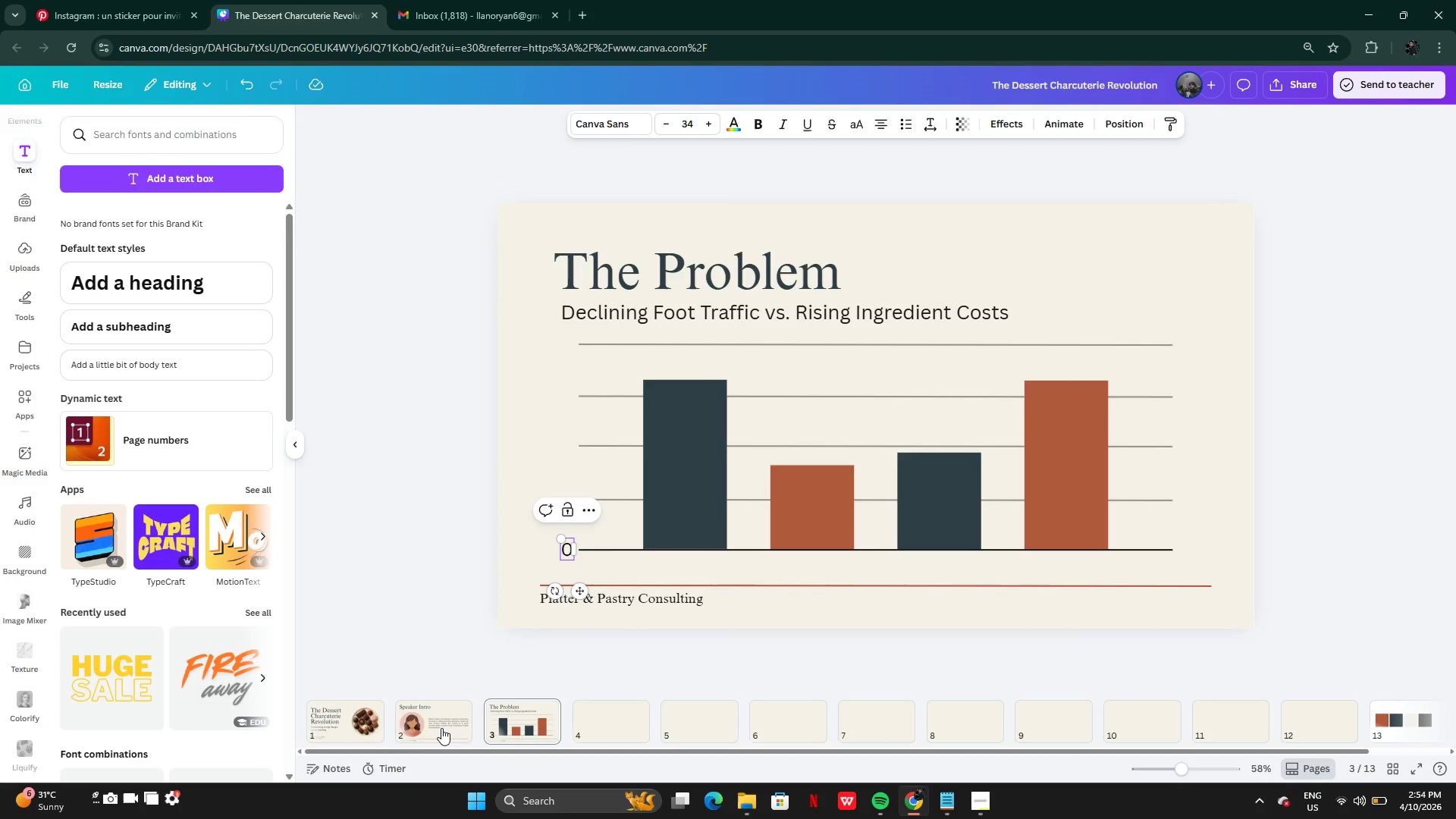 
left_click([439, 729])
 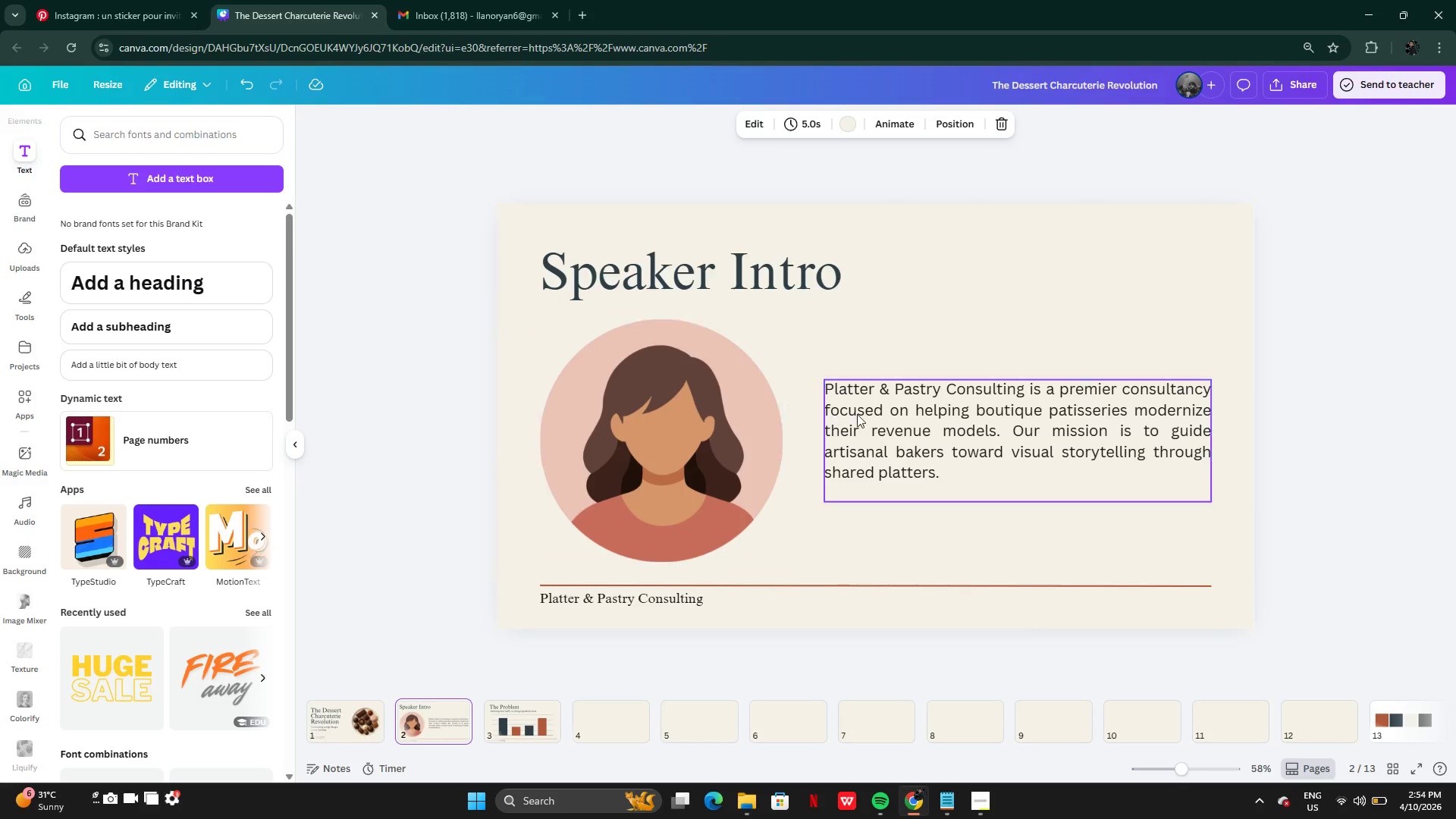 
left_click([858, 414])
 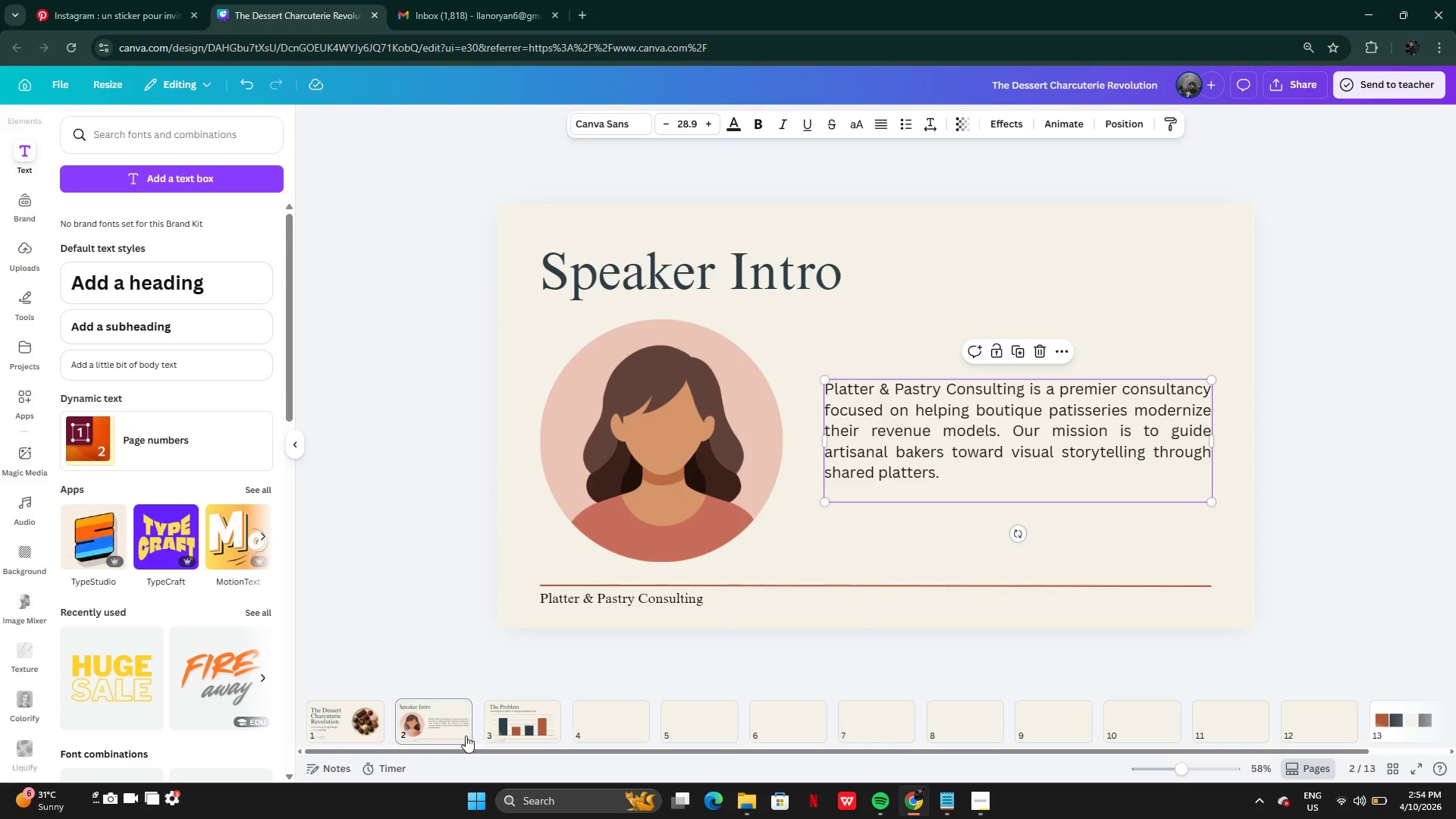 
left_click([447, 736])
 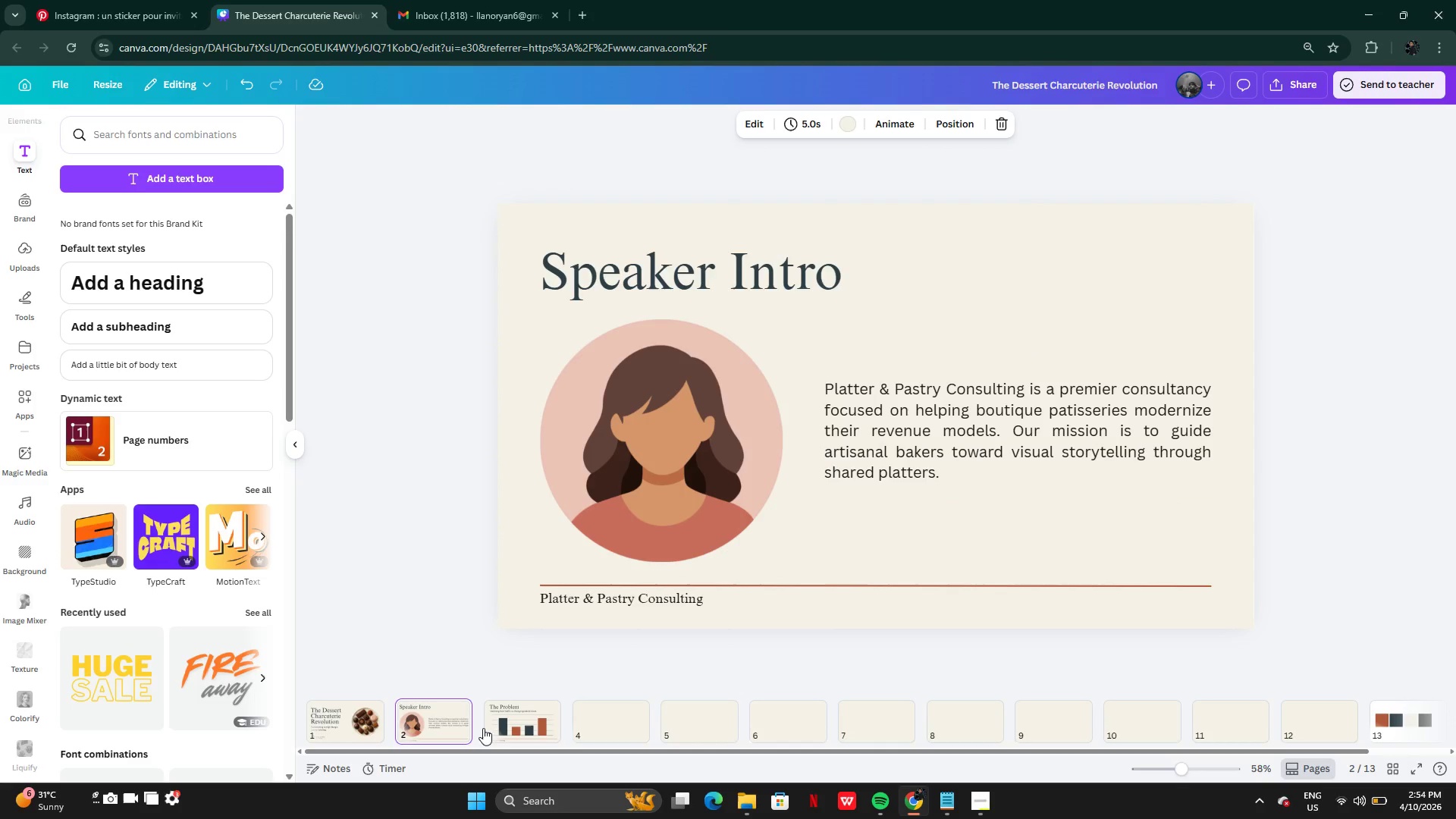 
left_click([482, 729])
 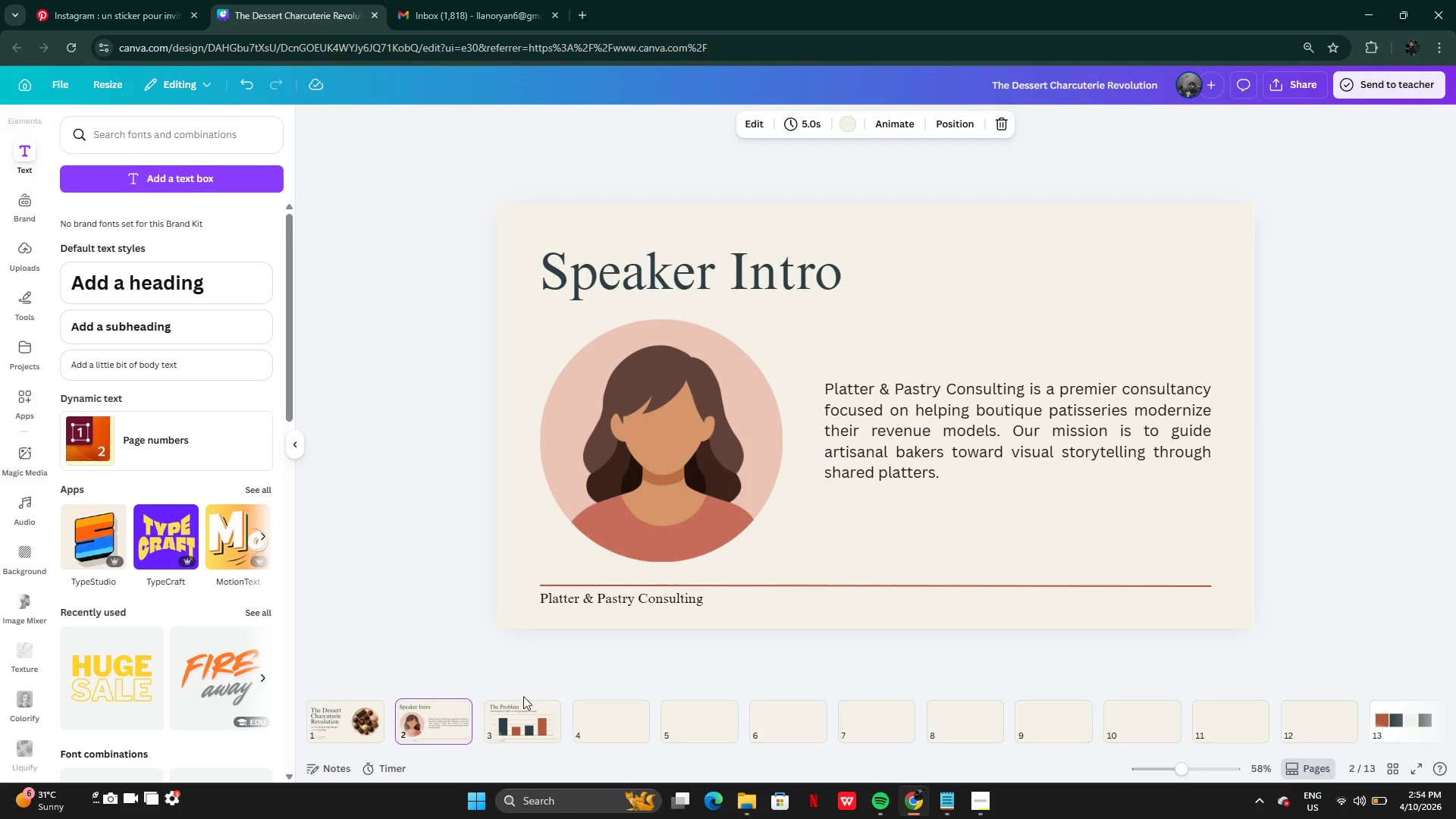 
left_click([523, 696])
 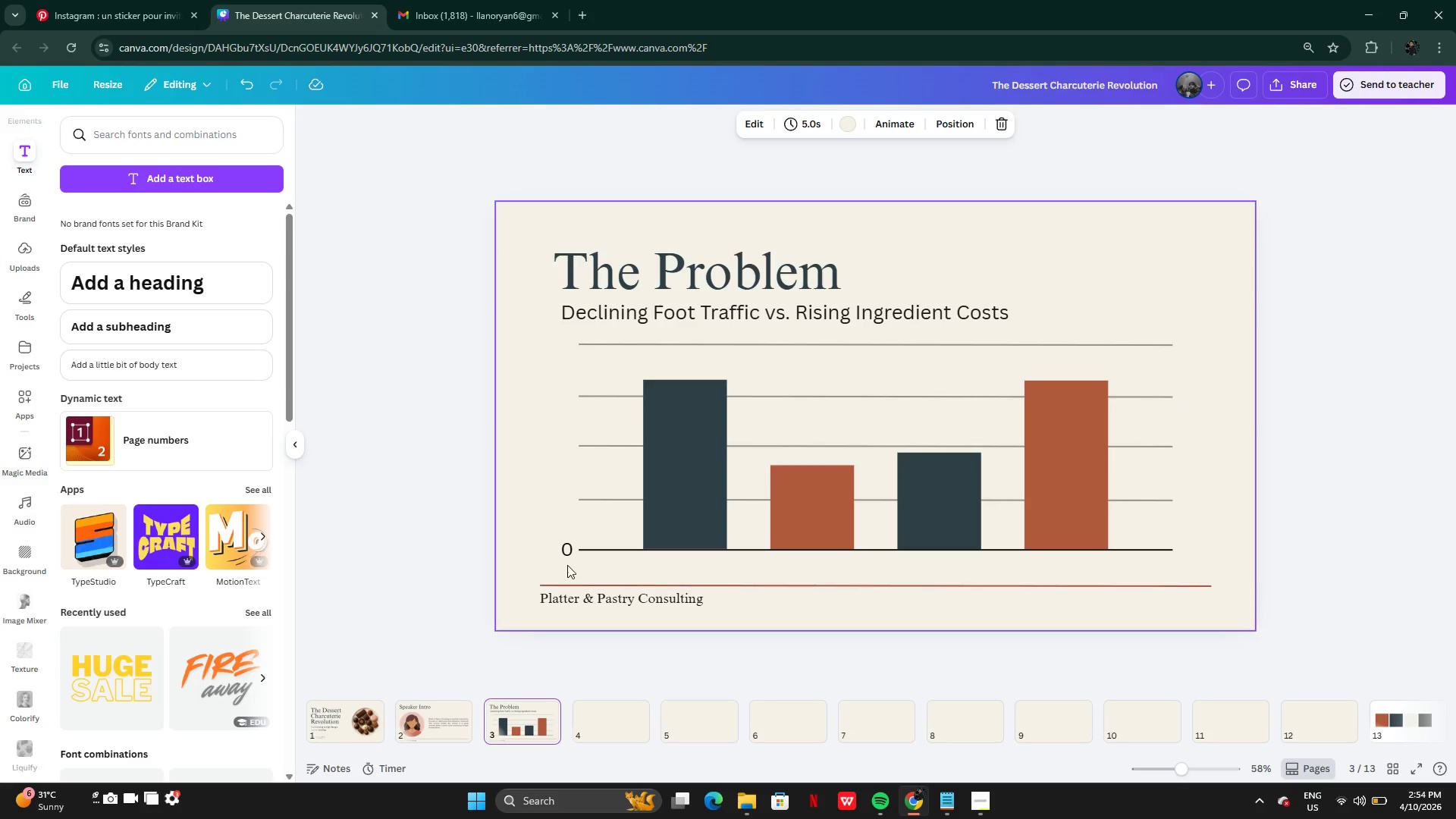 
left_click([563, 546])
 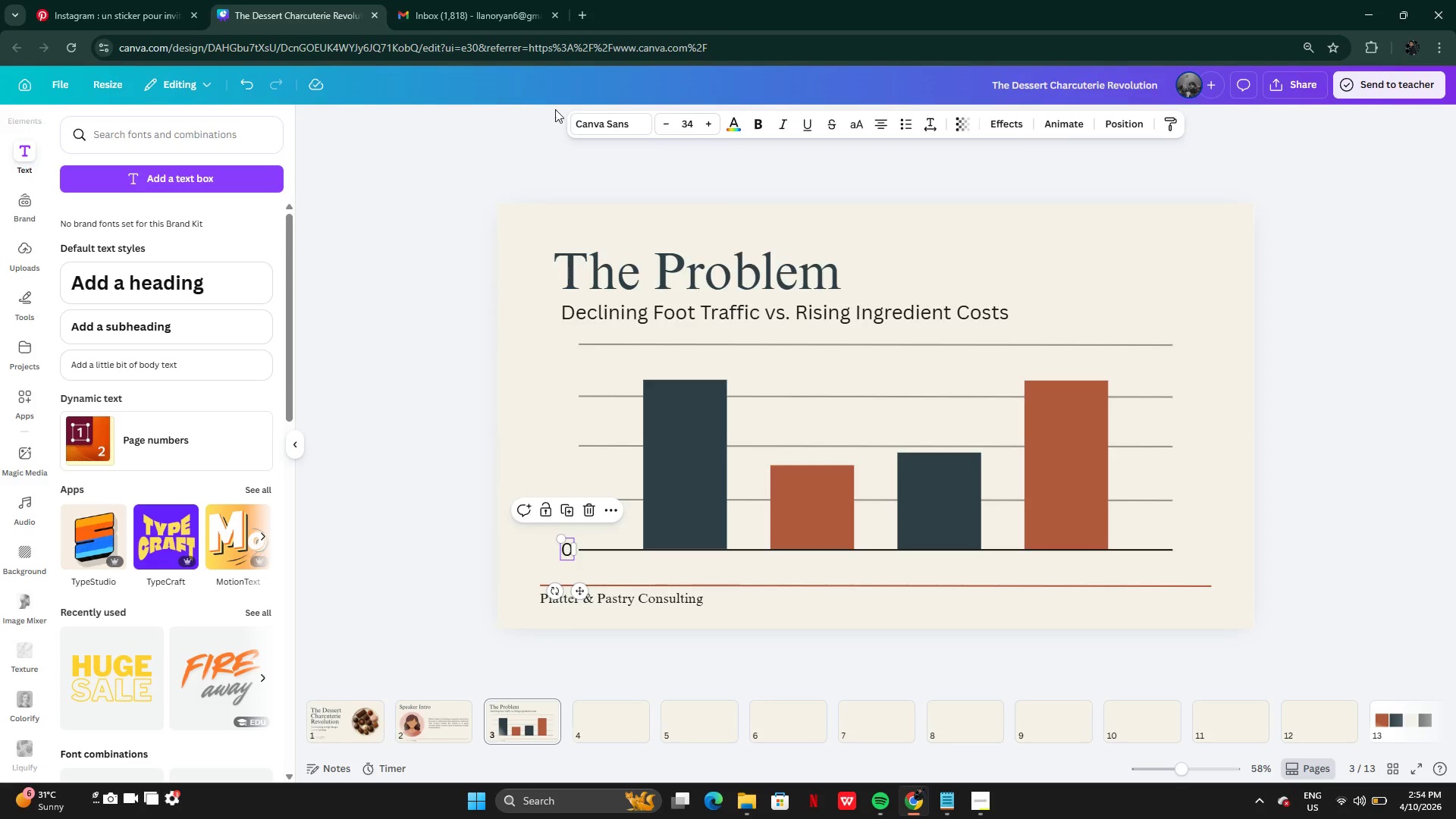 
left_click([689, 125])
 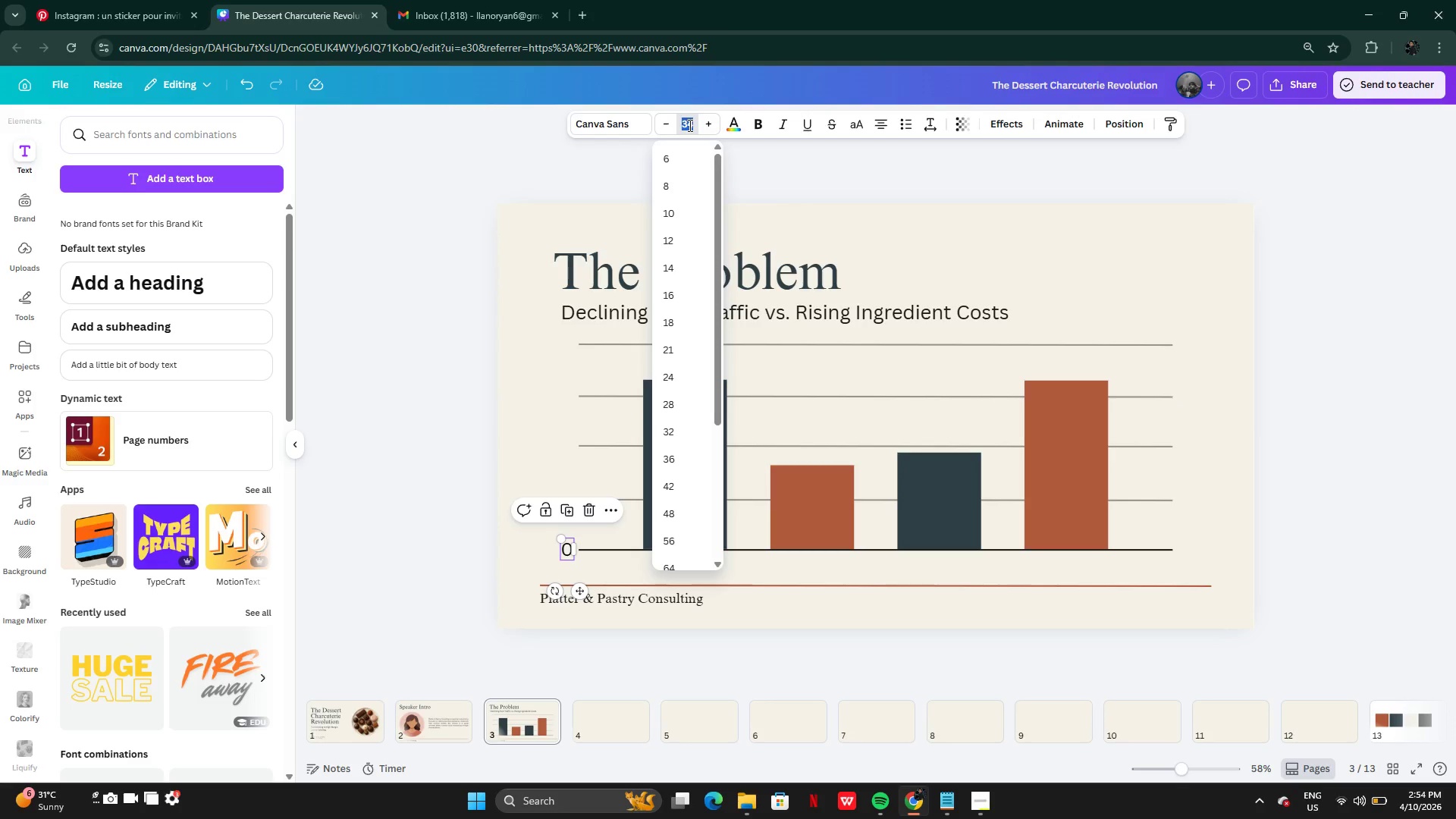 
key(Tab)
type(28)
 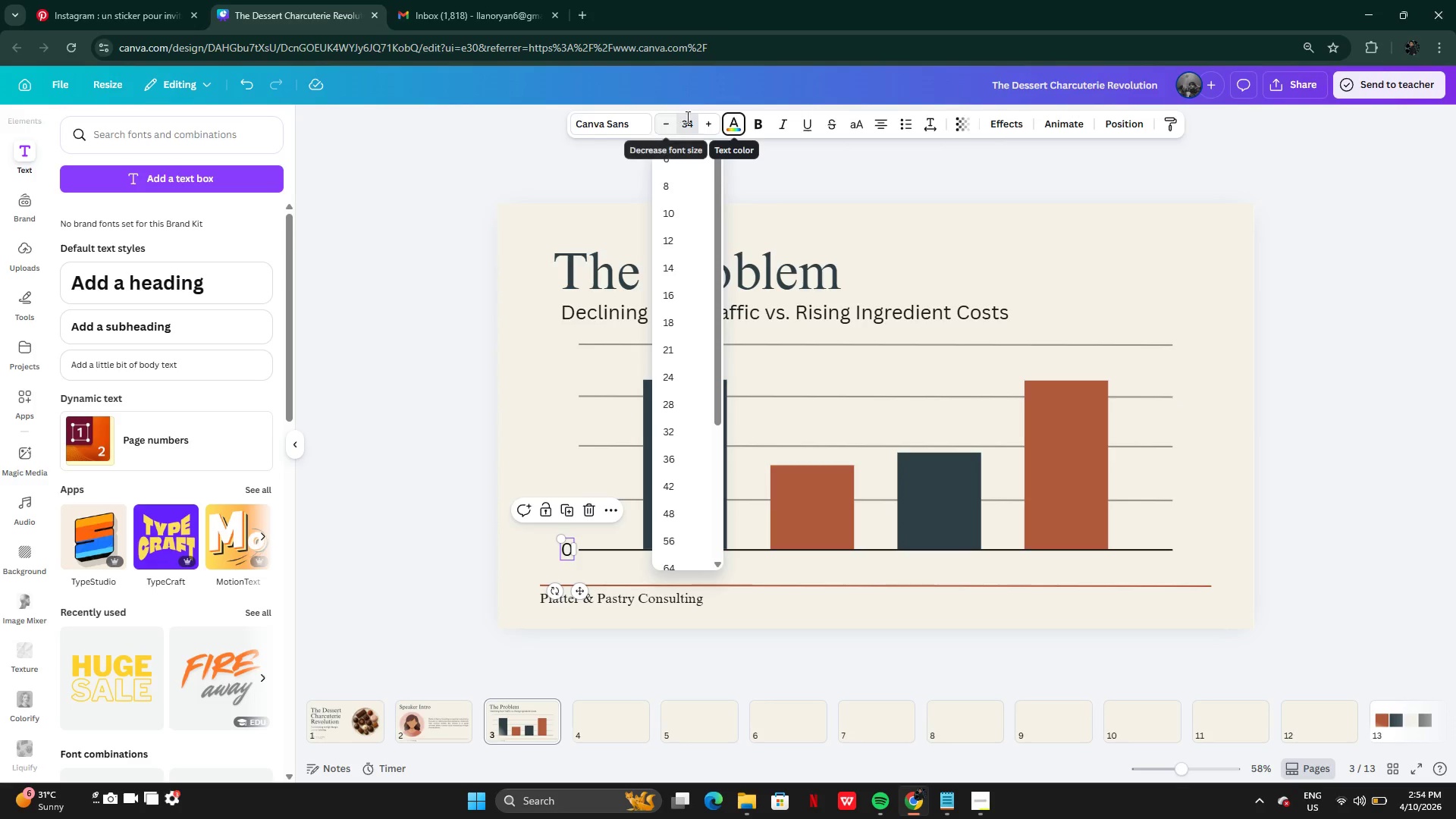 
left_click([687, 118])
 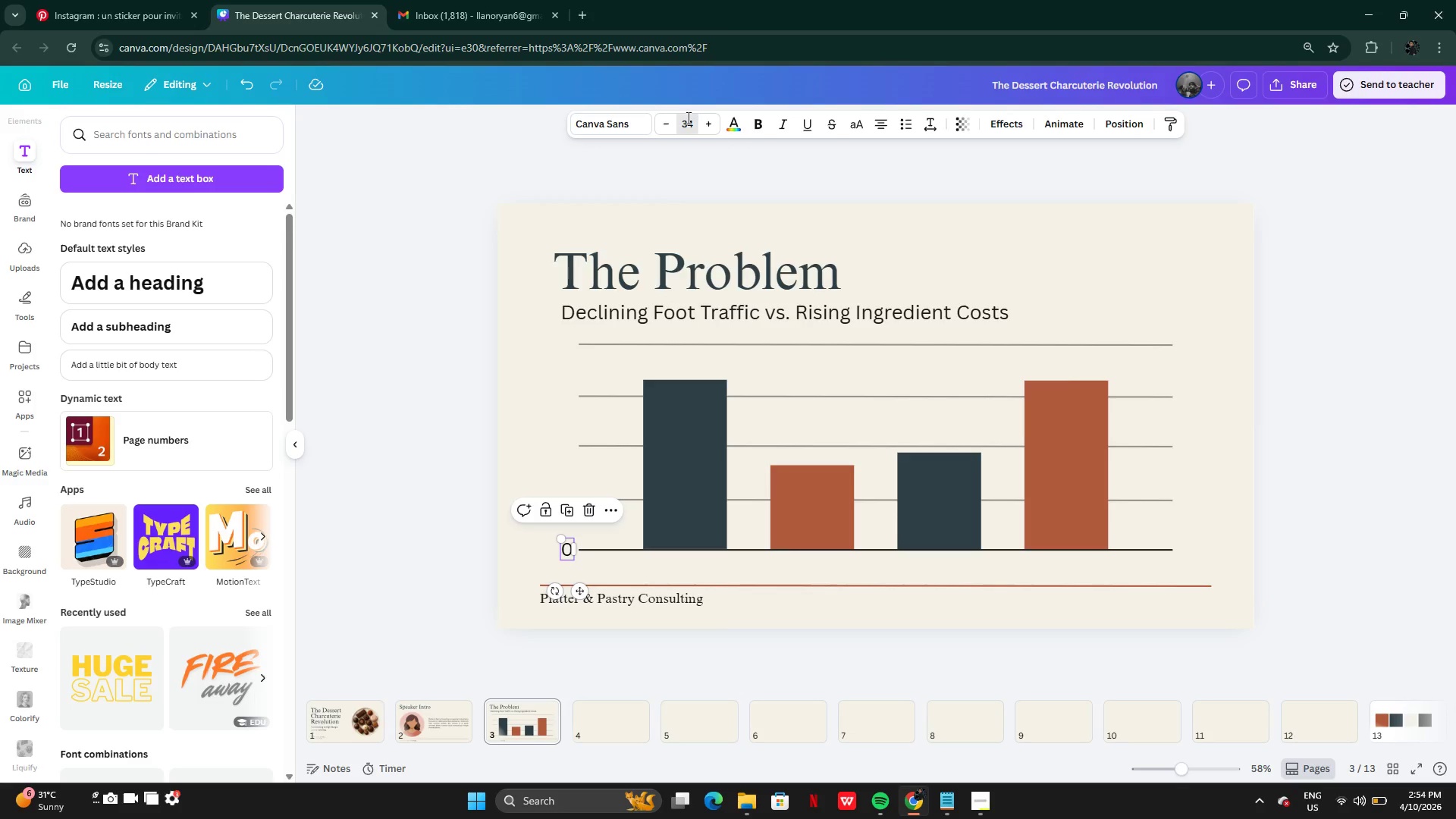 
double_click([687, 118])
 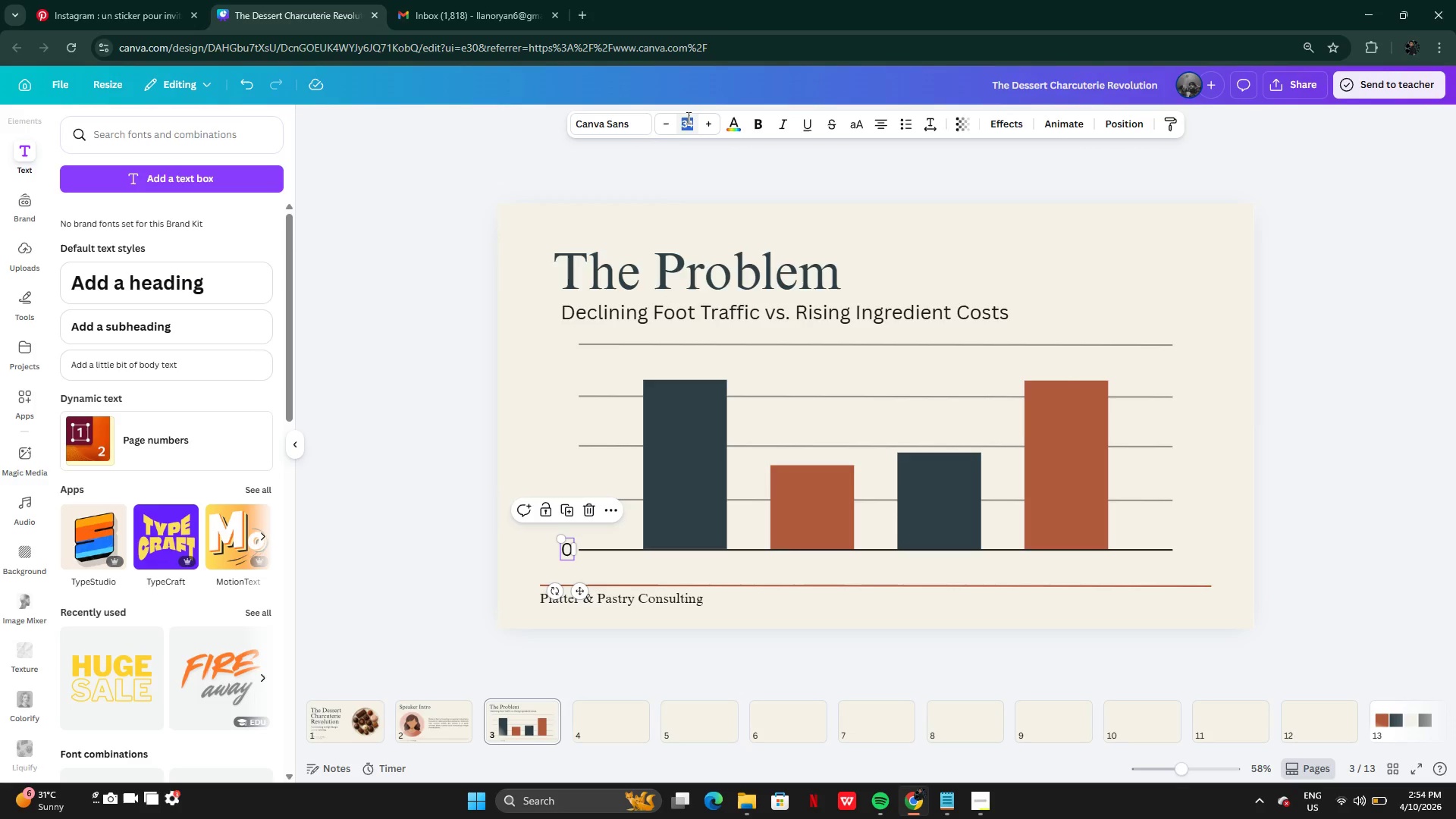 
type(28)
 